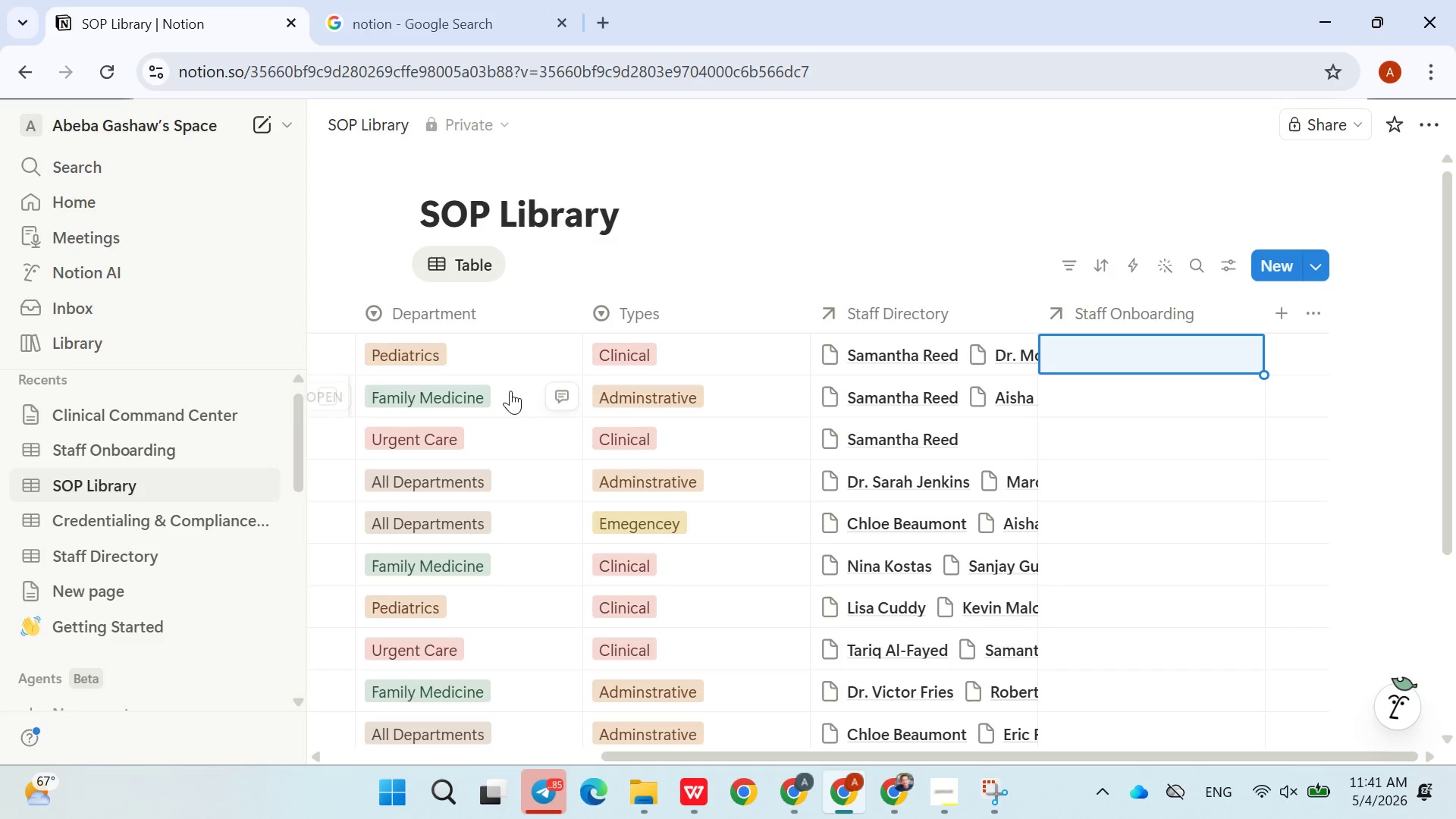 
left_click([158, 452])
 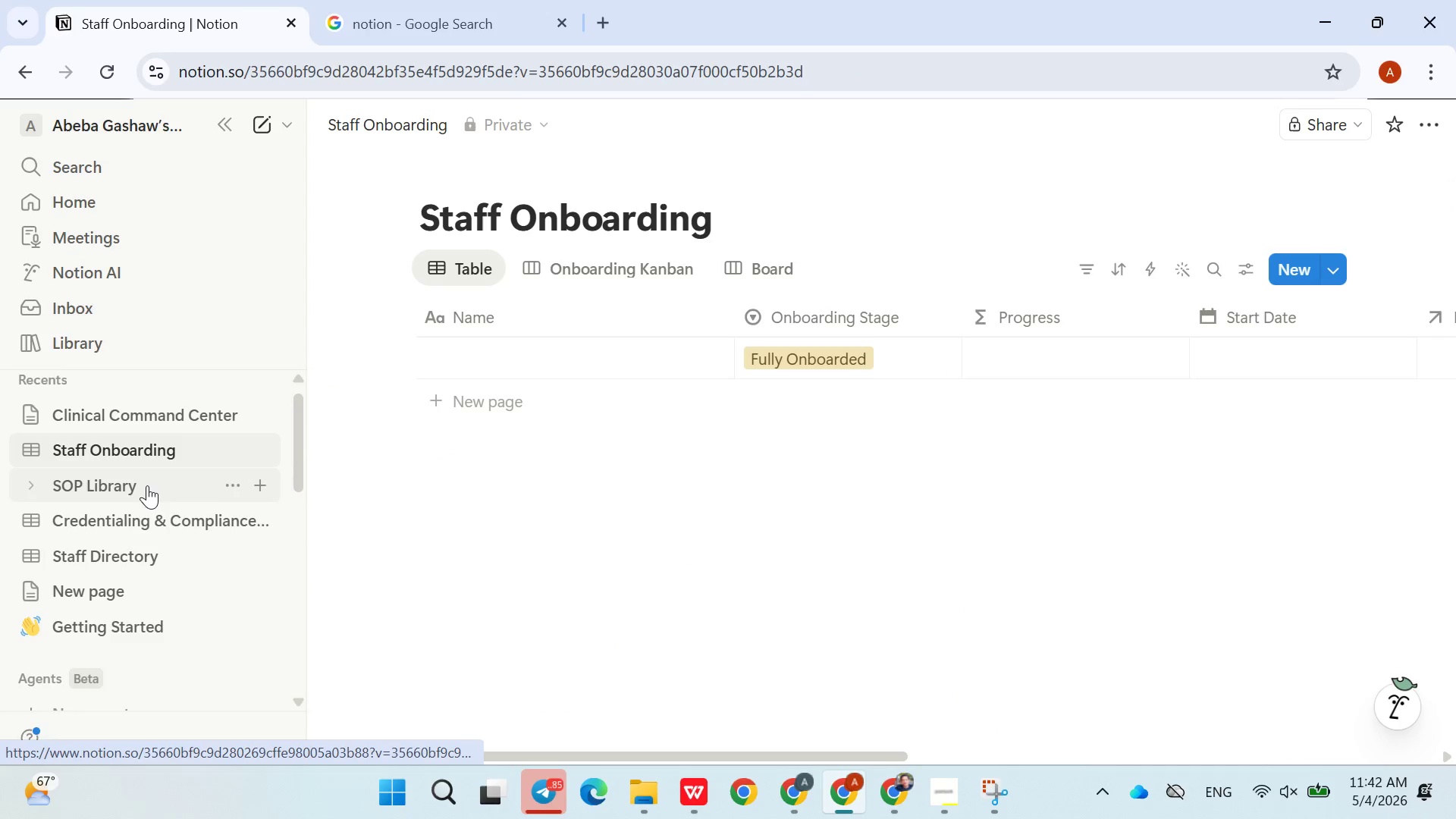 
left_click([159, 548])
 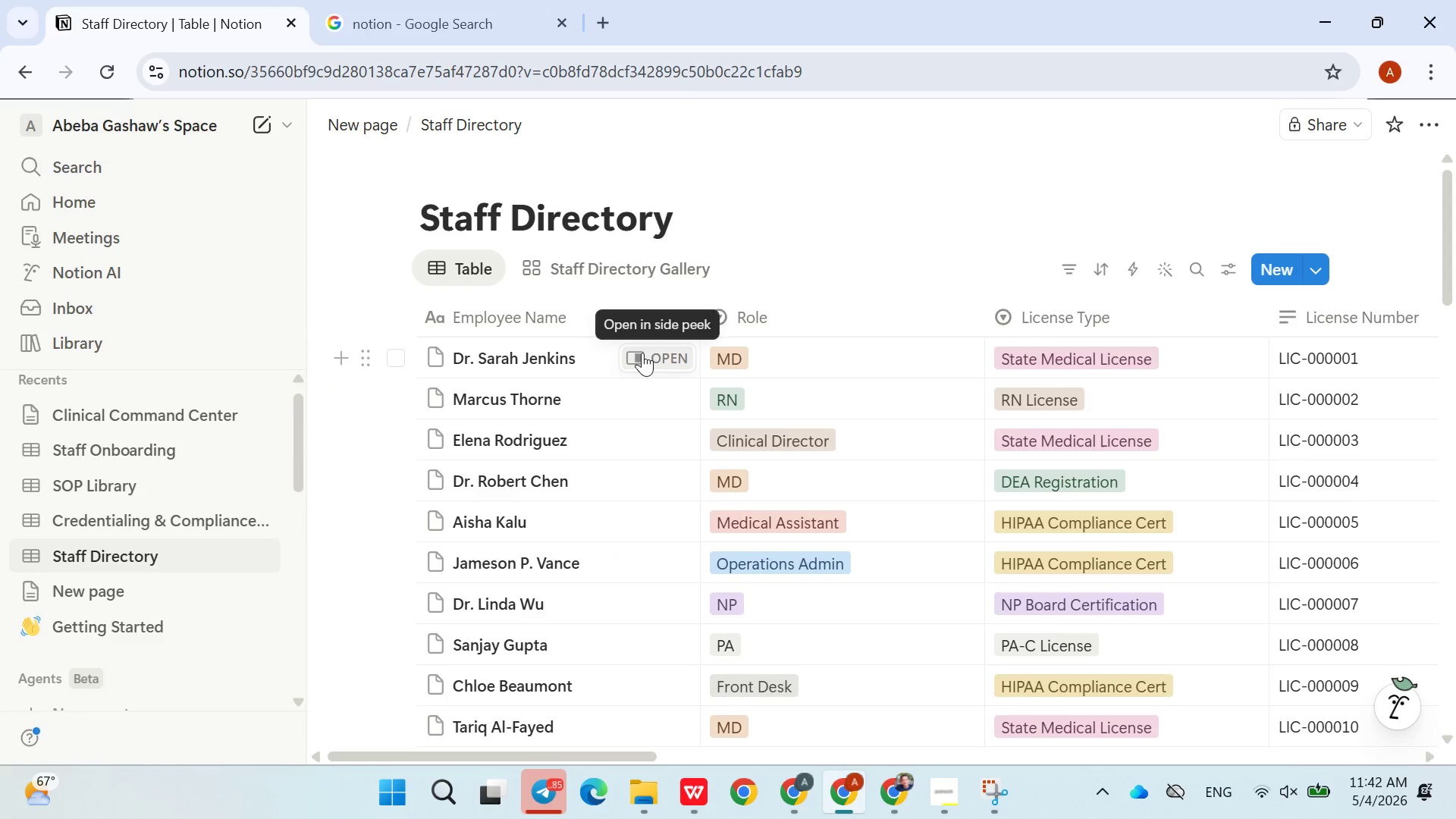 
left_click([582, 361])
 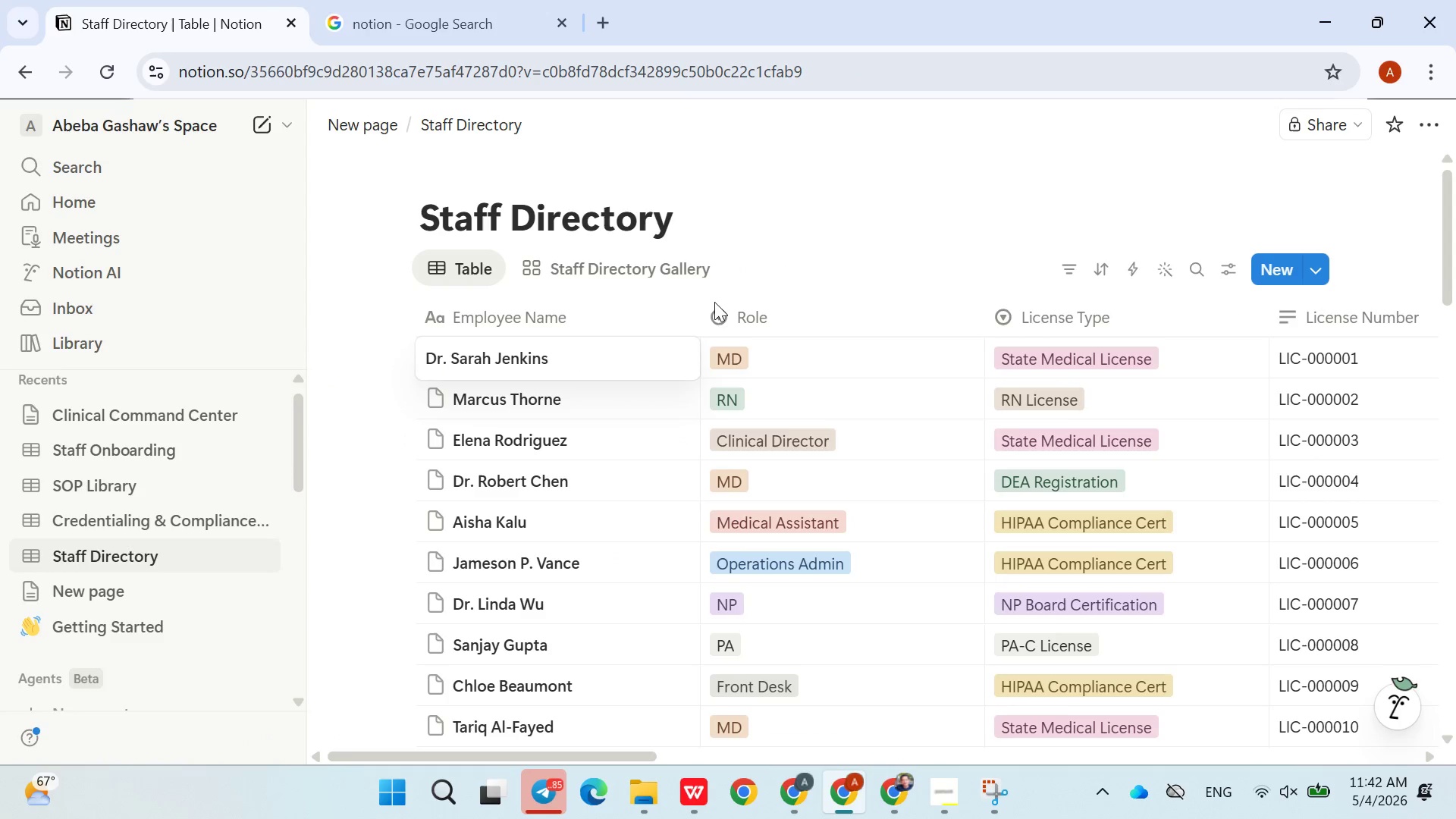 
left_click([801, 246])
 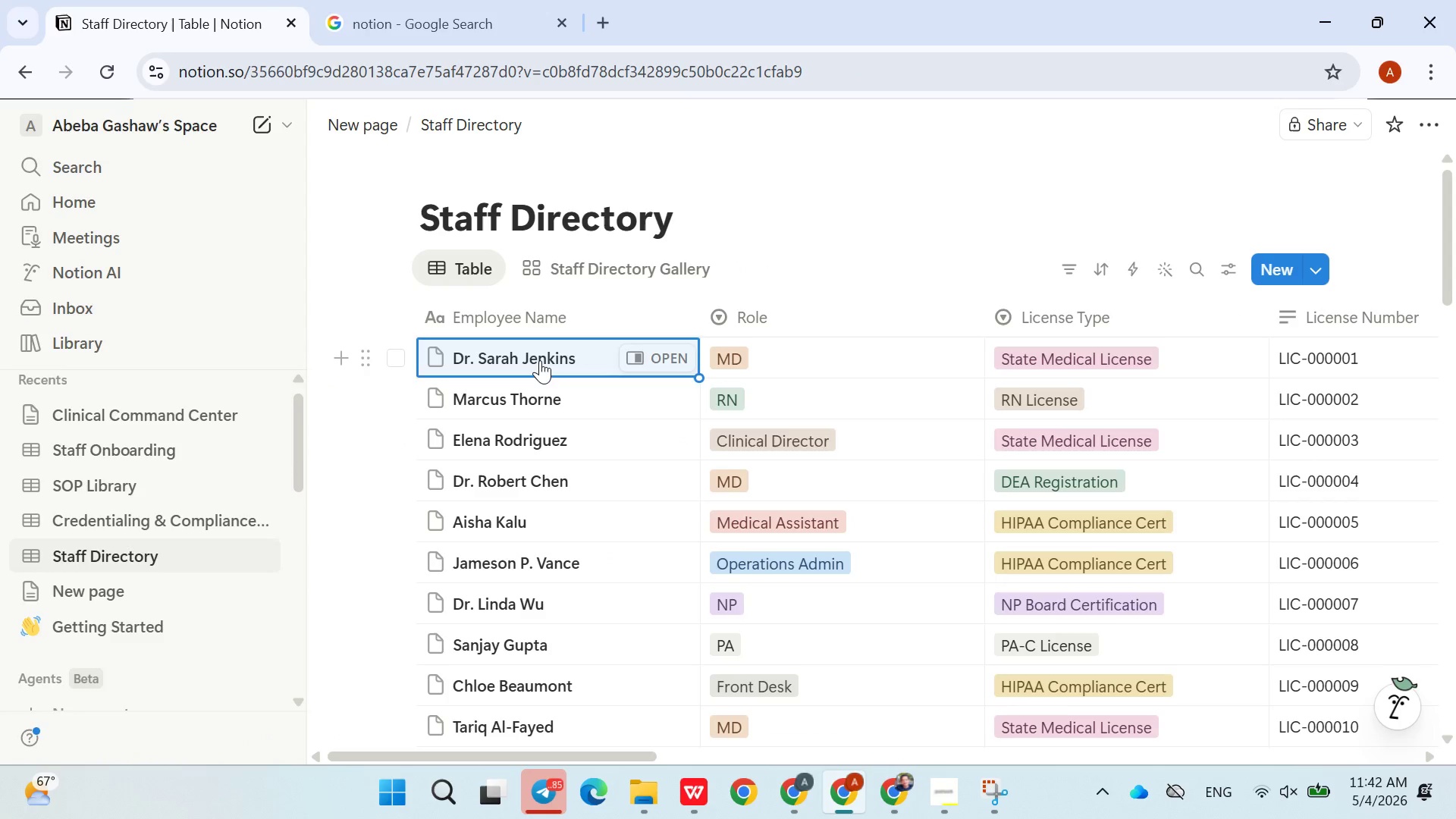 
double_click([540, 360])
 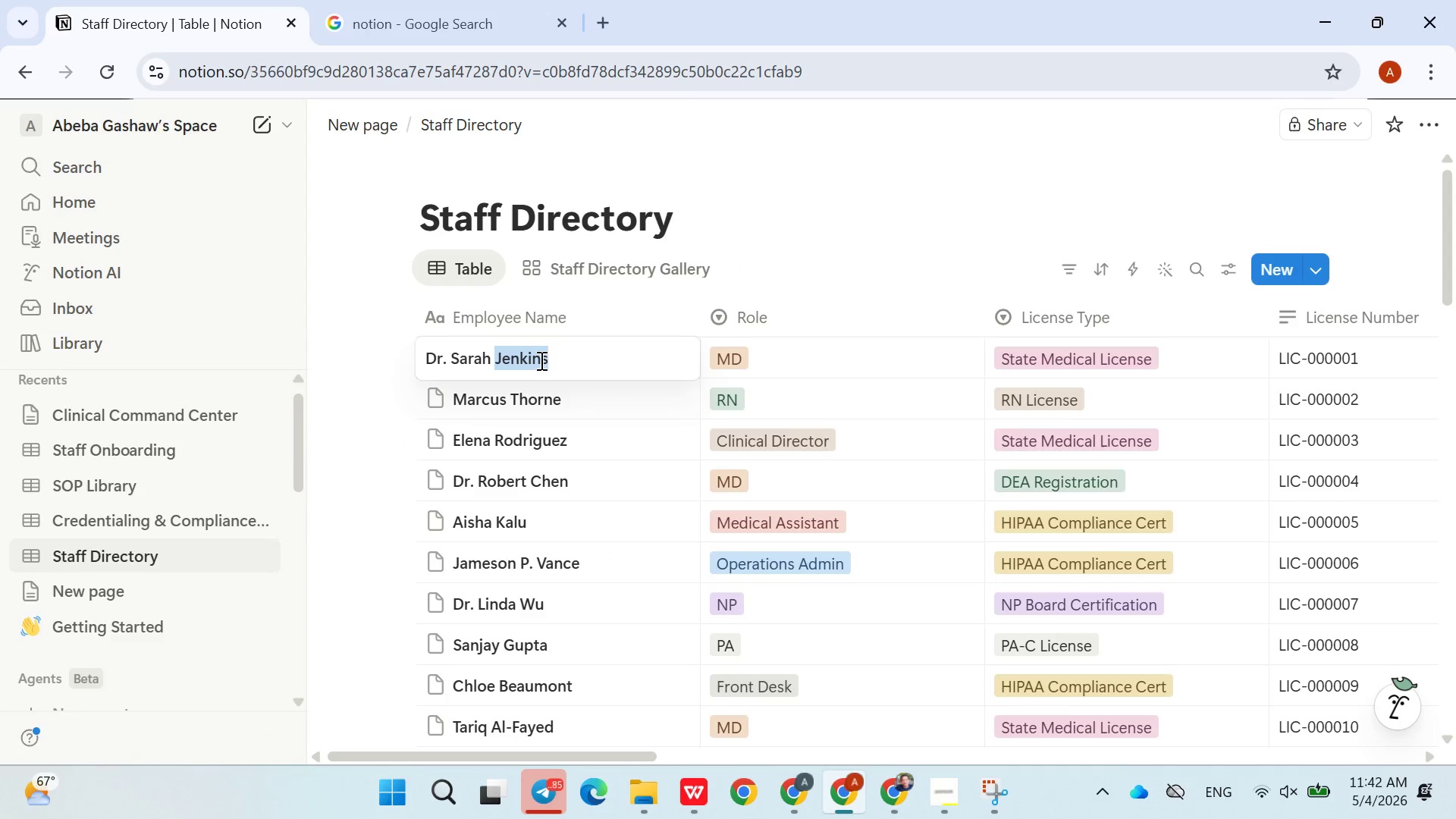 
triple_click([540, 360])
 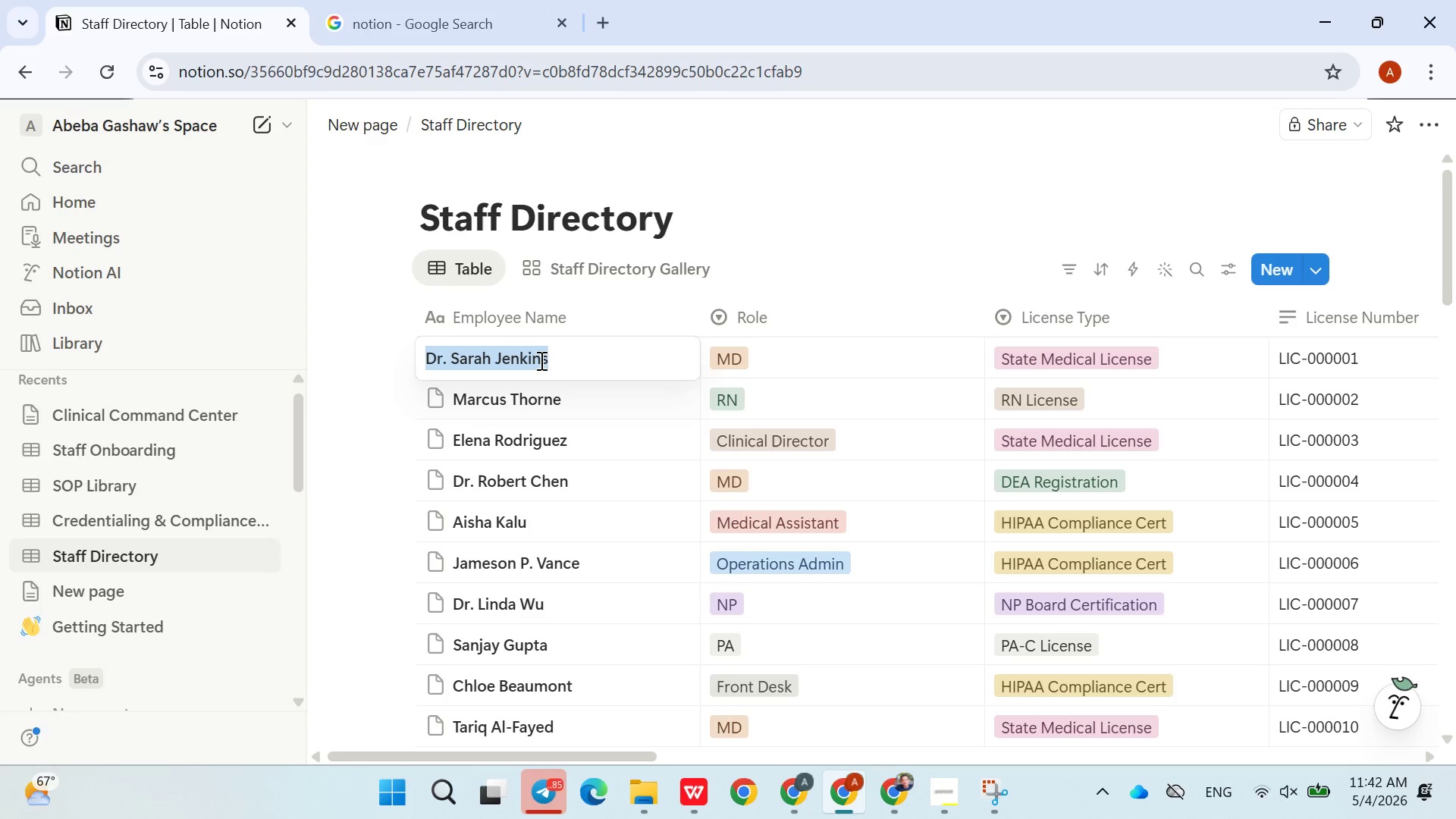 
key(Control+ControlLeft)
 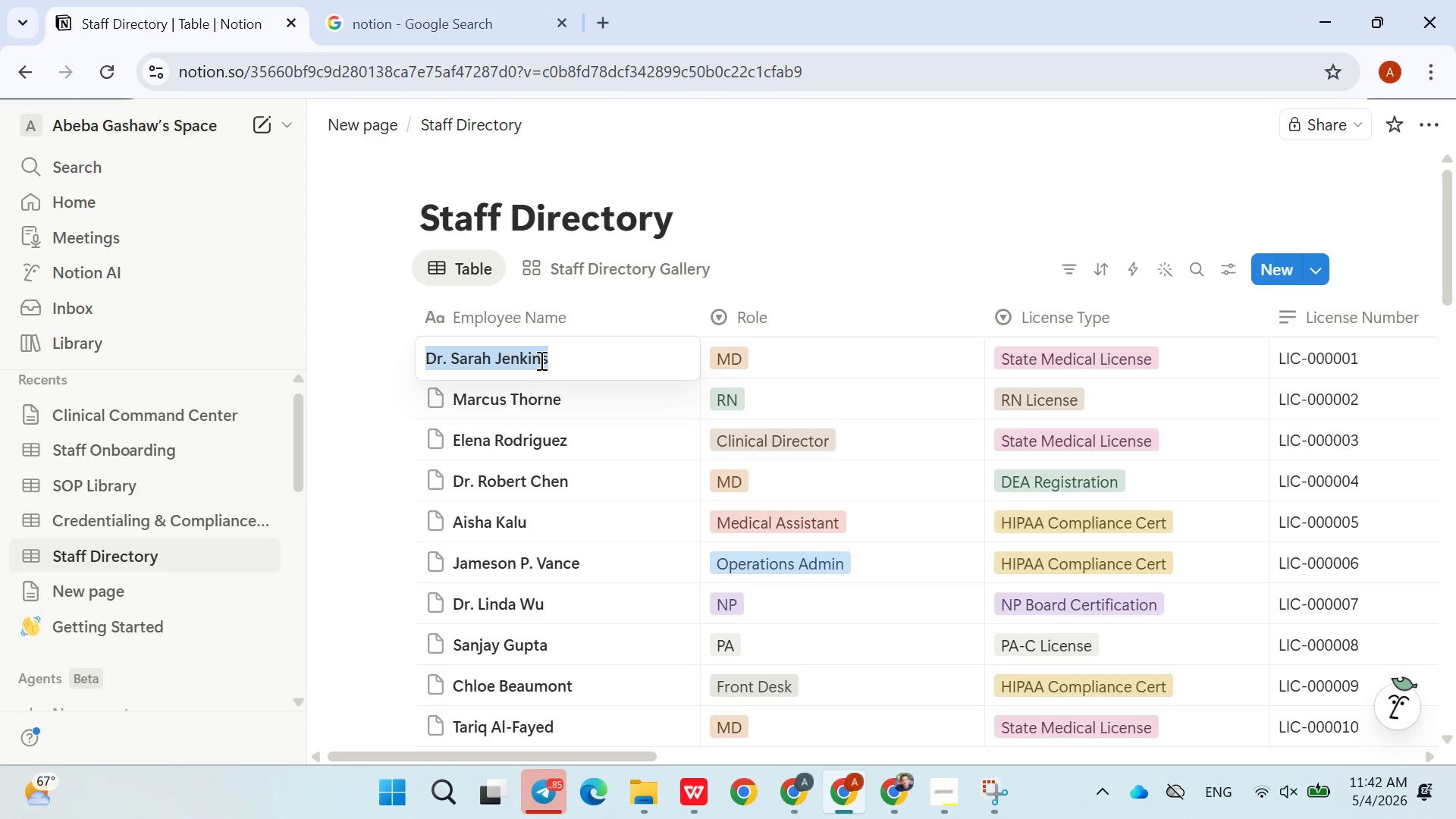 
key(Control+C)
 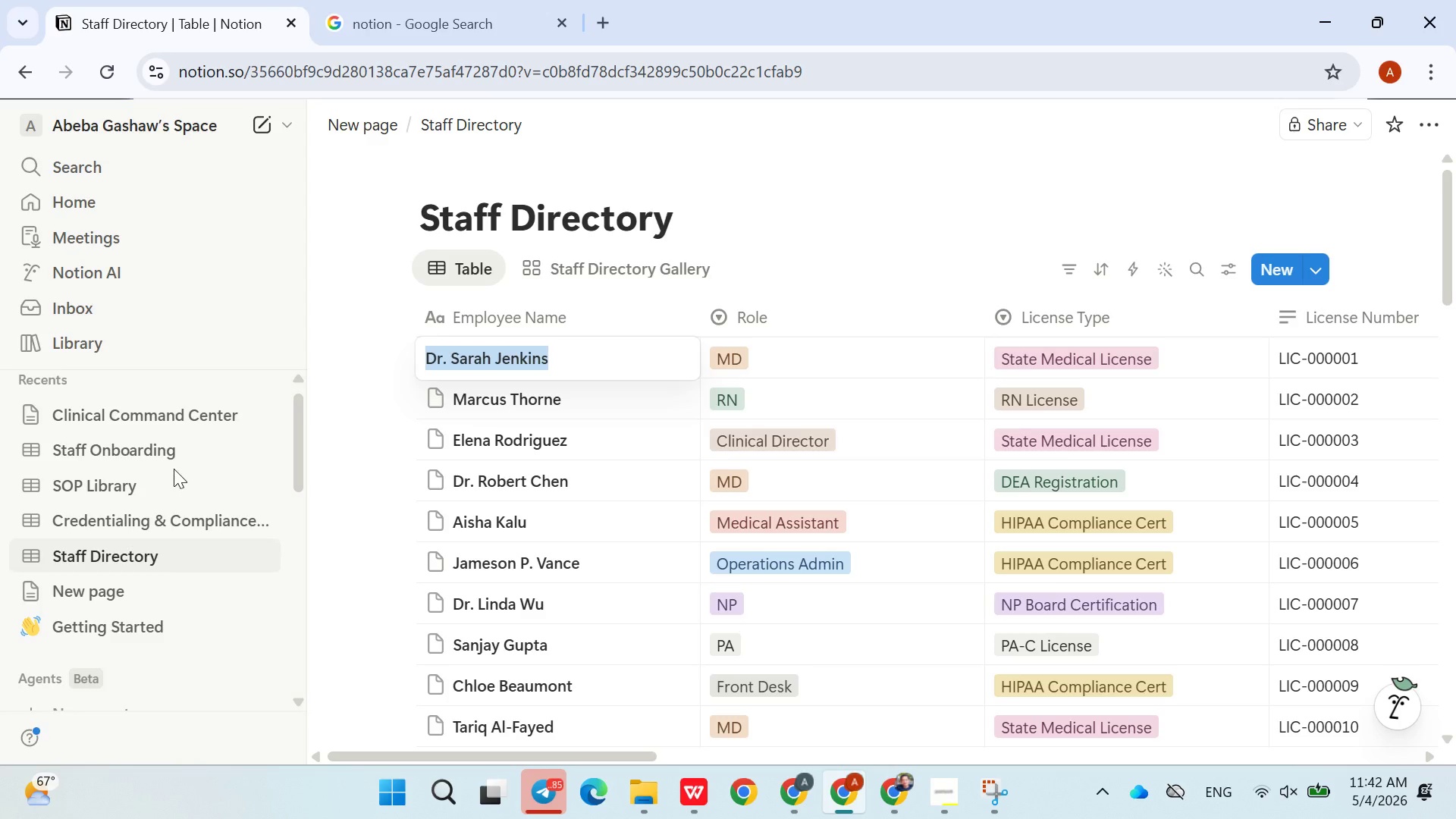 
left_click([174, 453])
 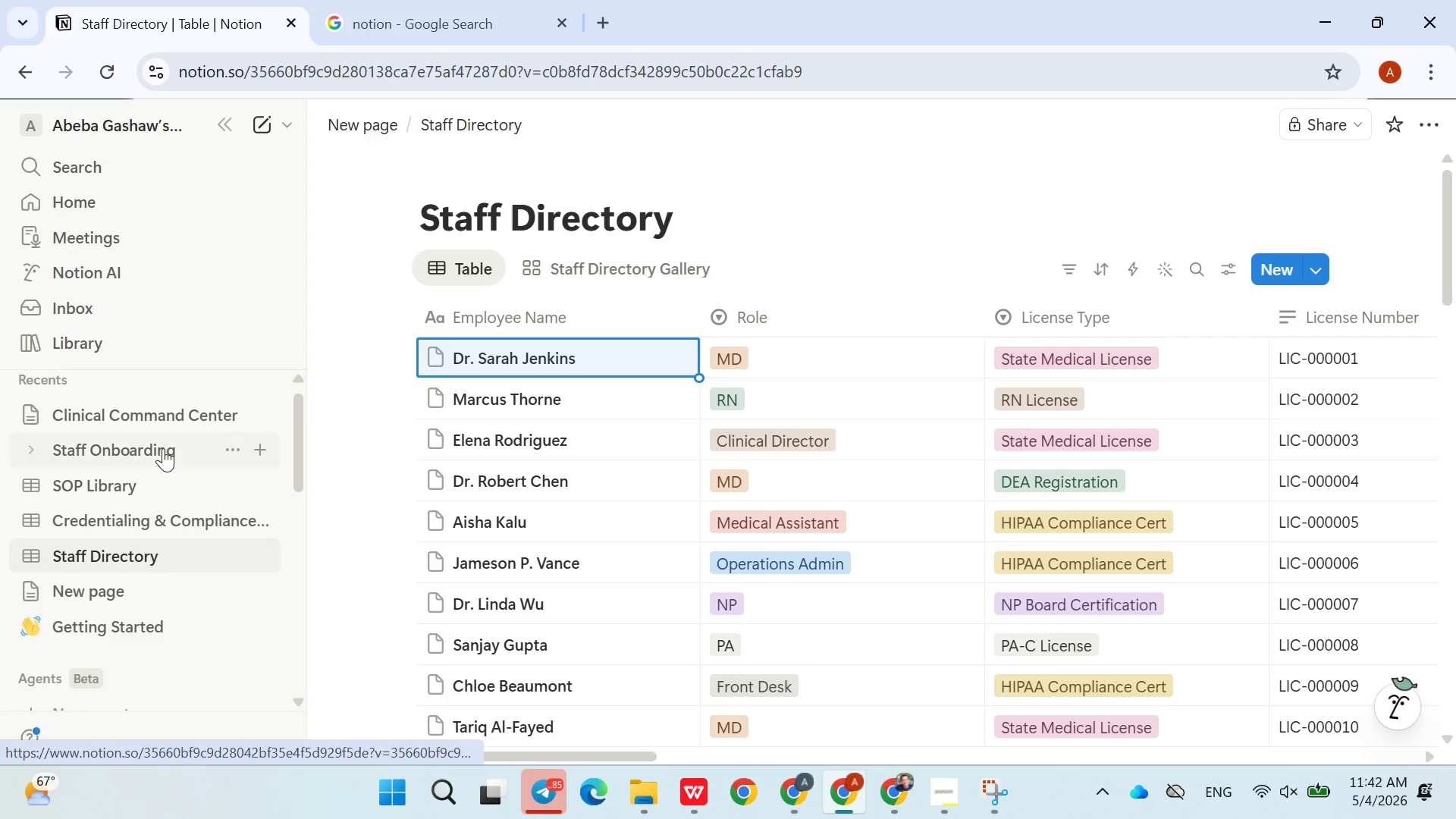 
left_click([163, 448])
 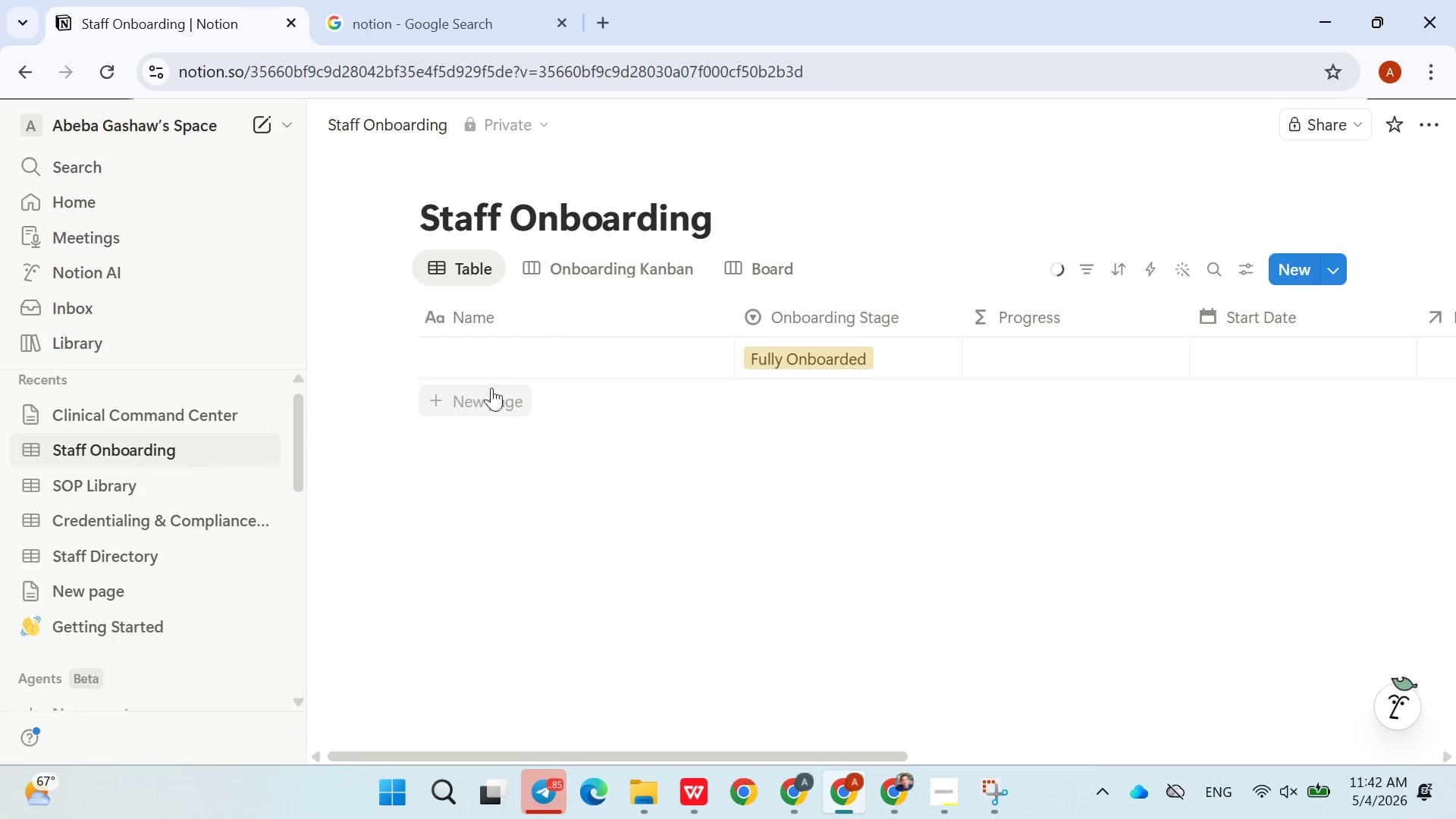 
left_click([502, 361])
 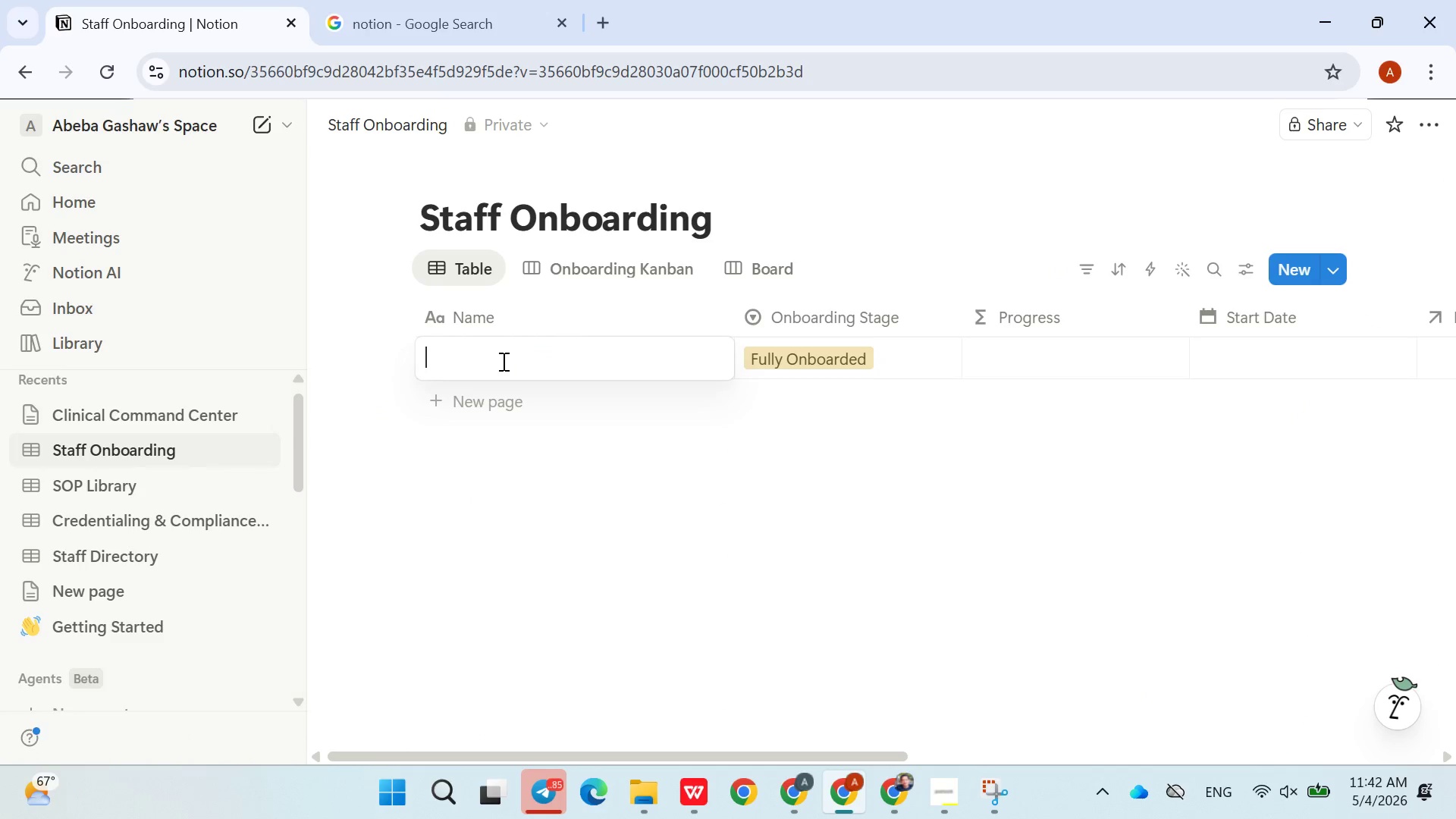 
key(Control+ControlLeft)
 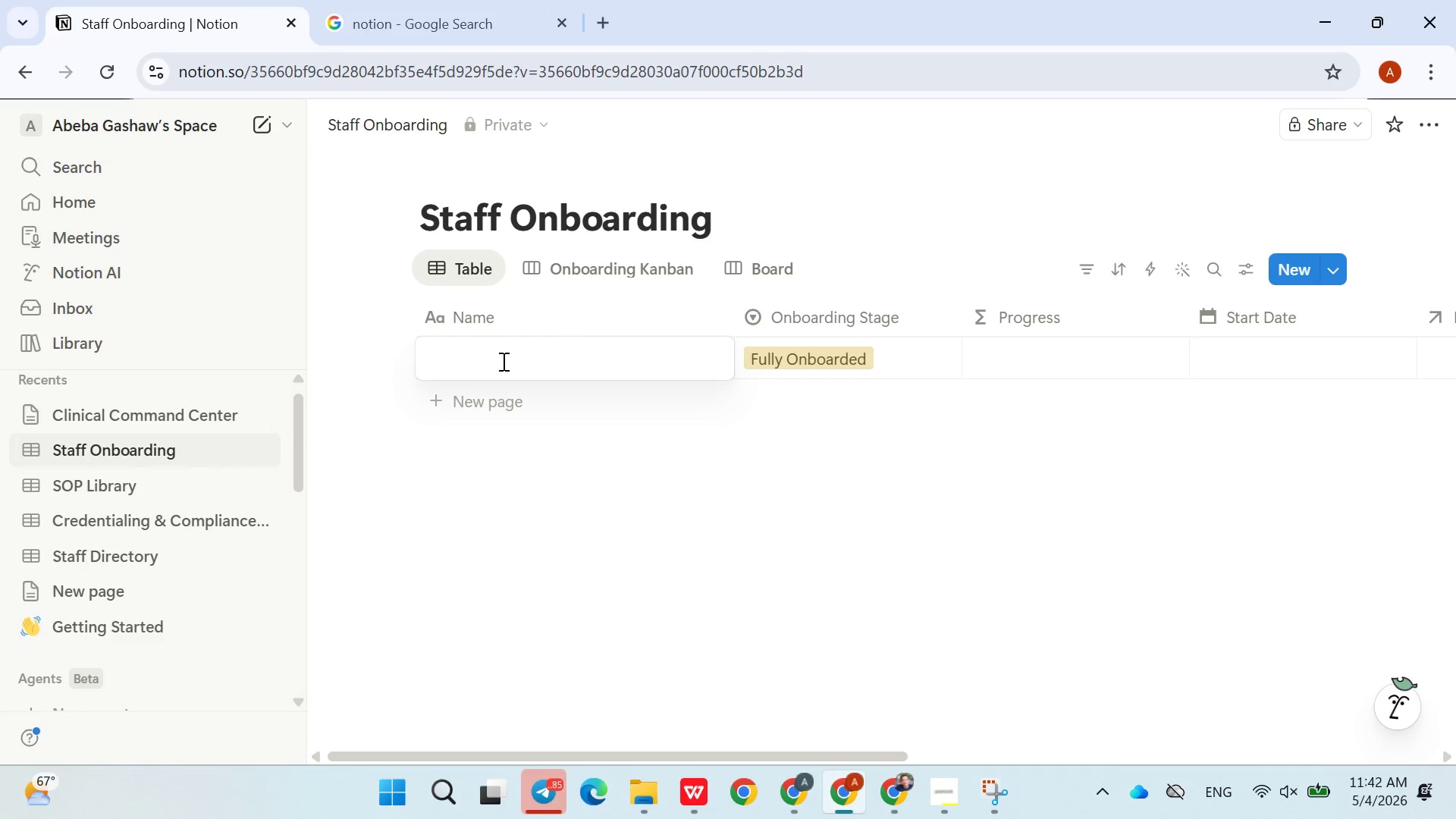 
key(Control+V)
 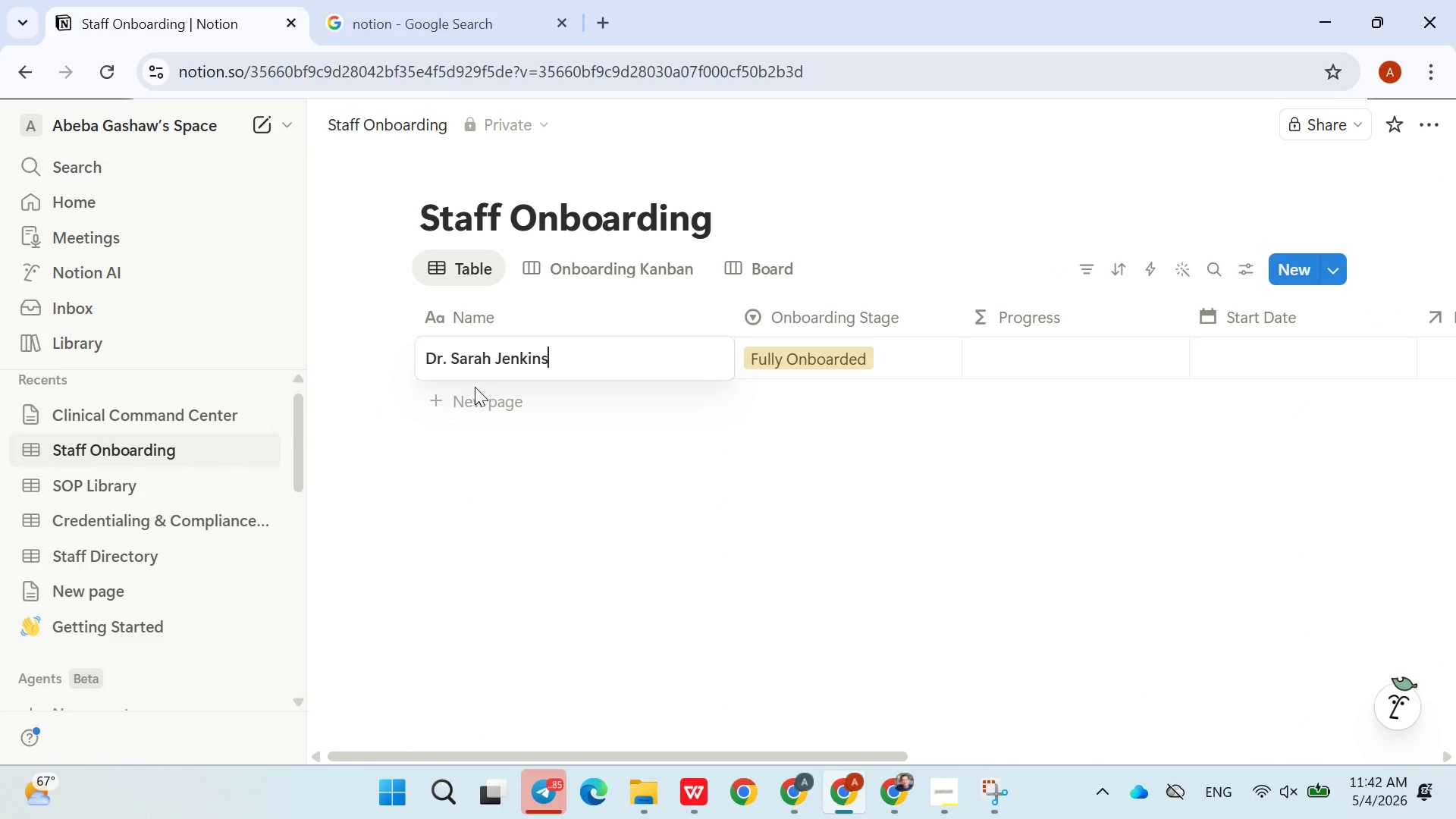 
left_click([470, 400])
 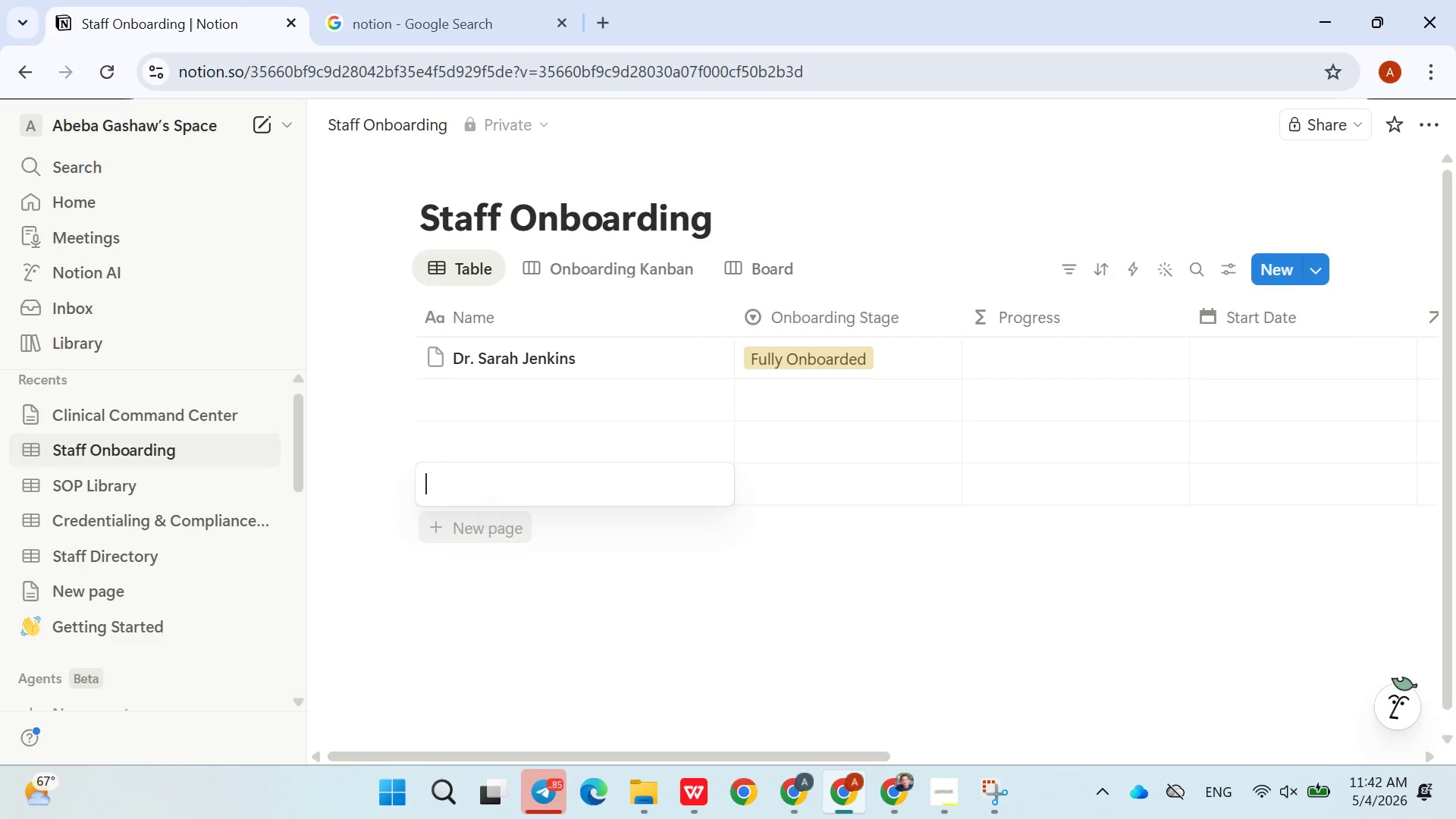 
wait(8.55)
 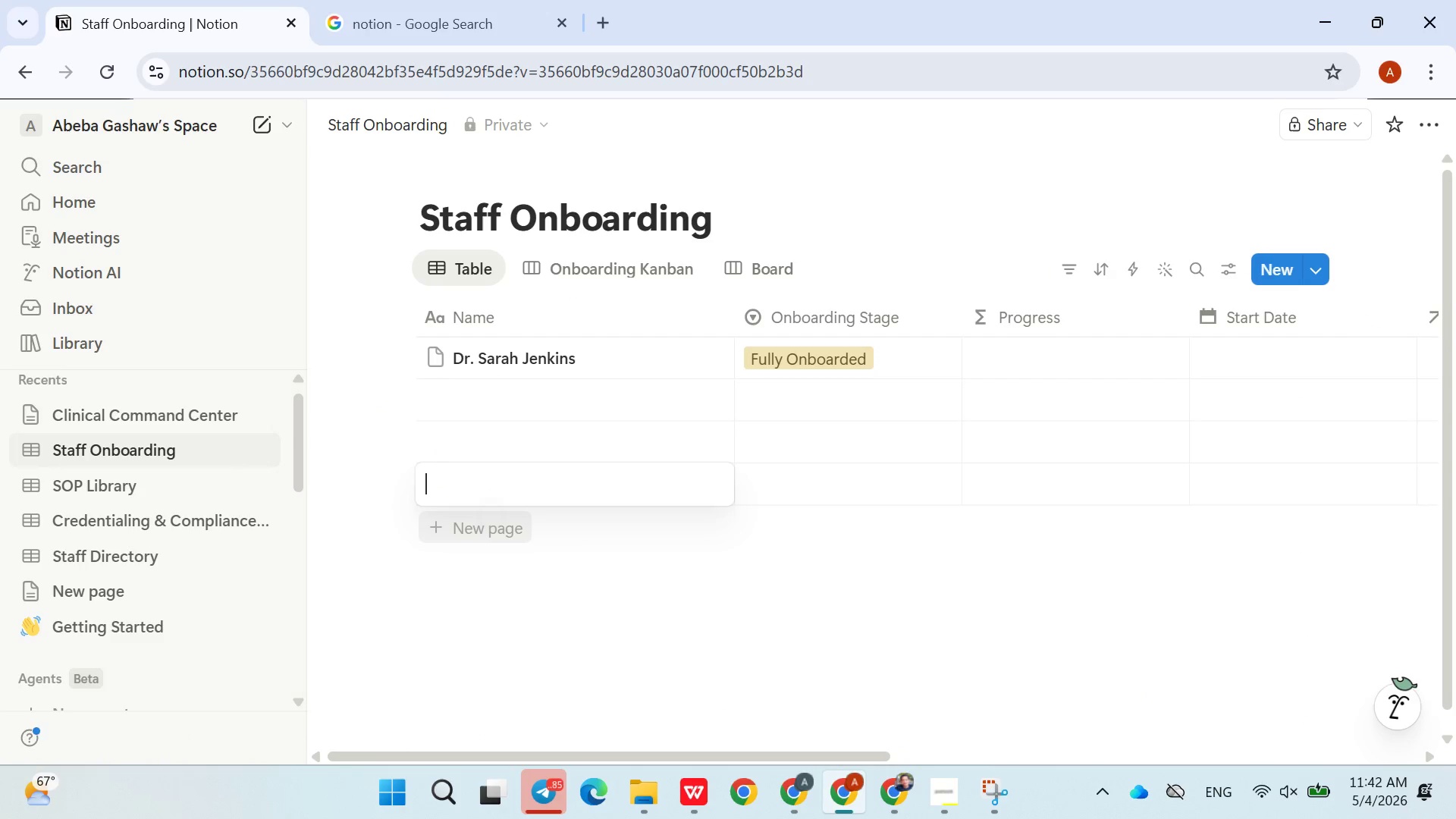 
left_click([912, 196])
 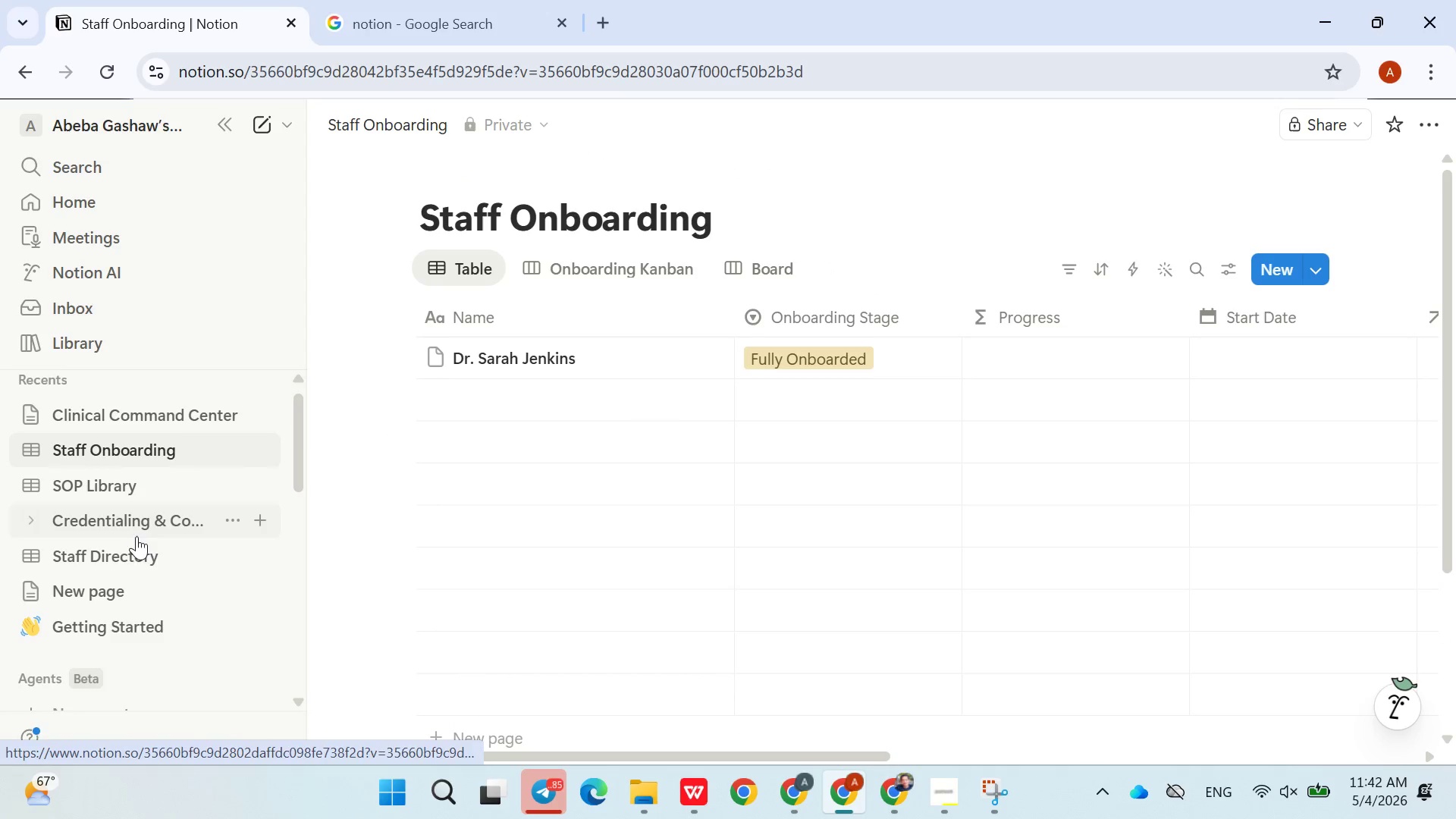 
left_click([111, 552])
 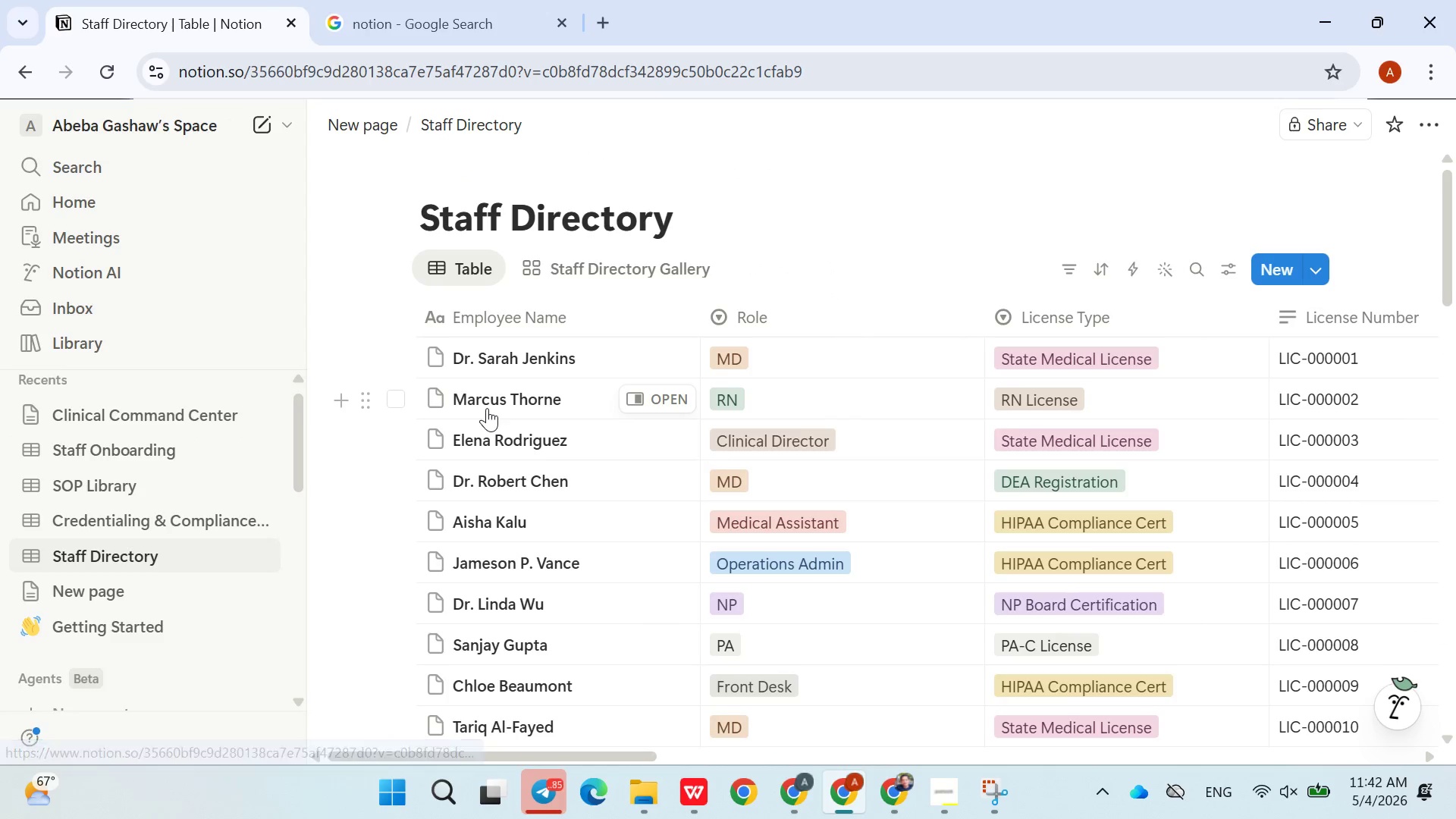 
double_click([497, 394])
 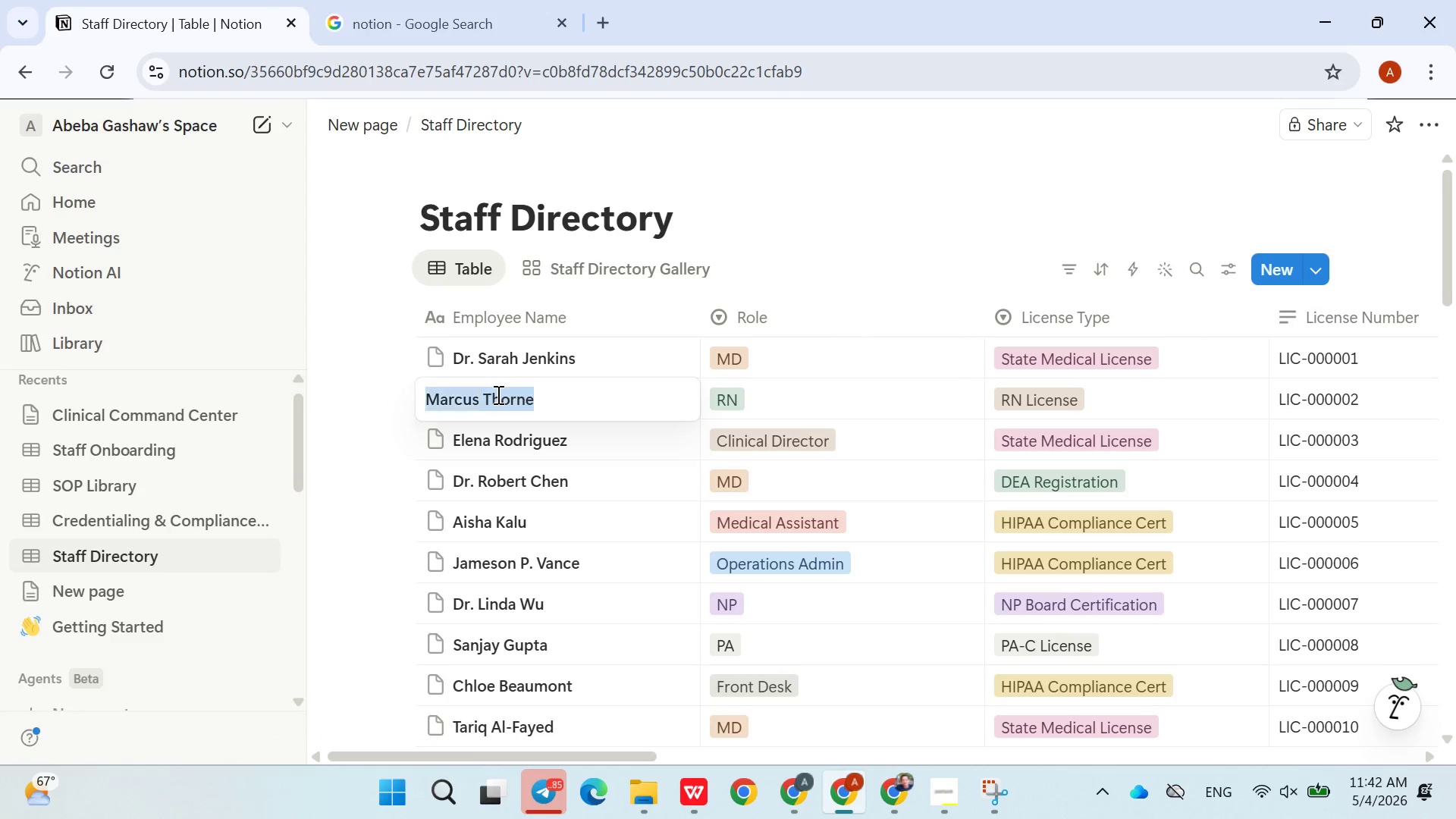 
triple_click([497, 394])
 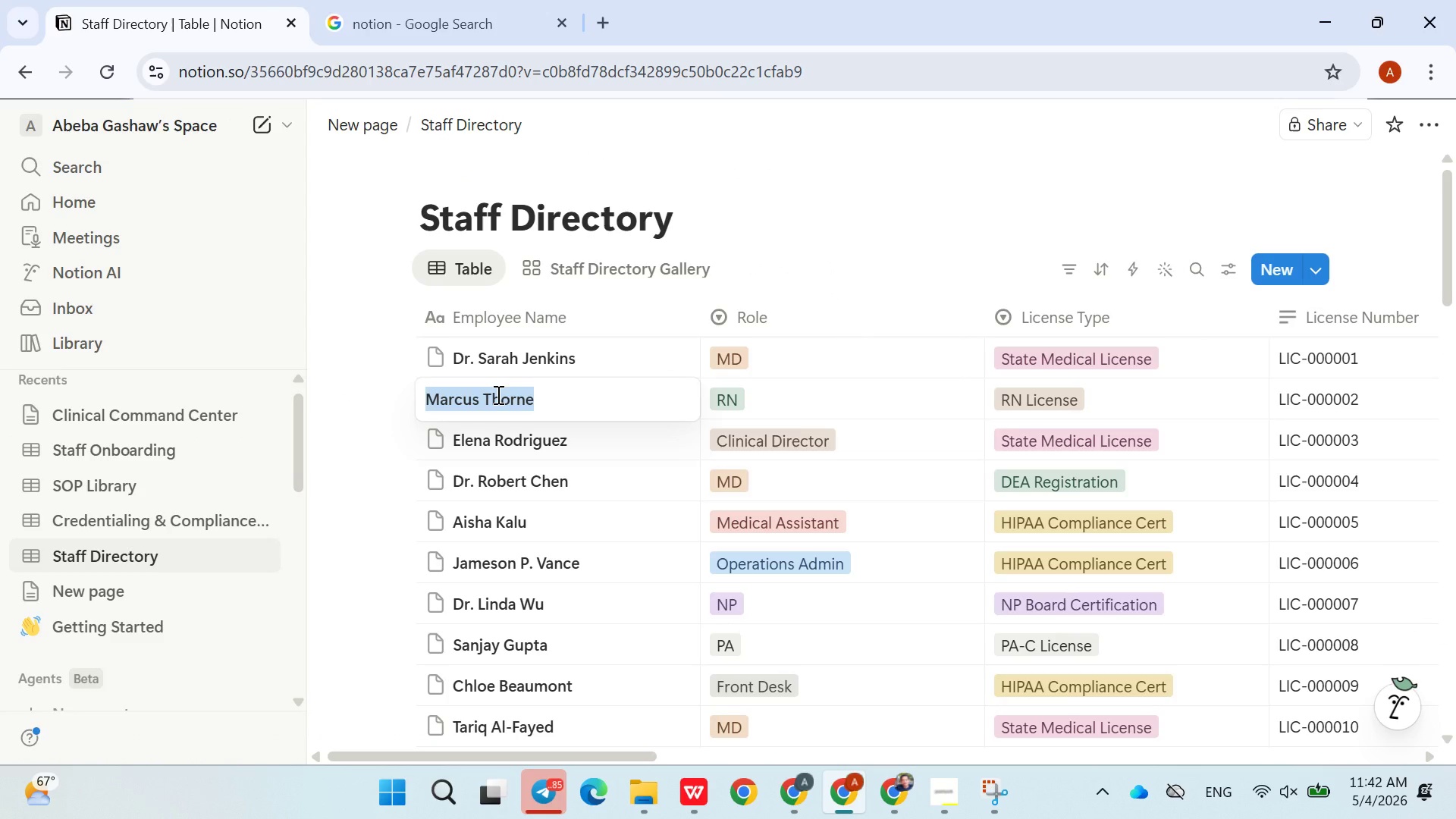 
key(Control+ControlLeft)
 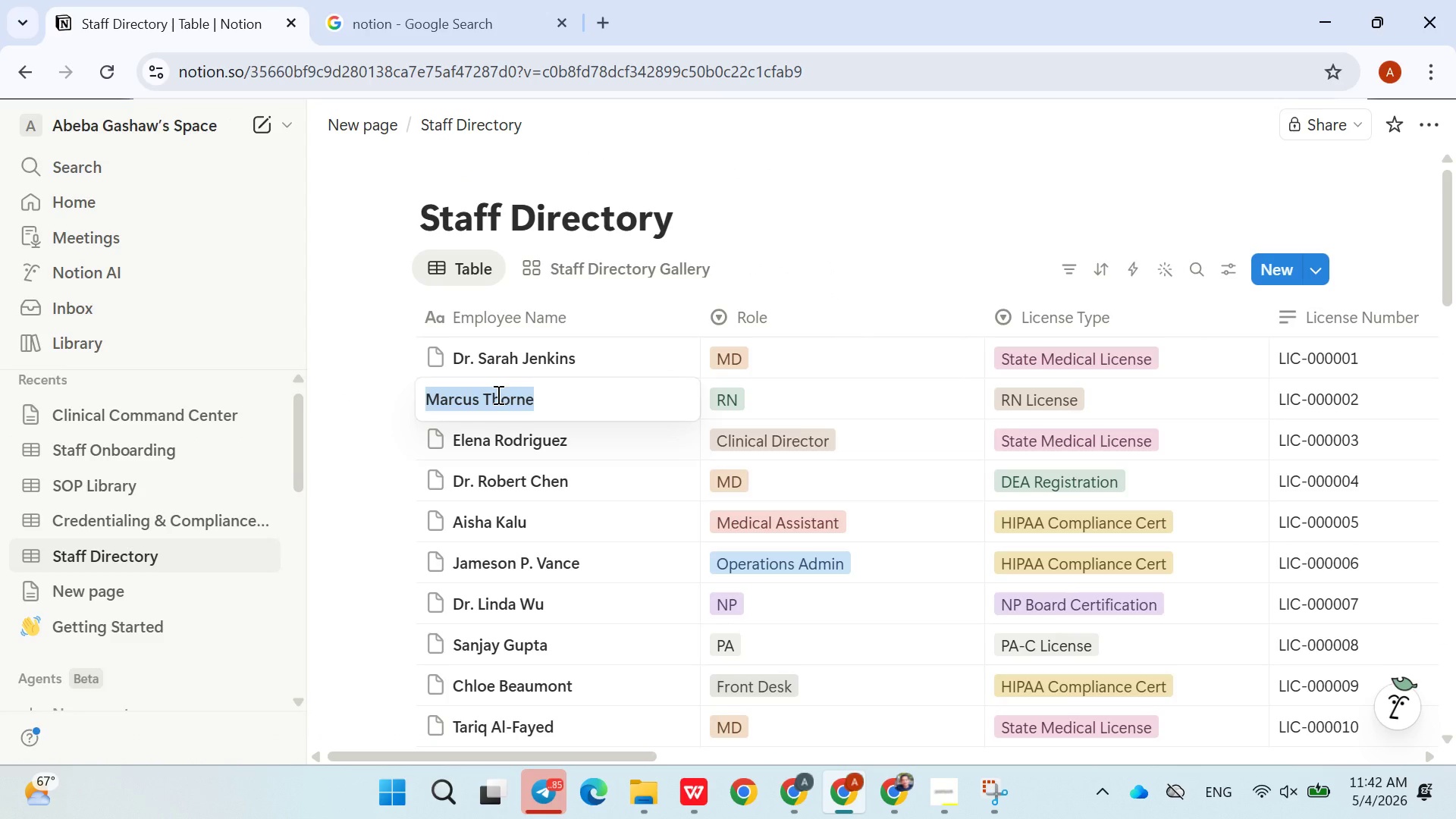 
key(Control+C)
 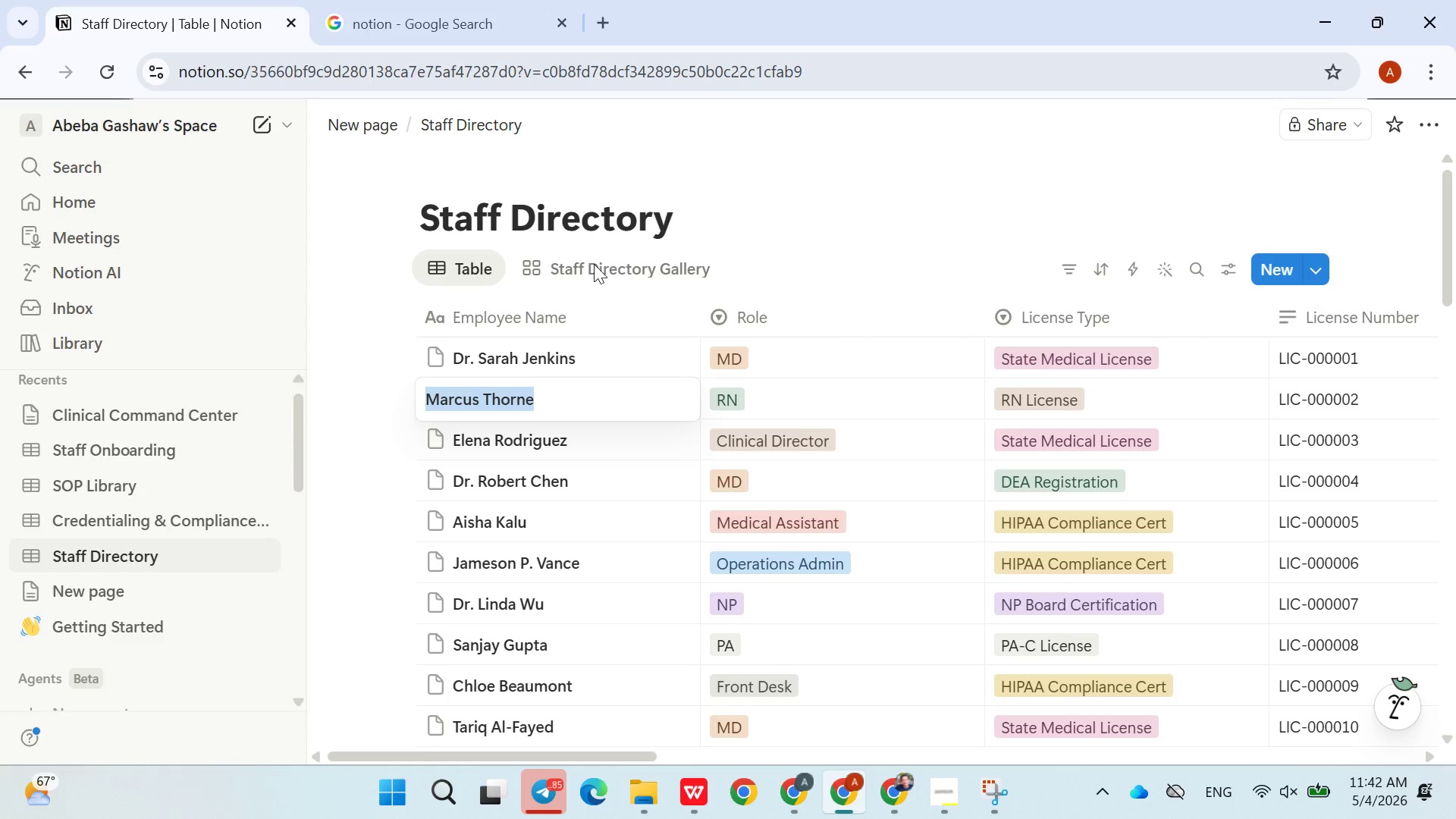 
left_click([781, 210])
 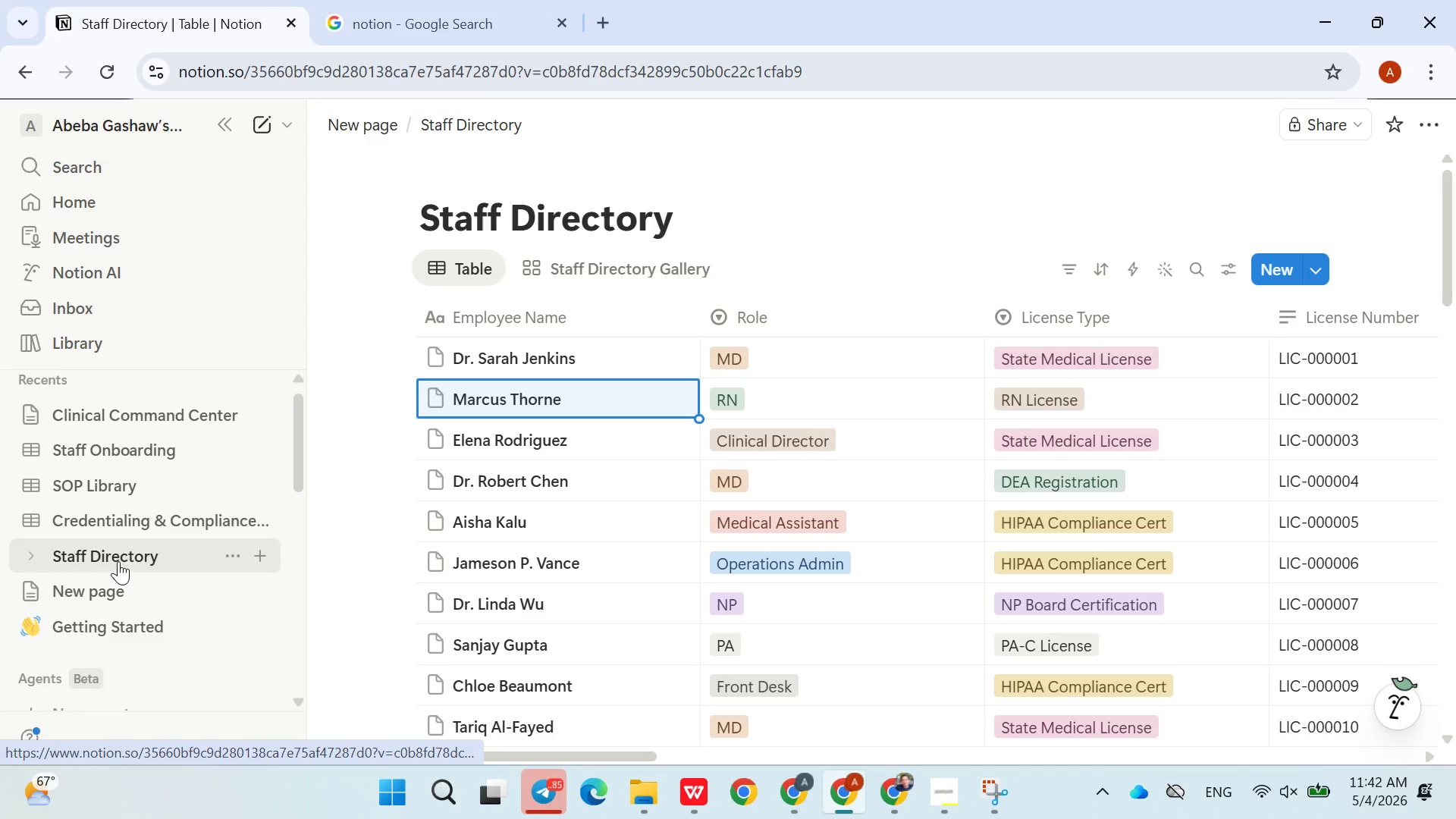 
left_click([132, 452])
 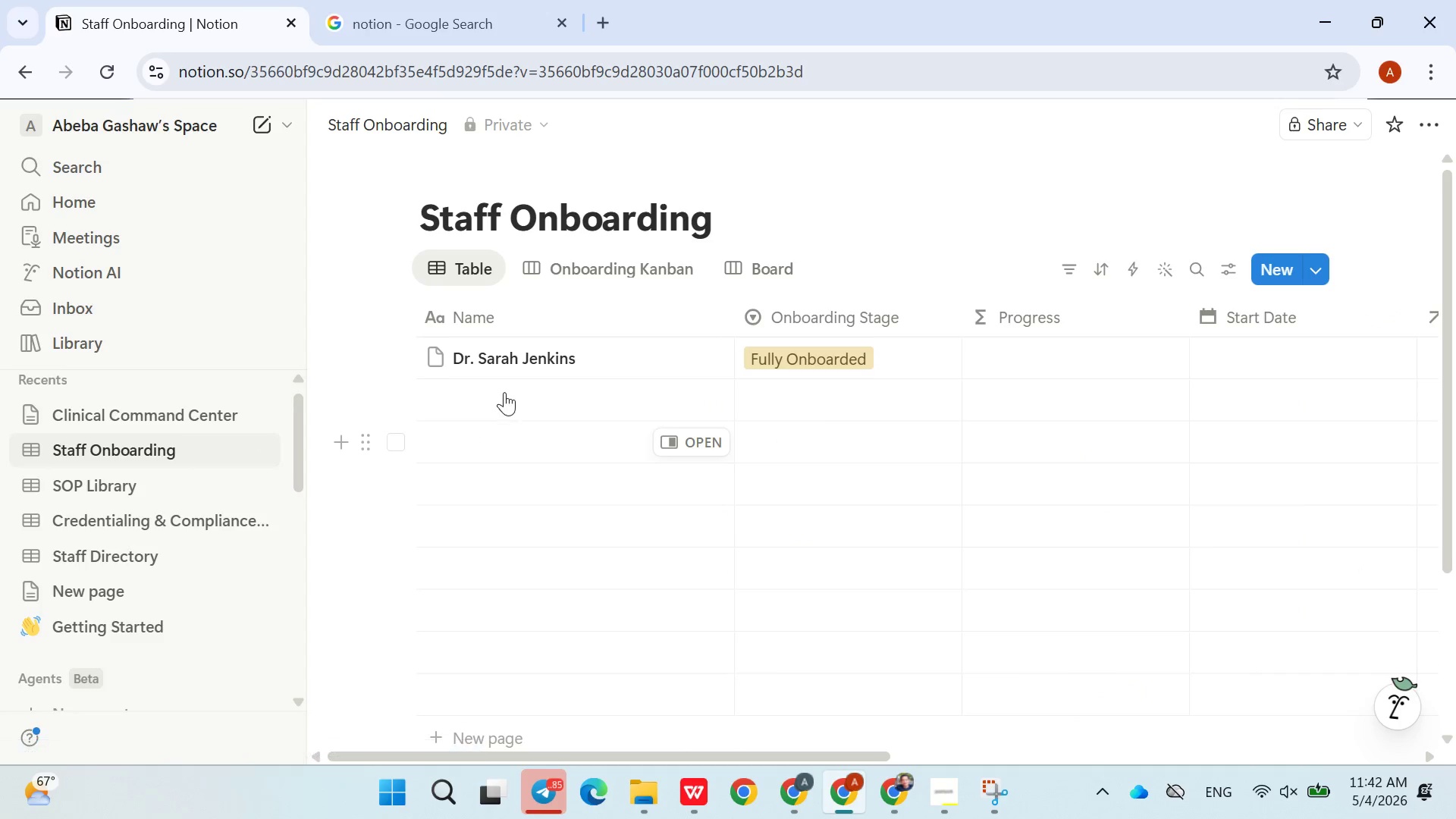 
double_click([504, 390])
 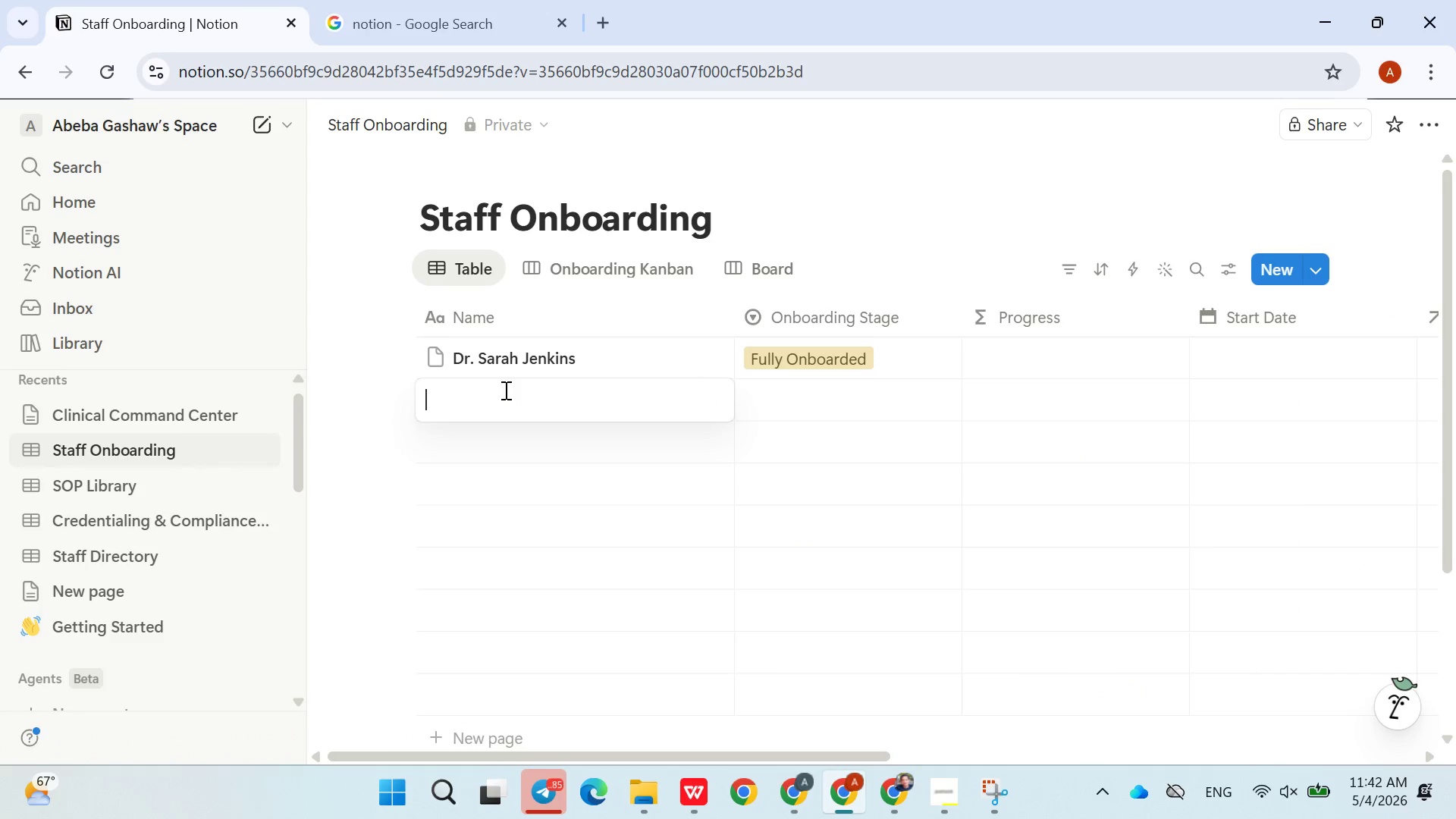 
key(Control+V)
 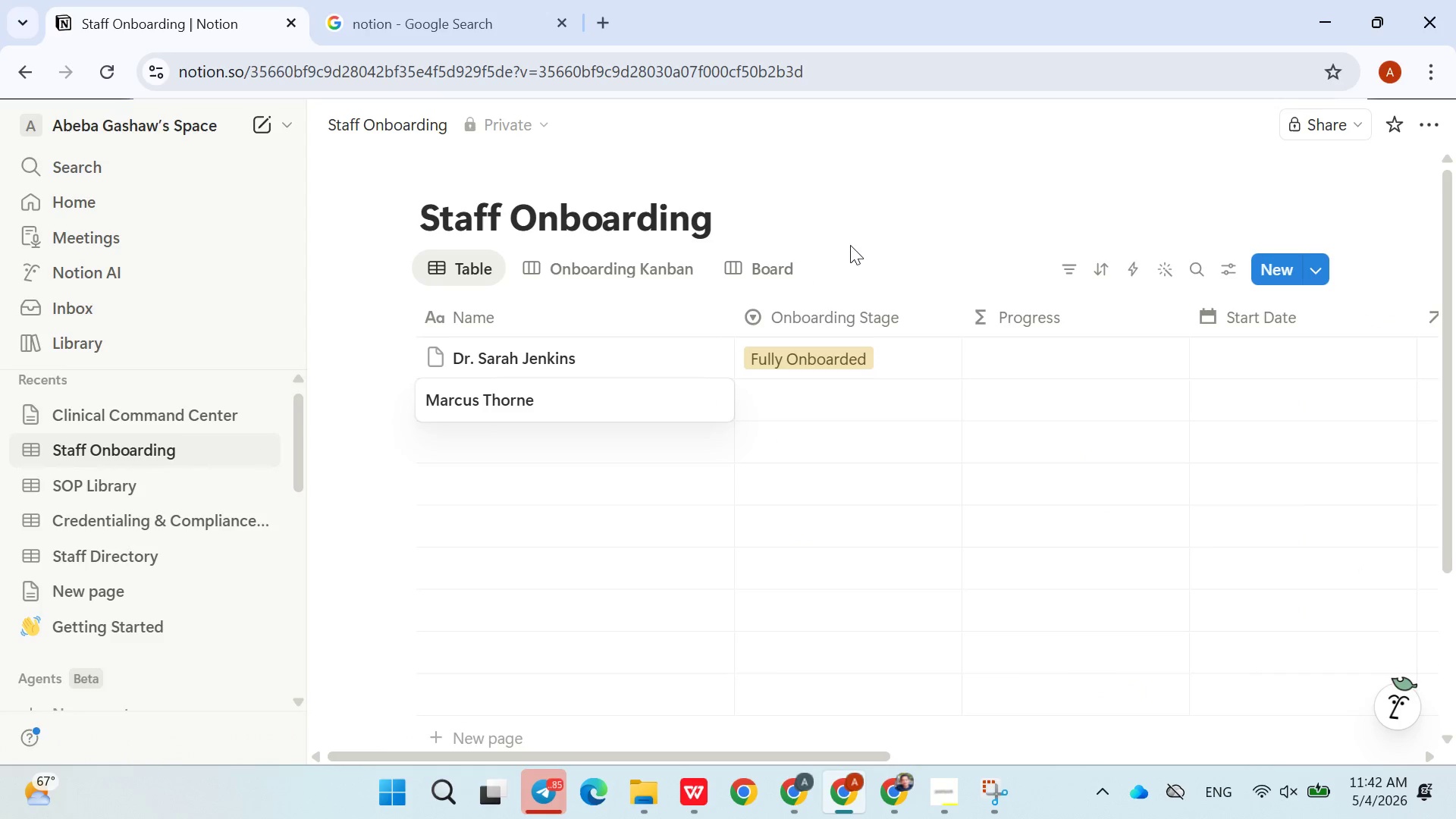 
left_click([866, 224])
 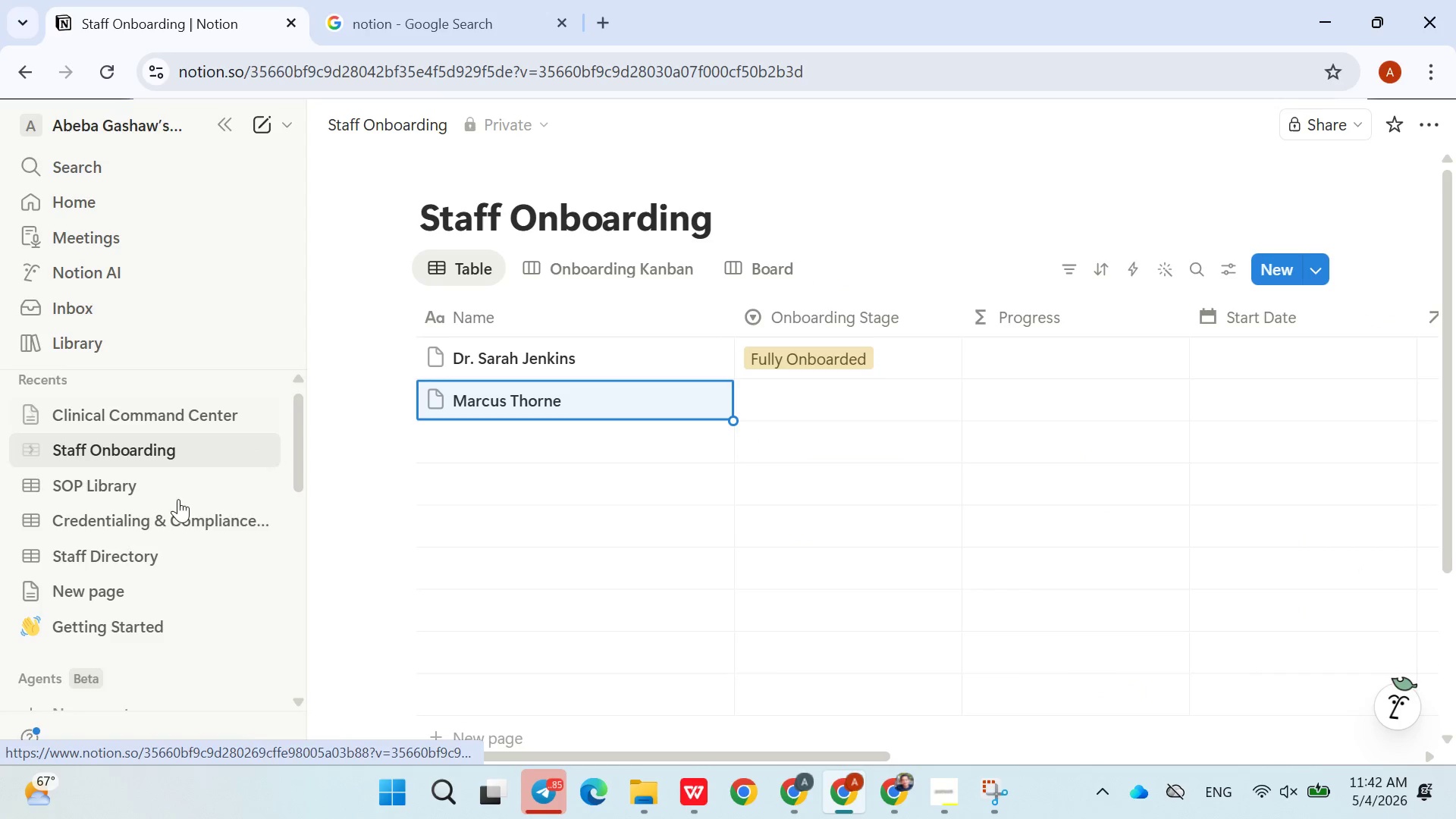 
left_click([121, 554])
 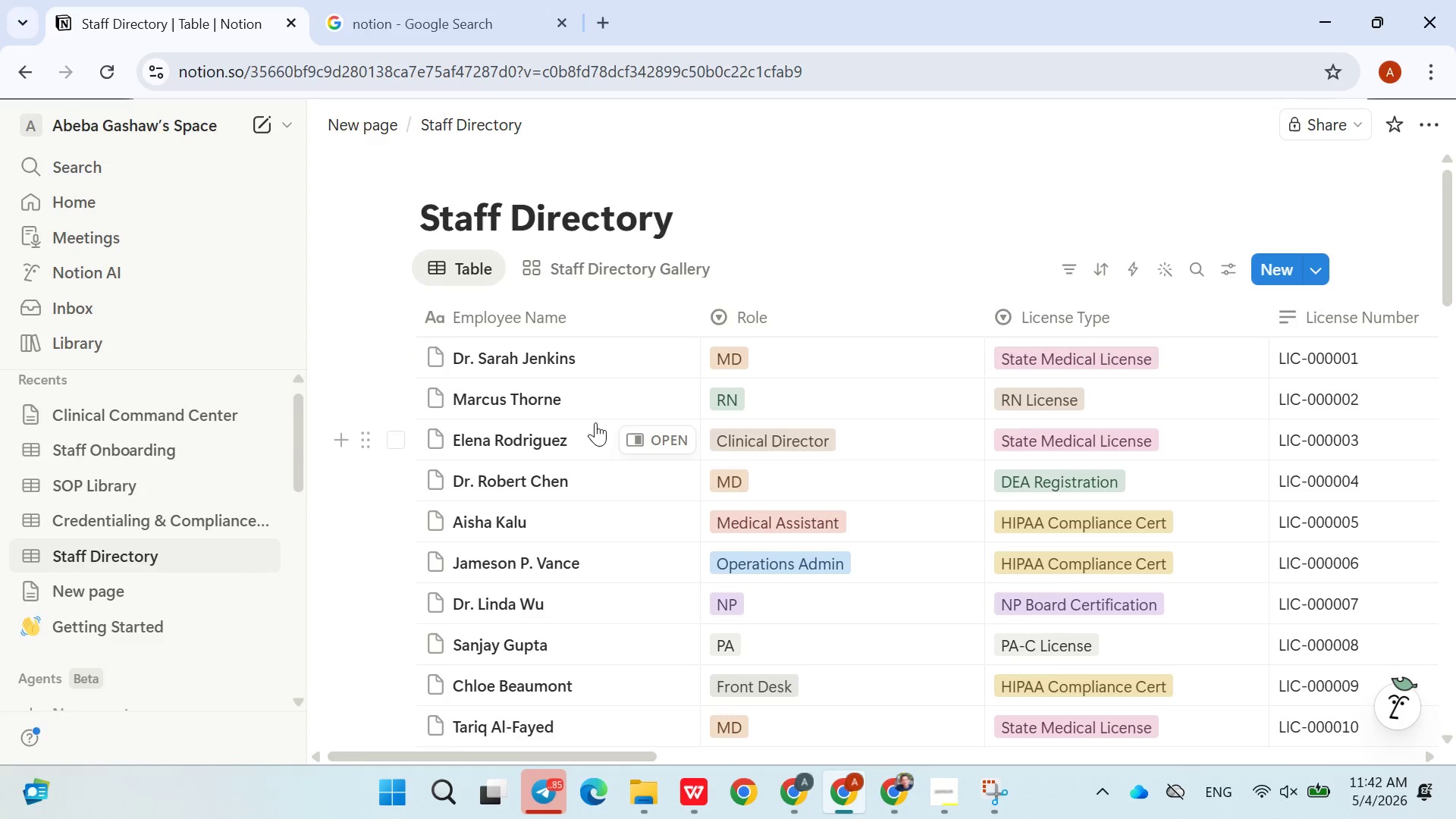 
double_click([588, 438])
 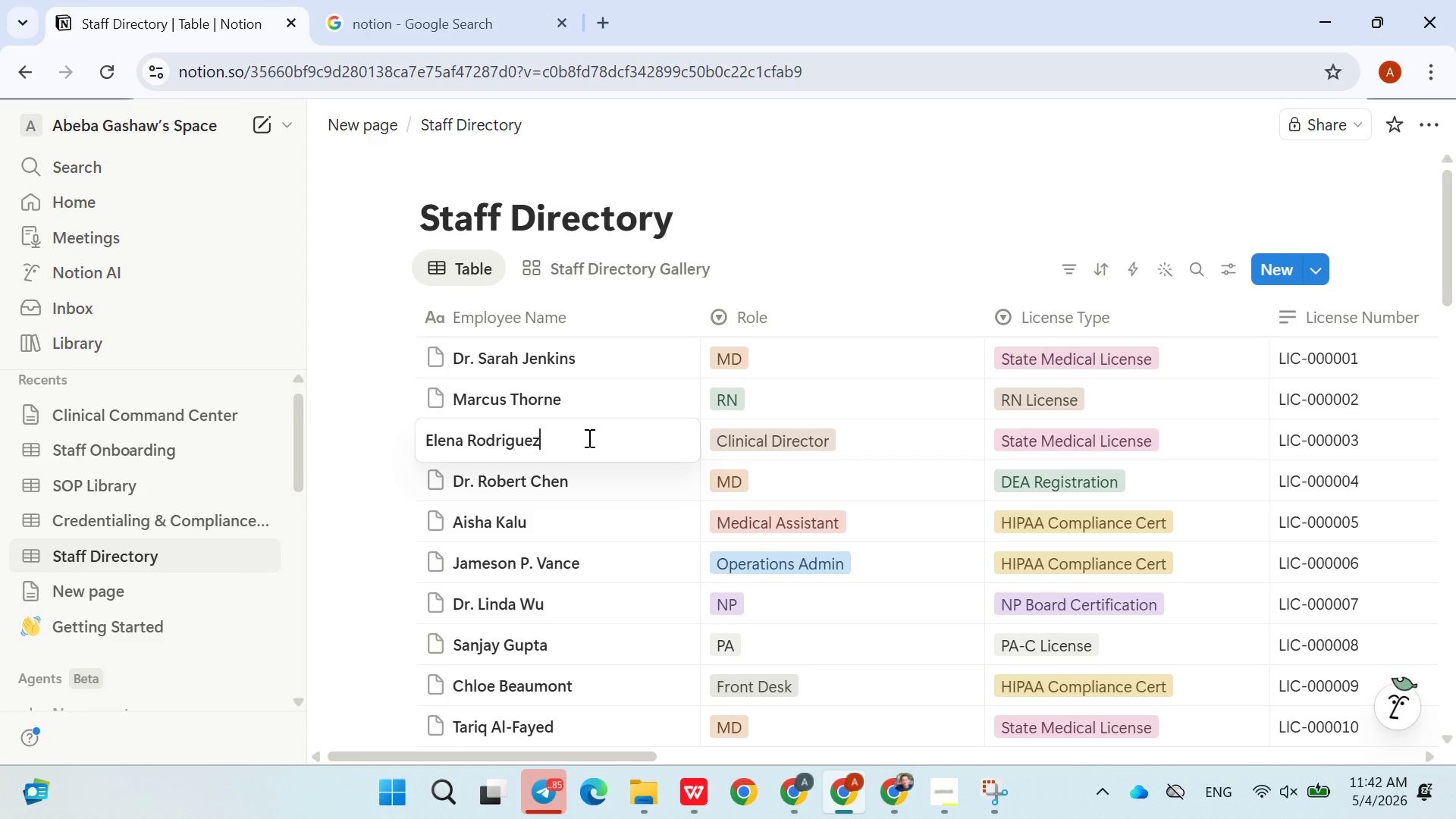 
triple_click([588, 438])
 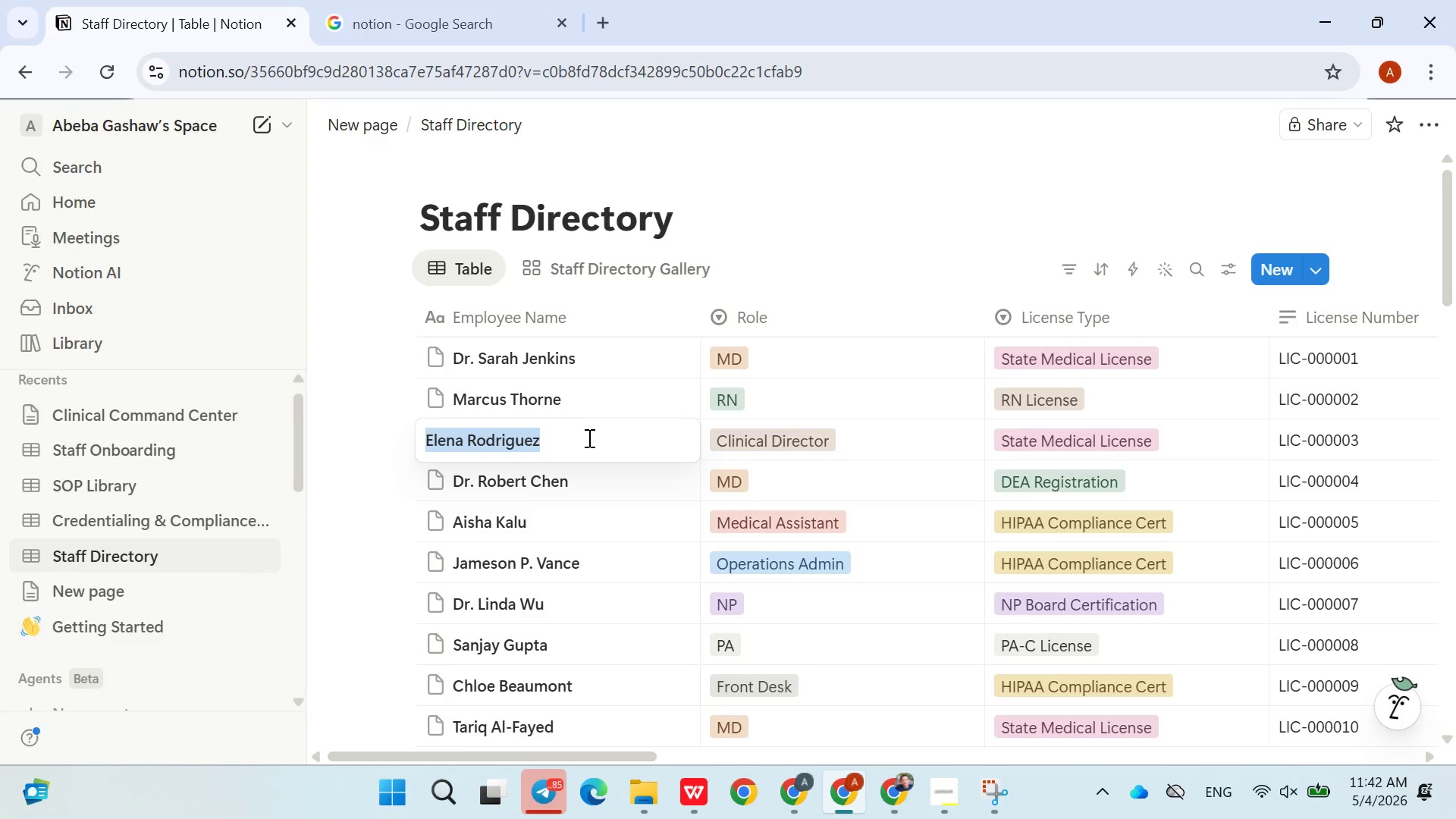 
key(Control+C)
 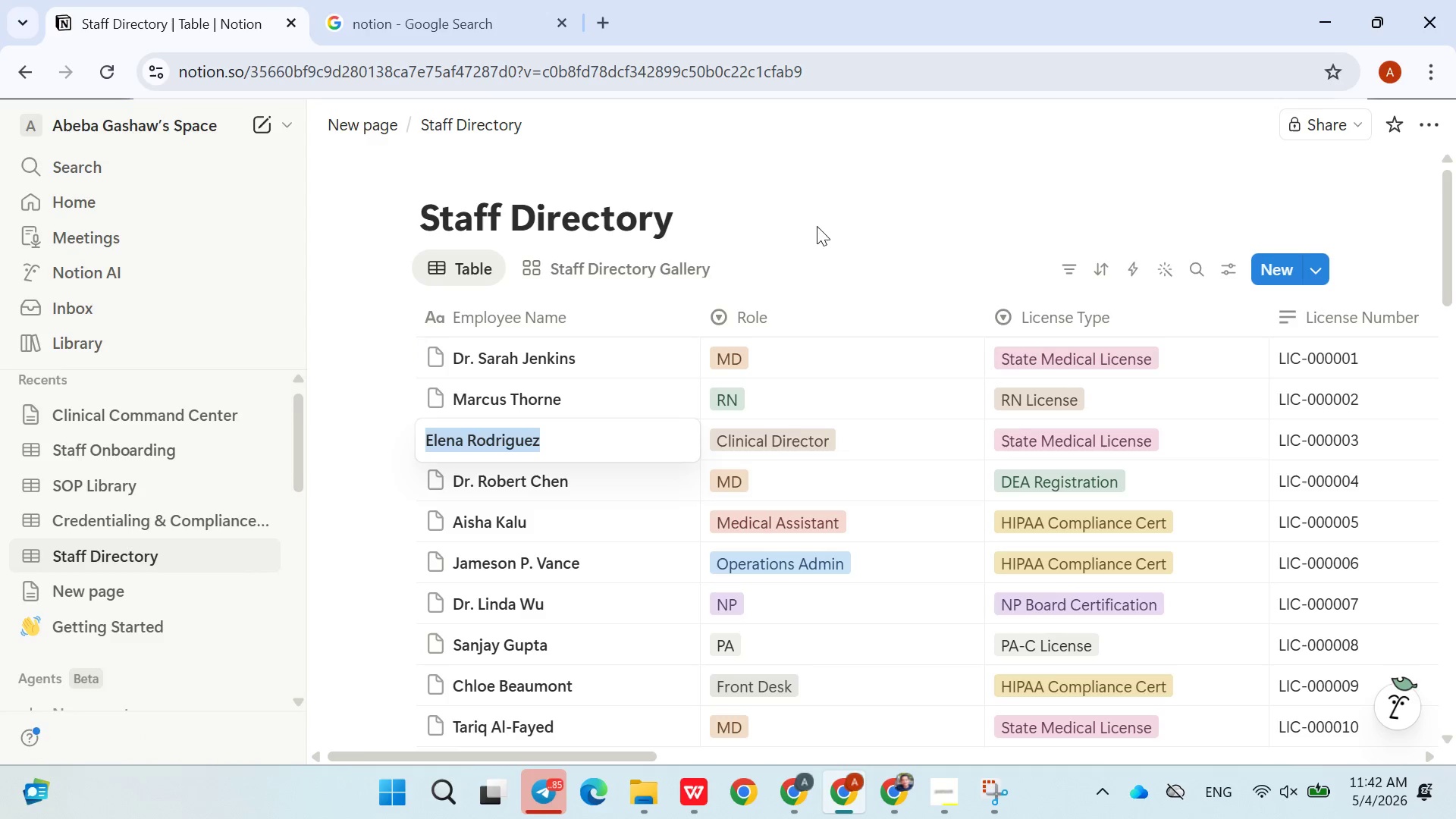 
left_click([824, 223])
 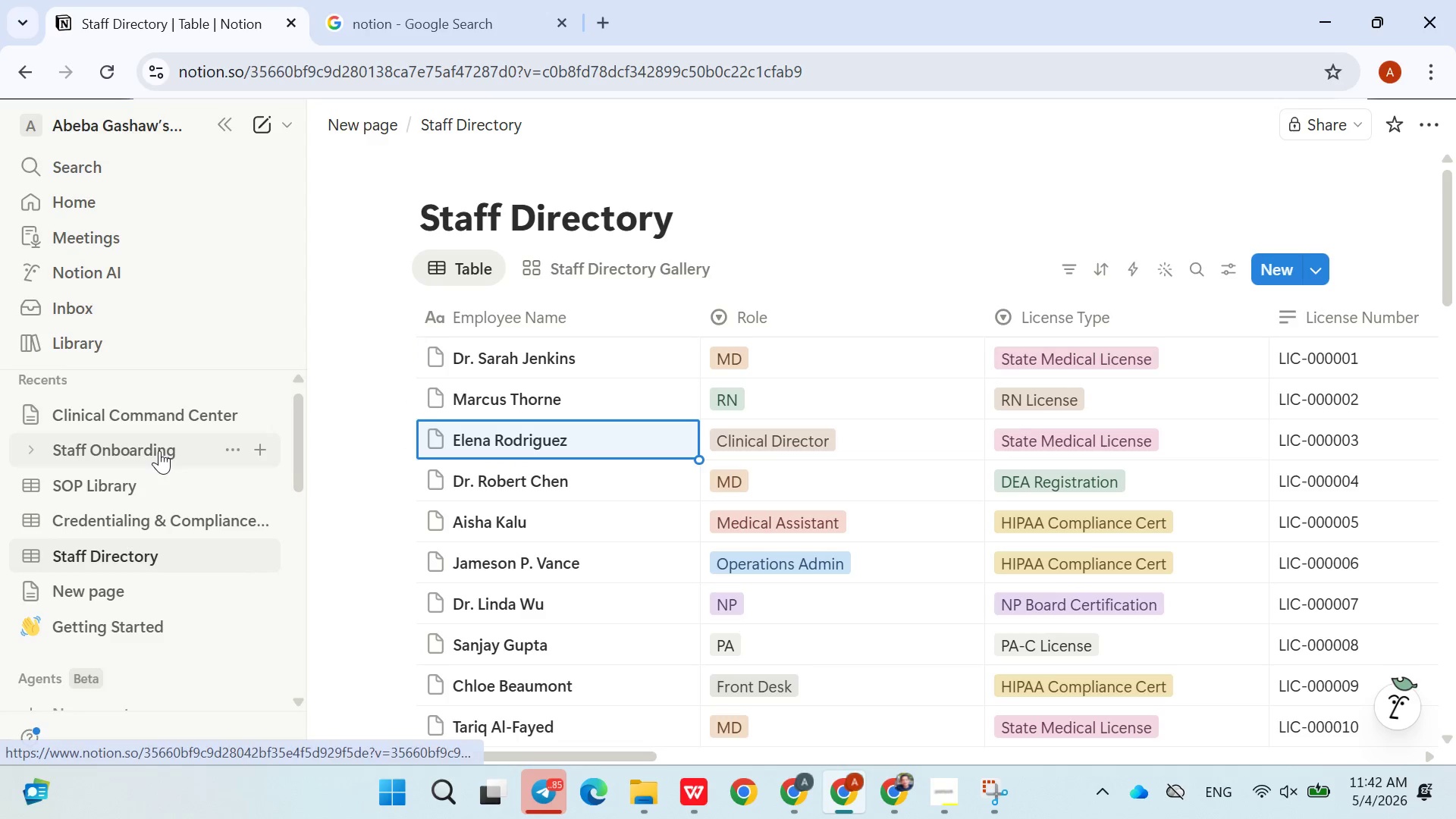 
left_click([159, 450])
 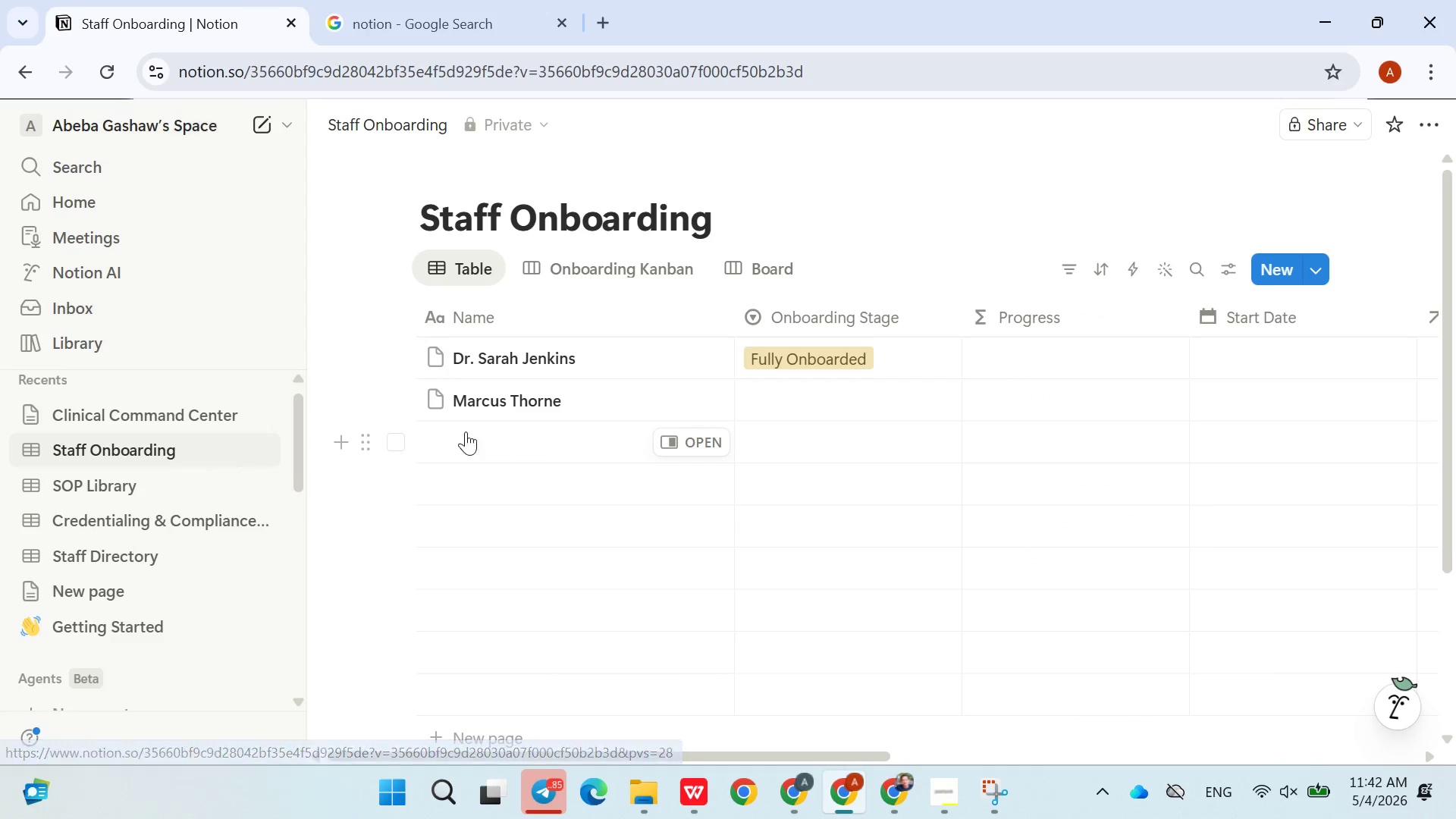 
double_click([472, 433])
 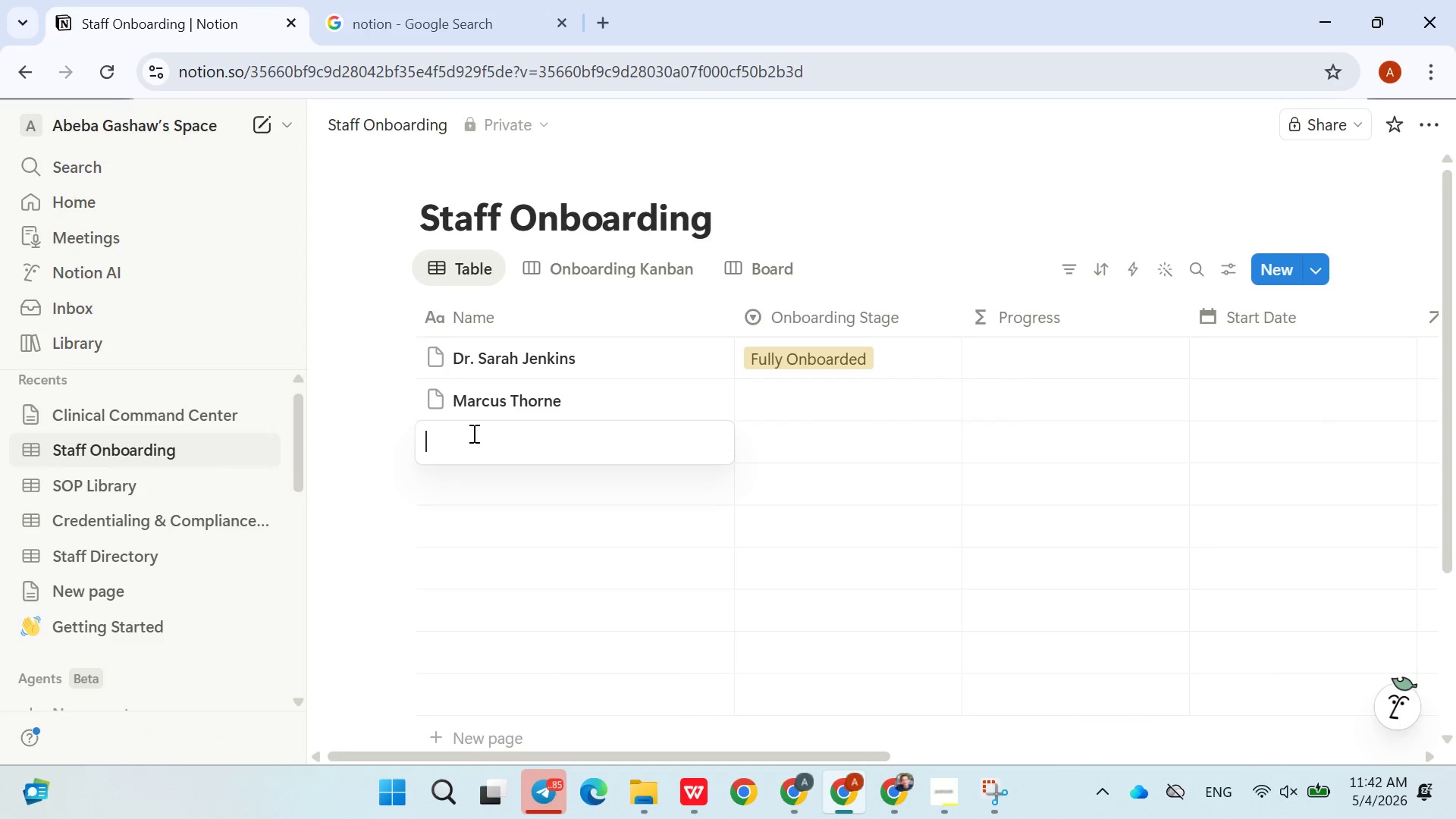 
key(Control+V)
 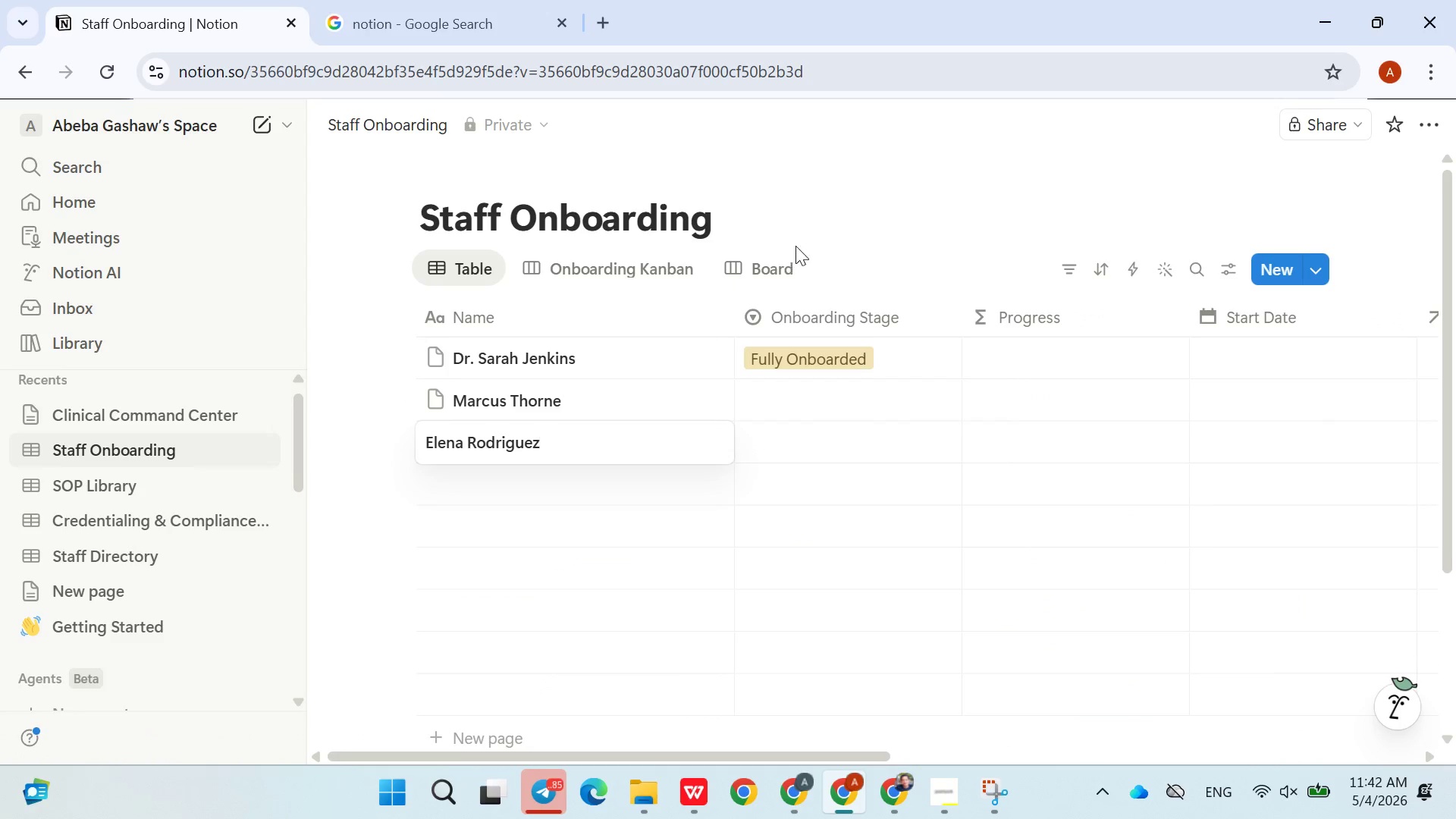 
left_click([842, 212])
 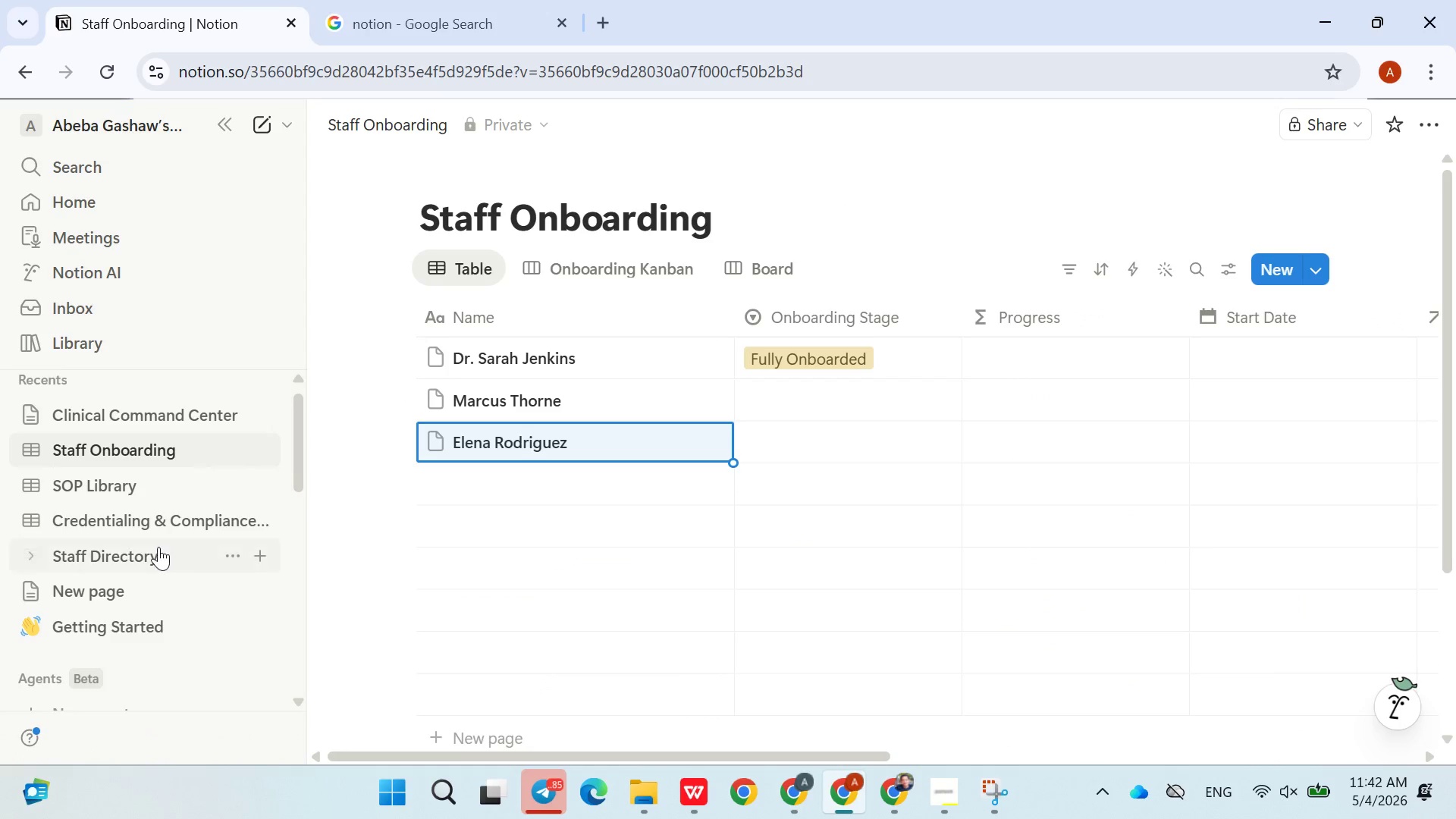 
left_click([151, 554])
 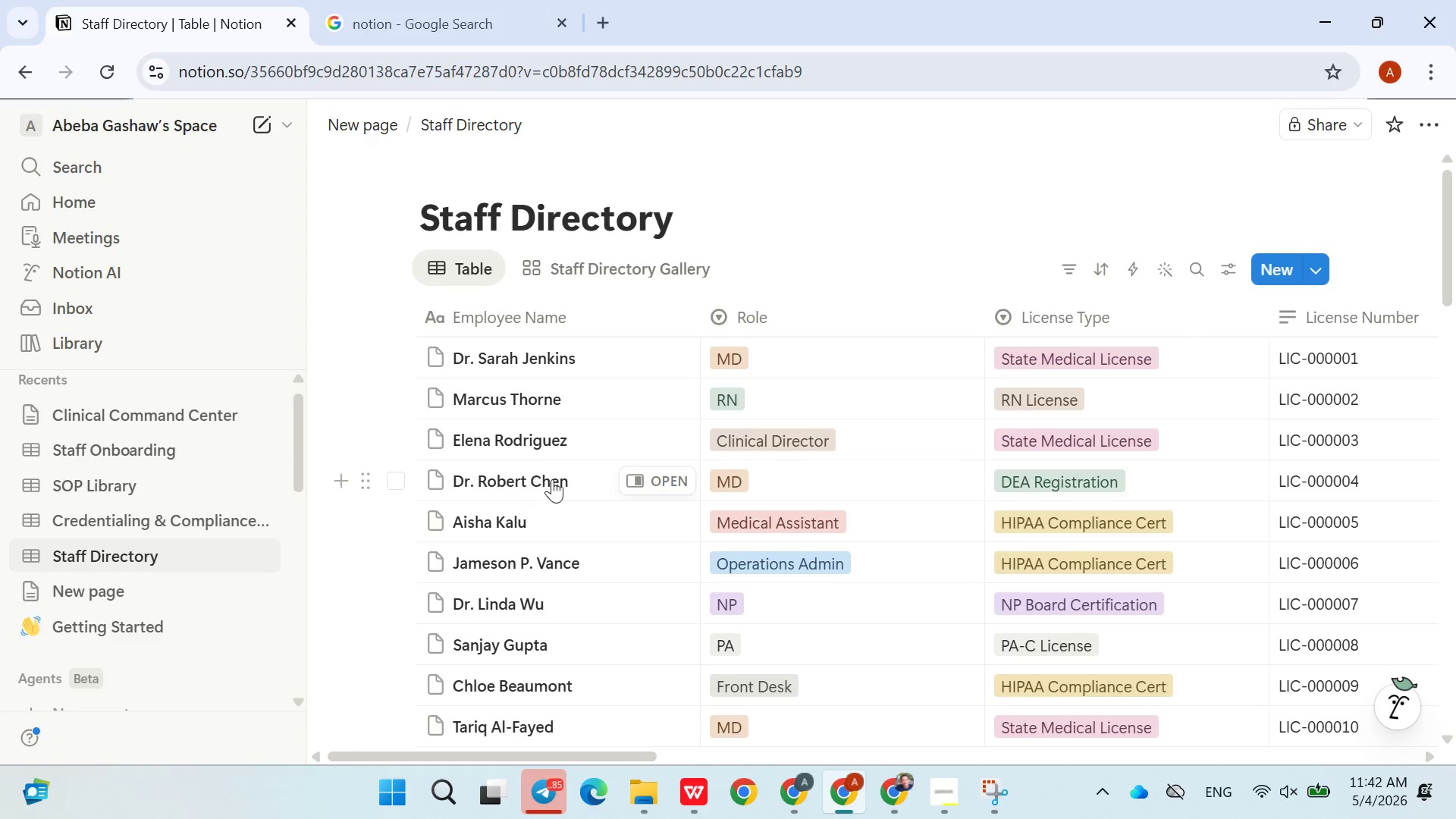 
double_click([576, 477])
 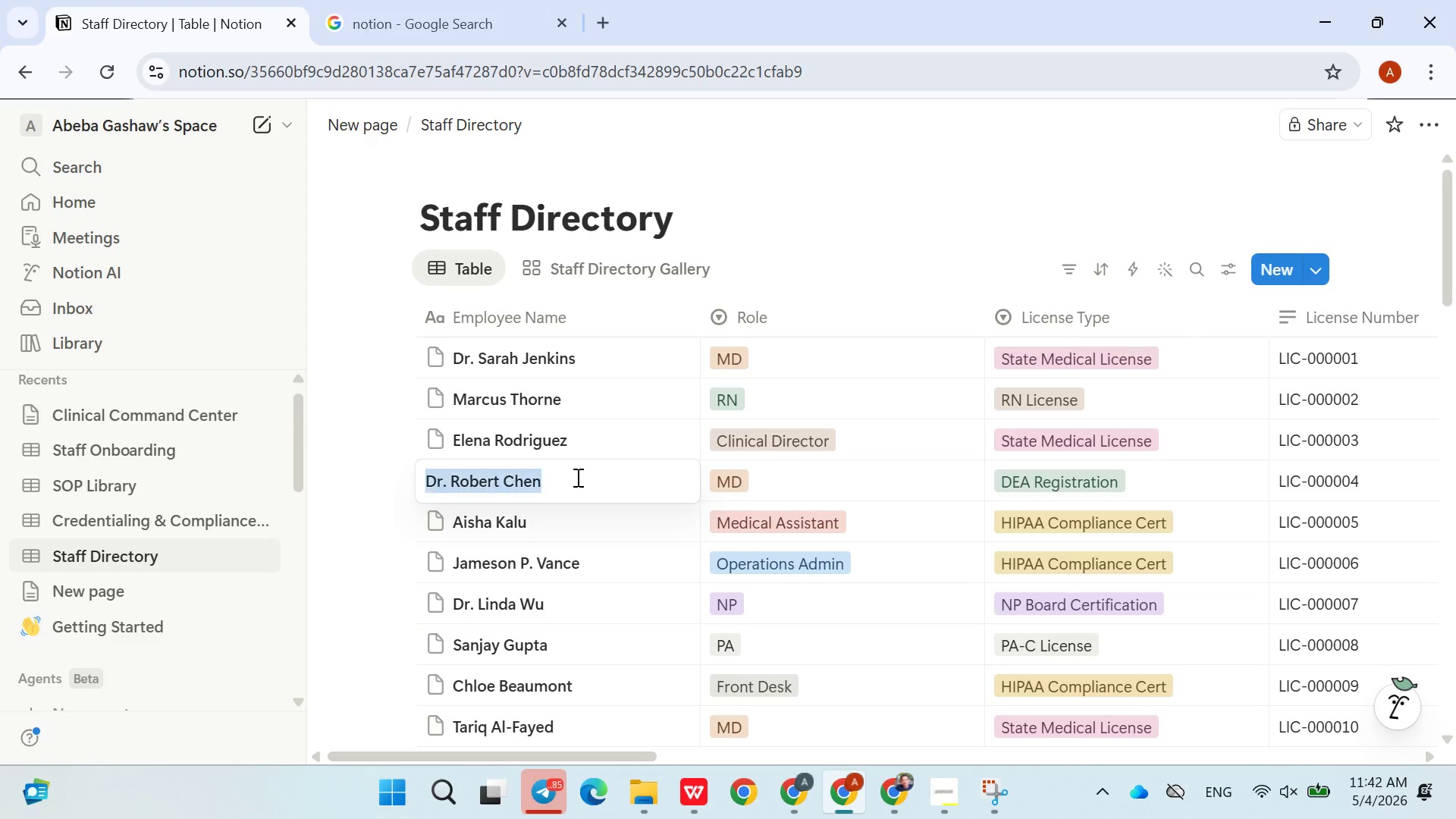 
triple_click([576, 477])
 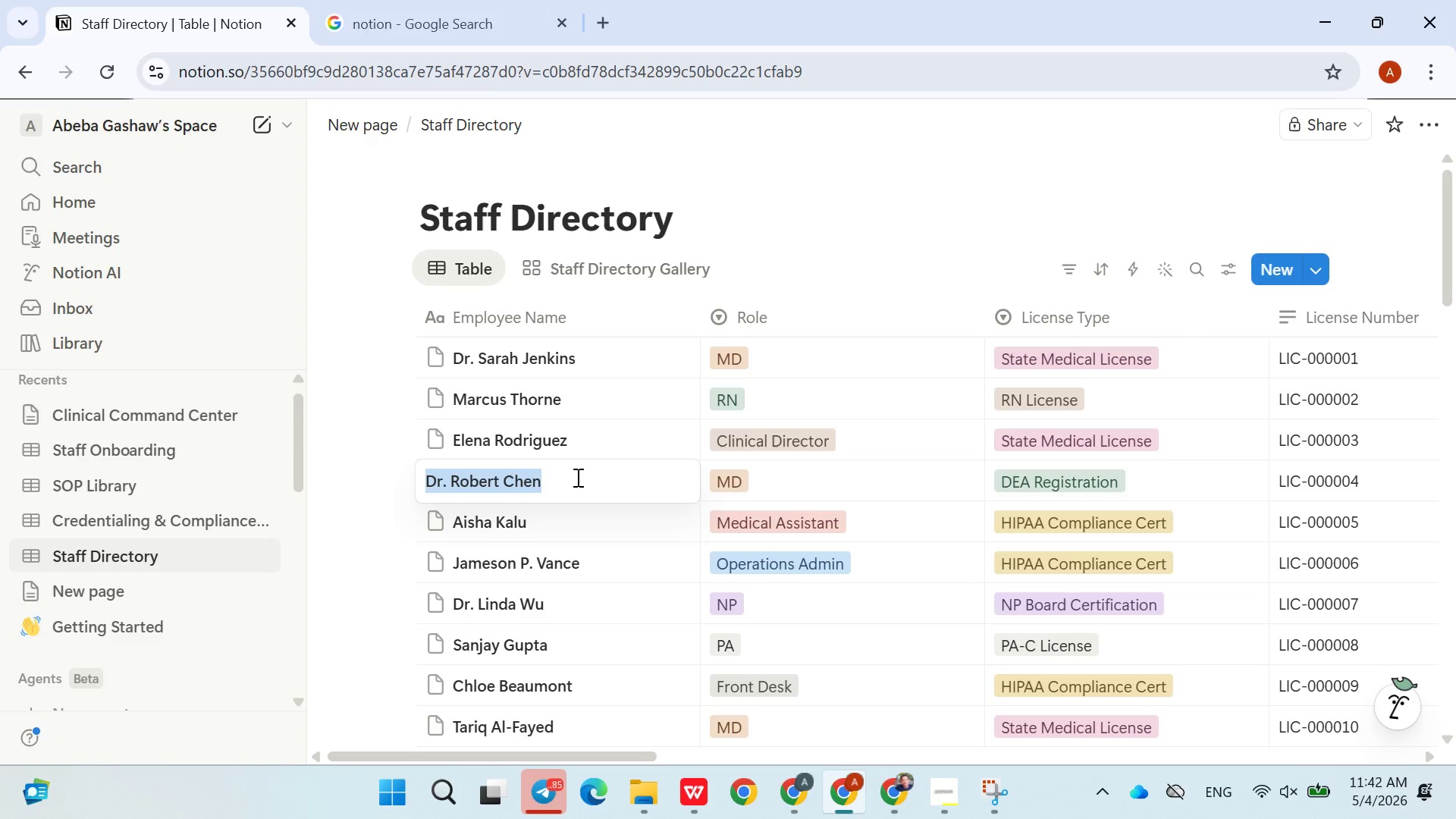 
key(Control+C)
 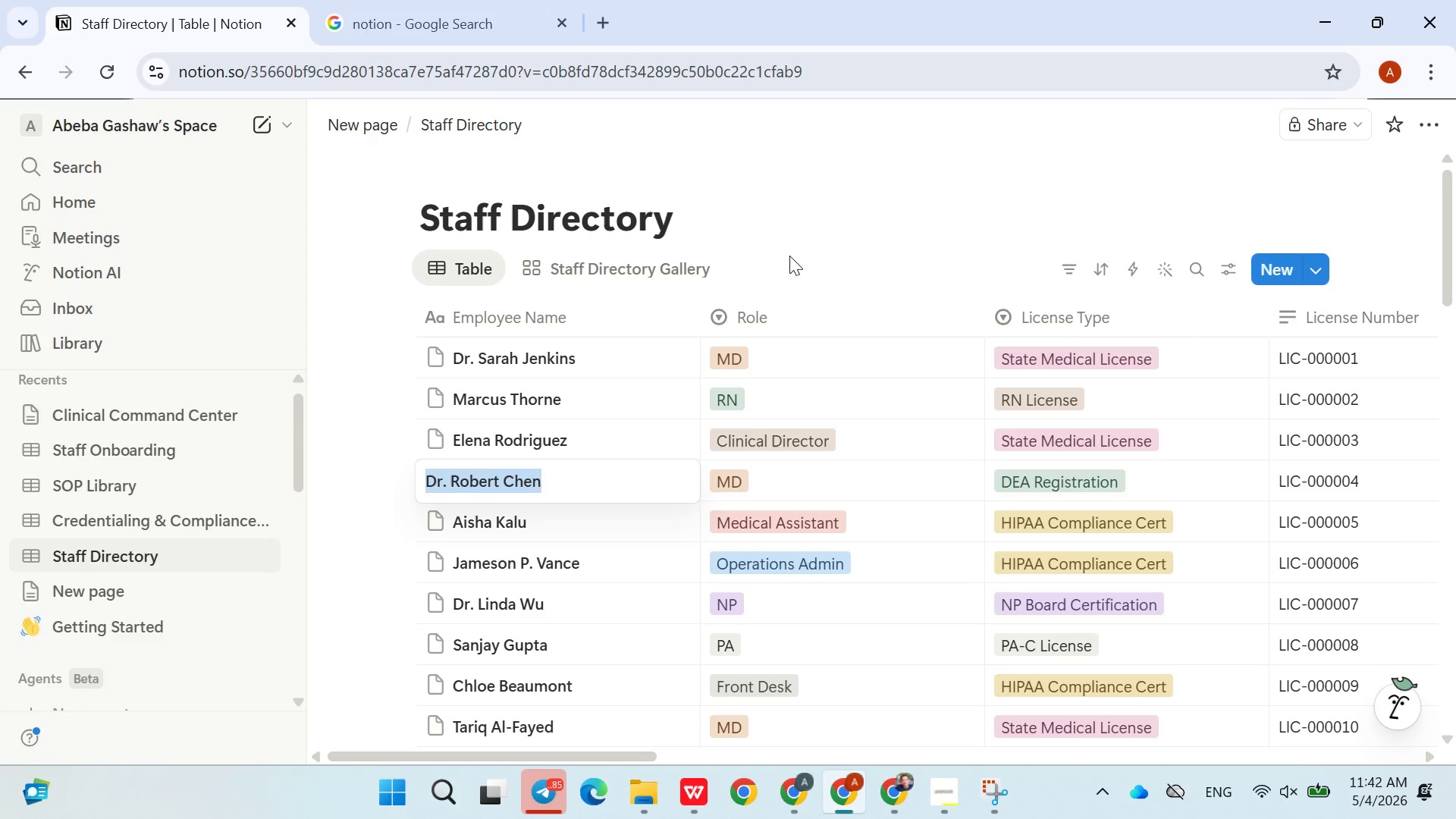 
left_click([810, 247])
 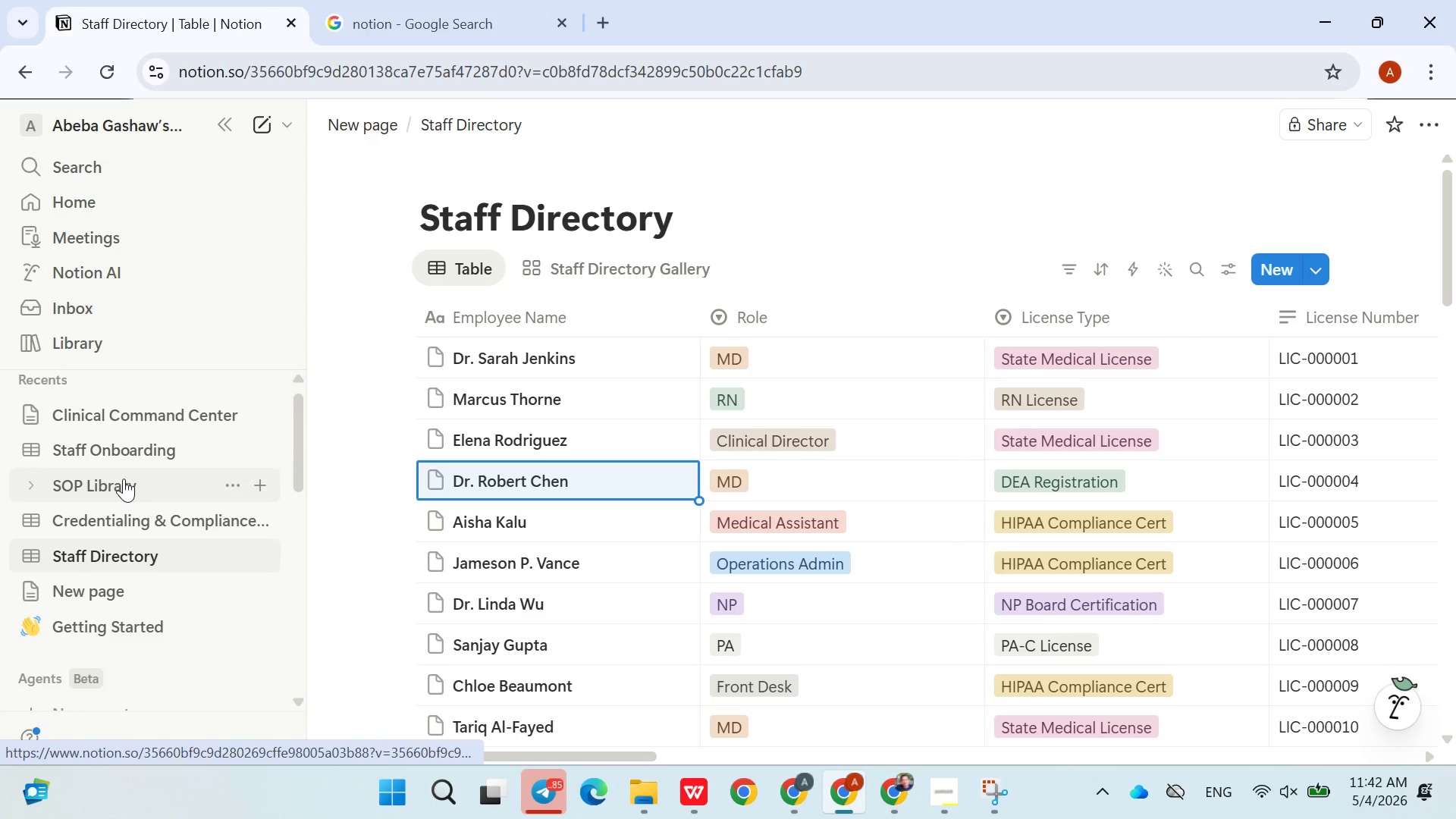 
left_click([152, 447])
 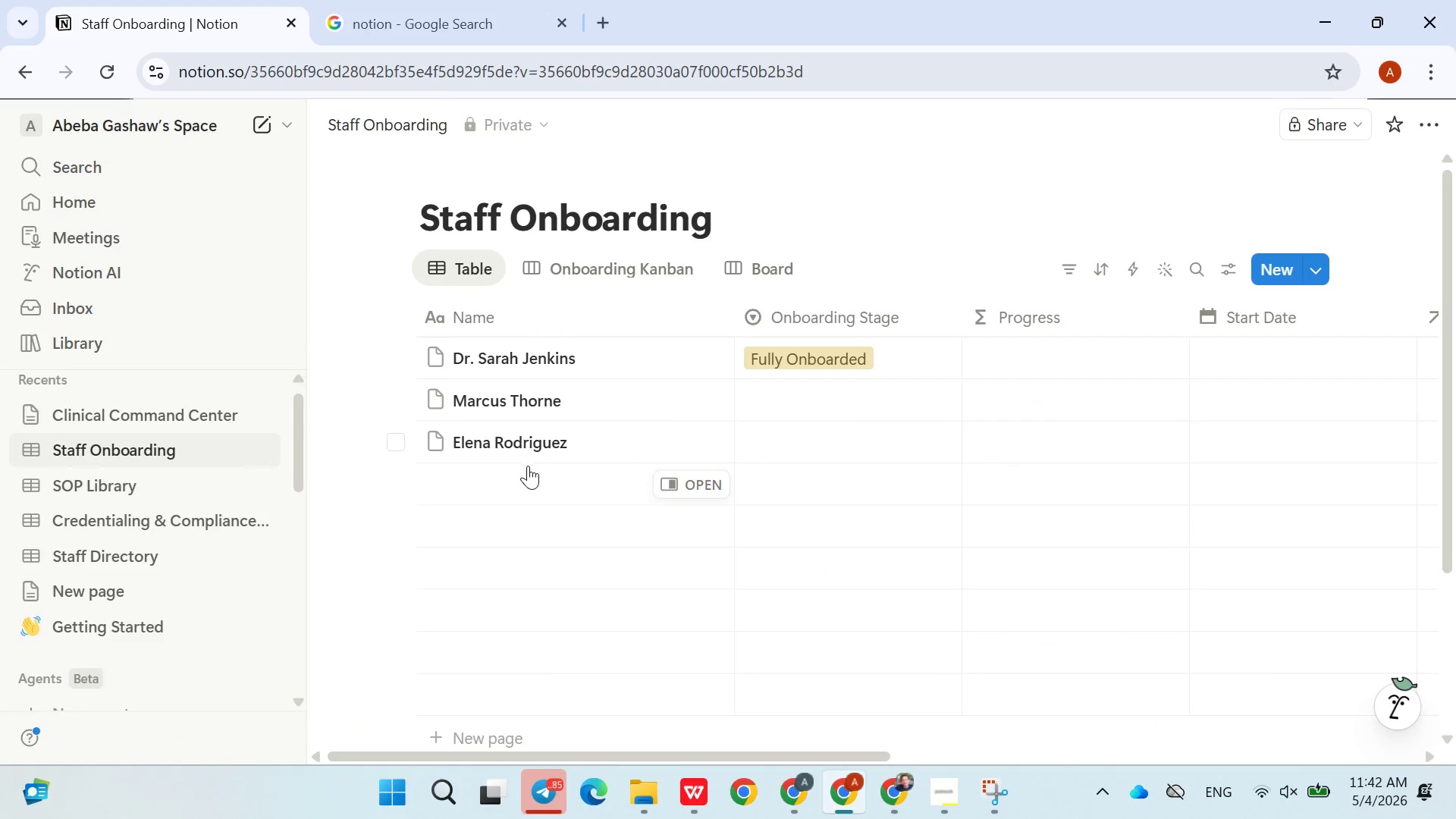 
double_click([522, 469])
 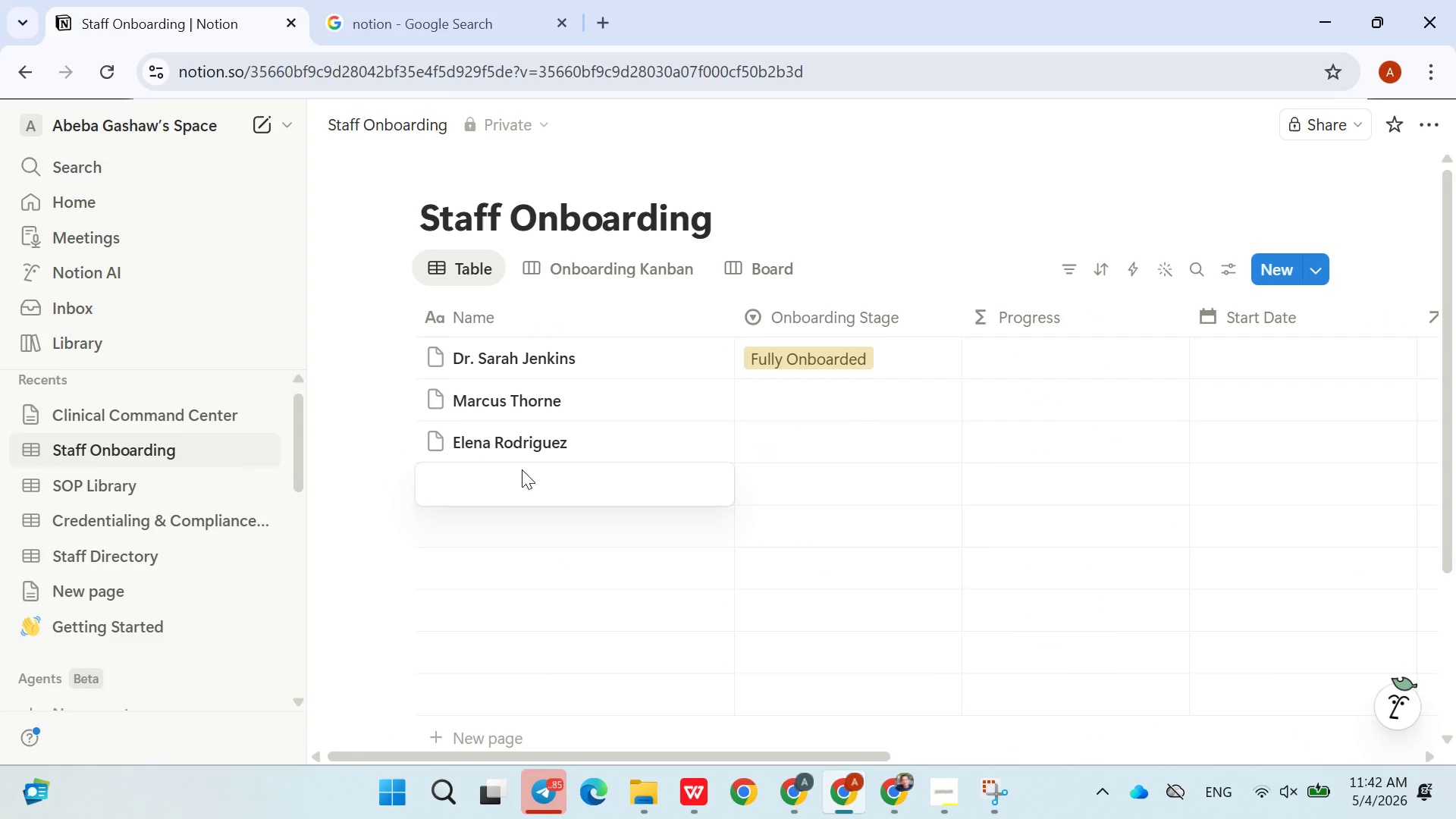 
key(Control+V)
 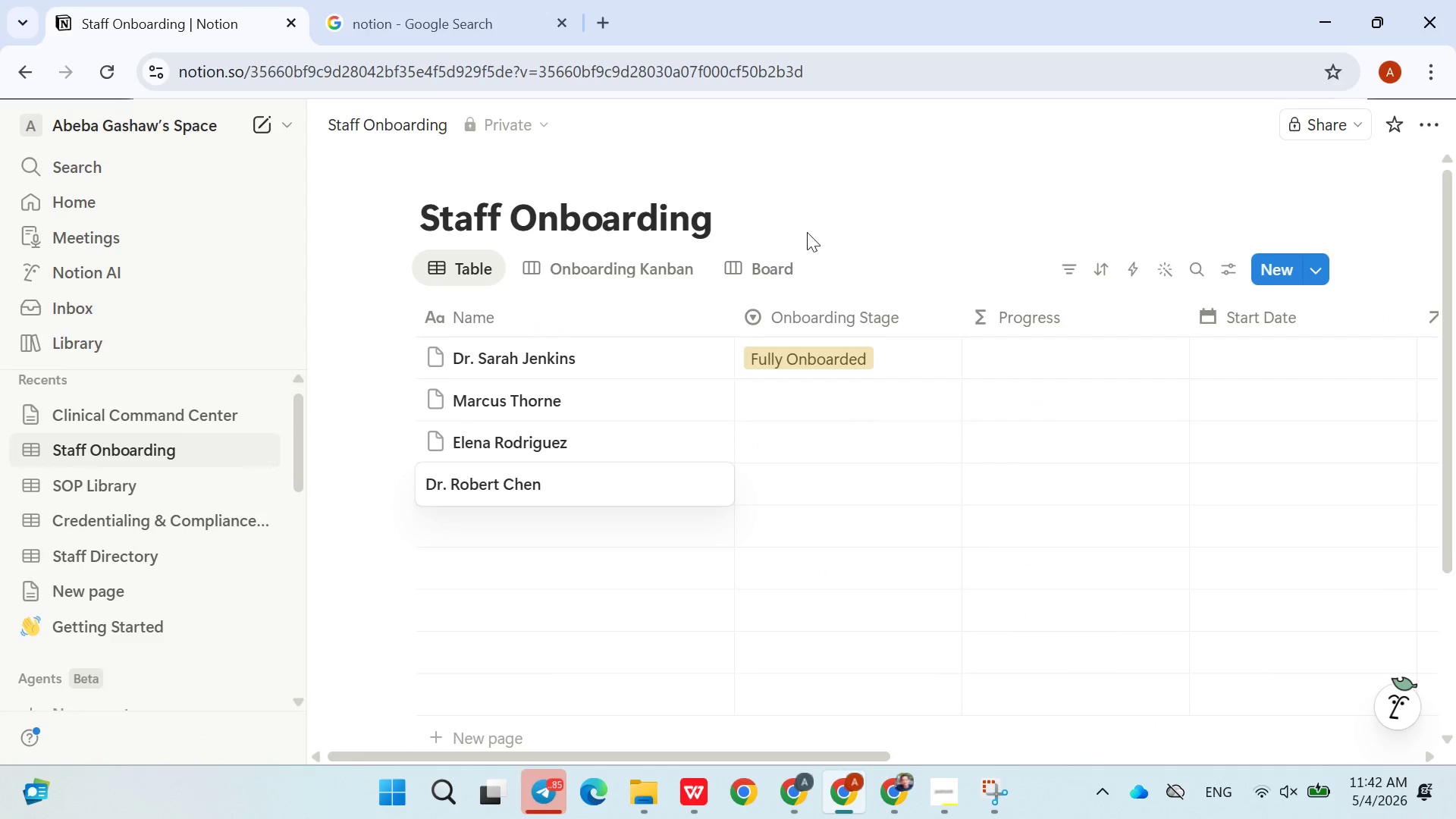 
left_click([856, 216])
 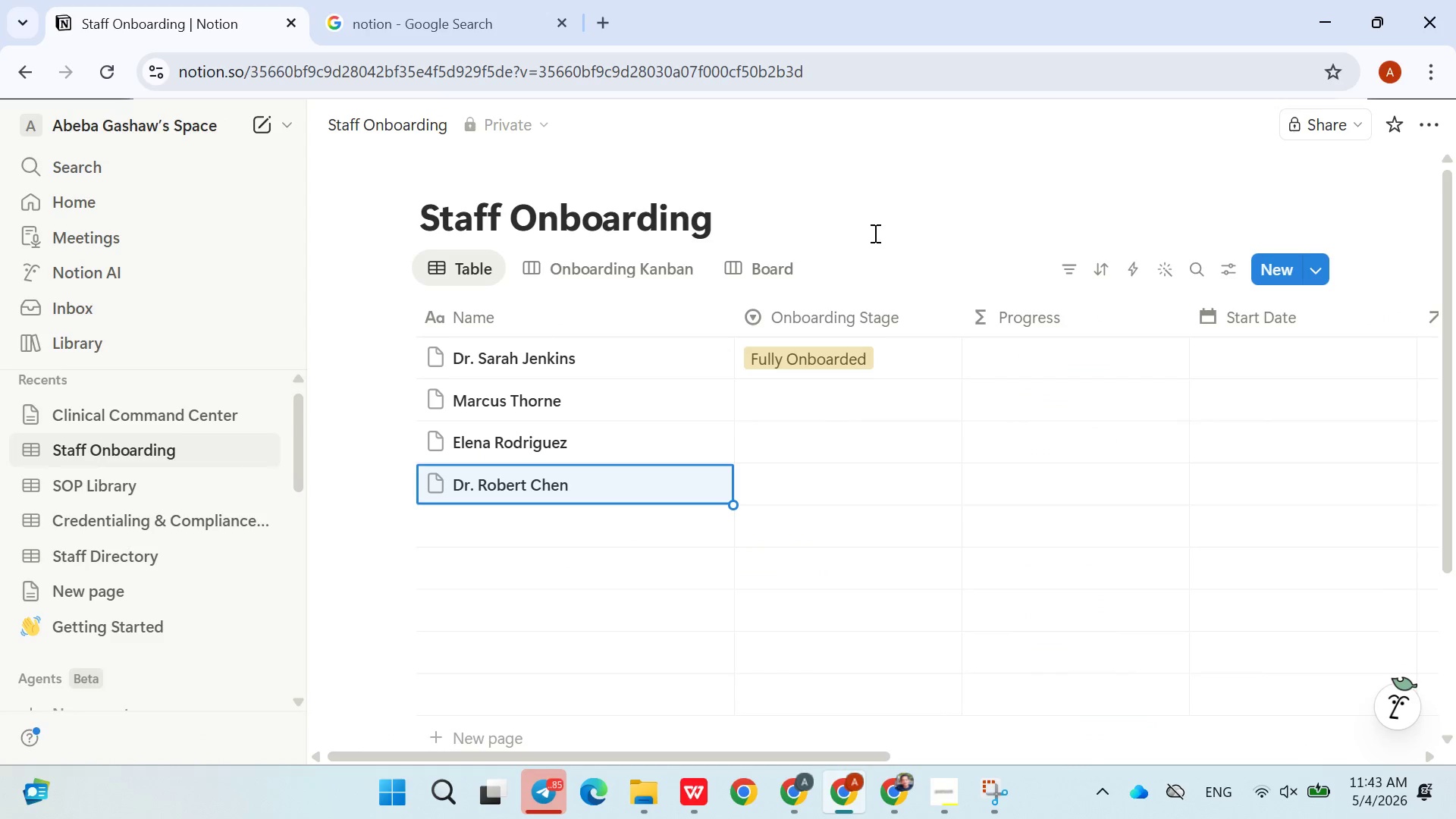 
mouse_move([940, 359])
 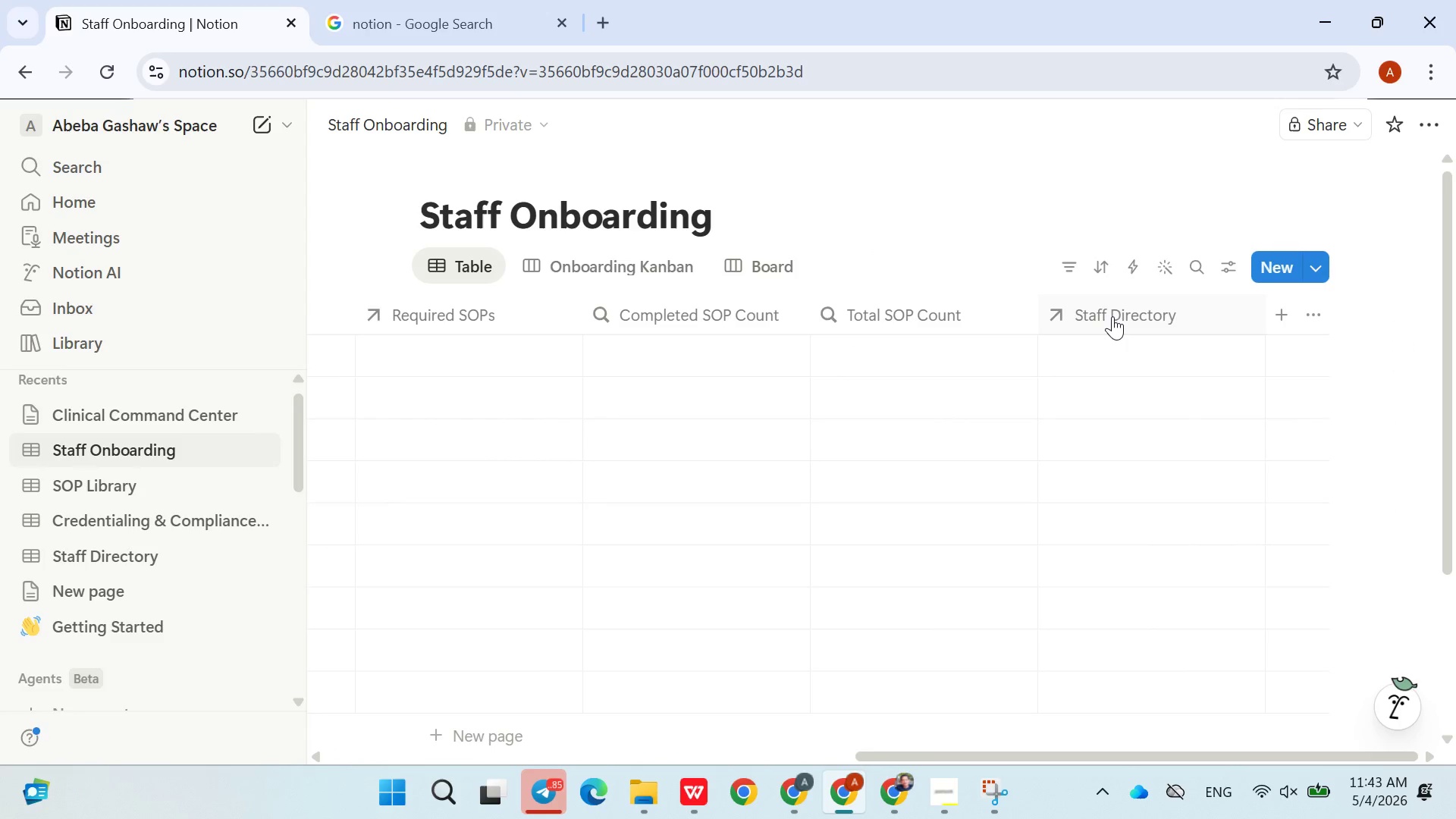 
wait(6.44)
 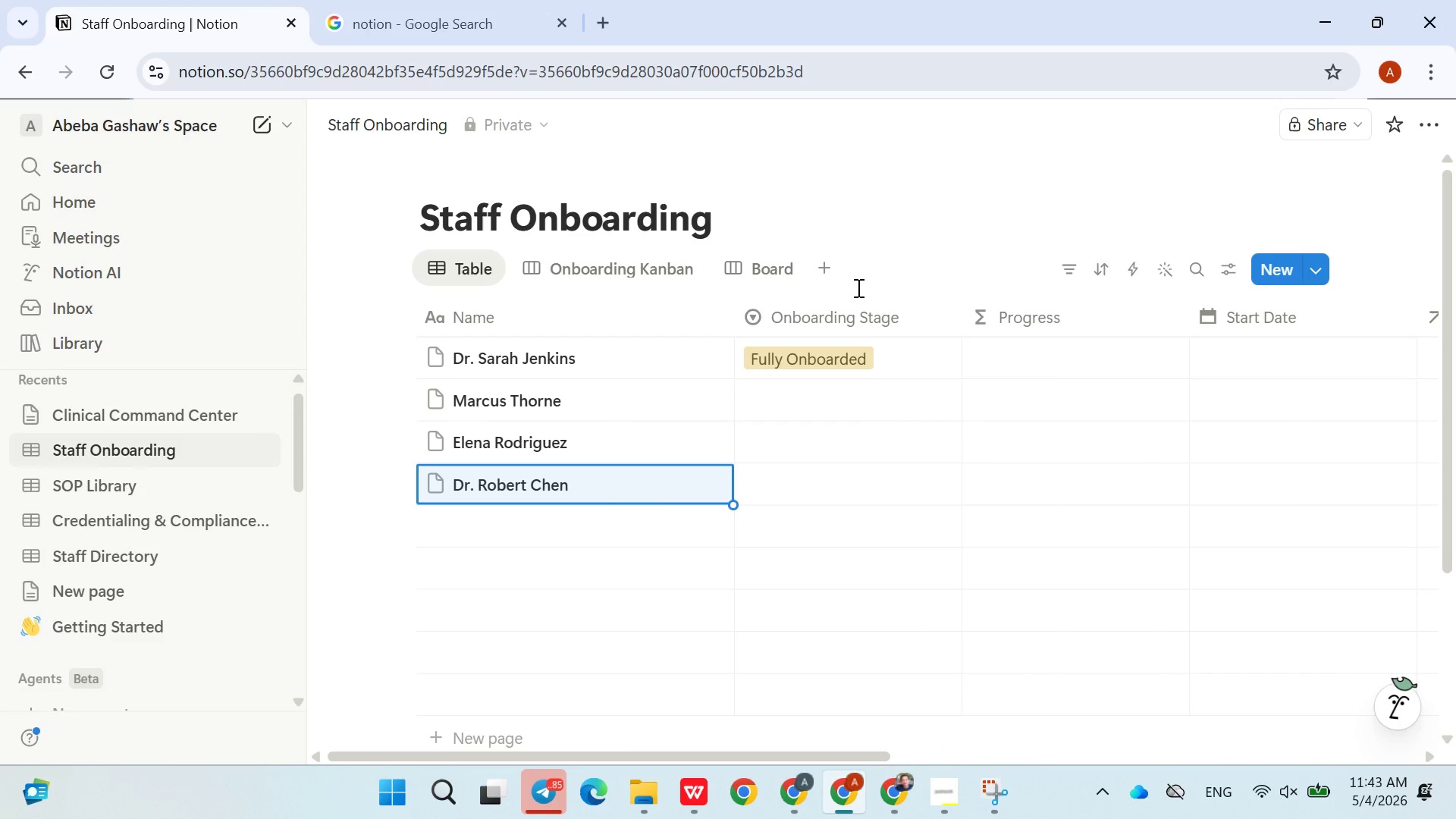 
left_click_drag(start_coordinate=[1113, 316], to_coordinate=[482, 350])
 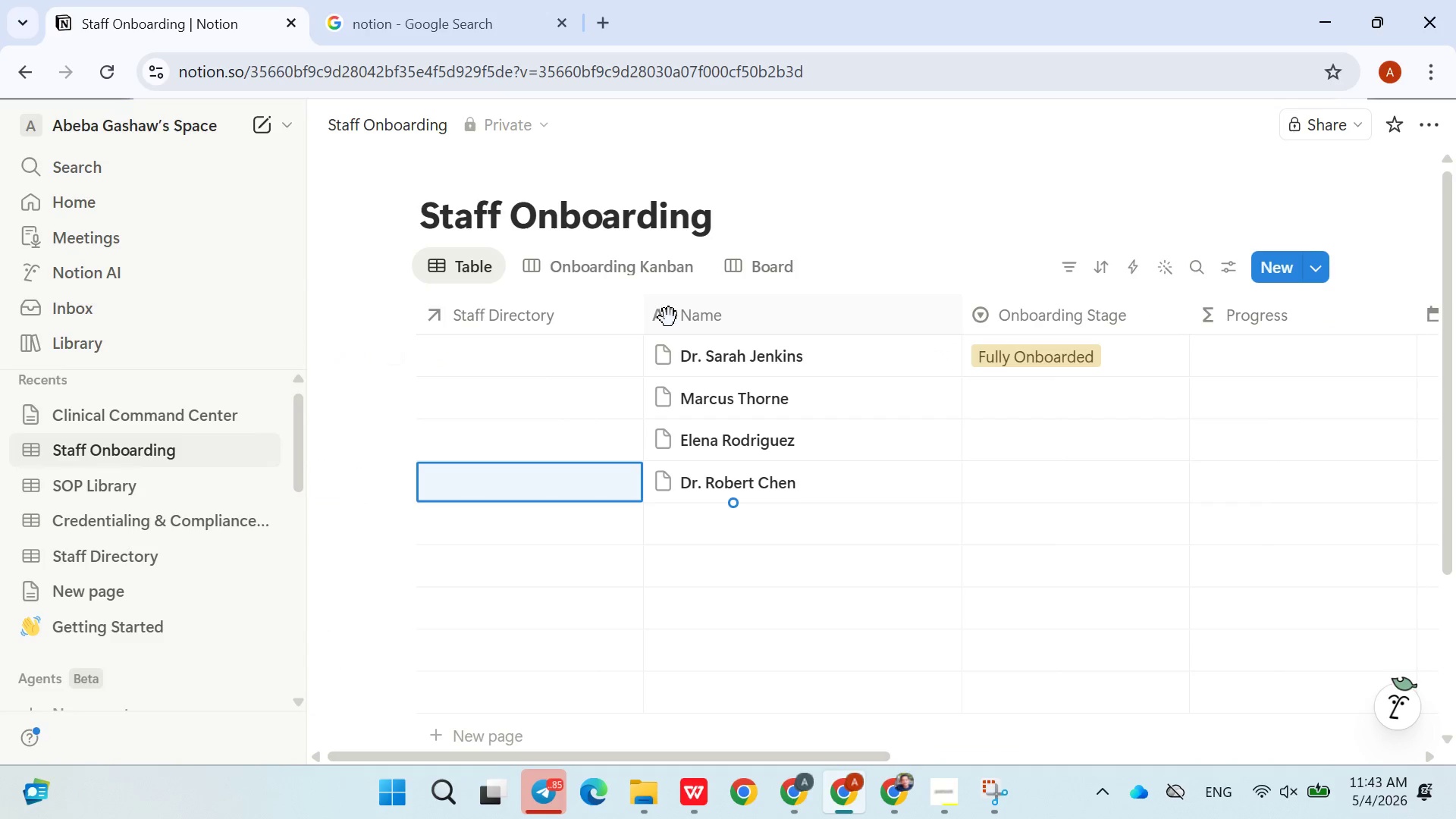 
right_click([671, 317])
 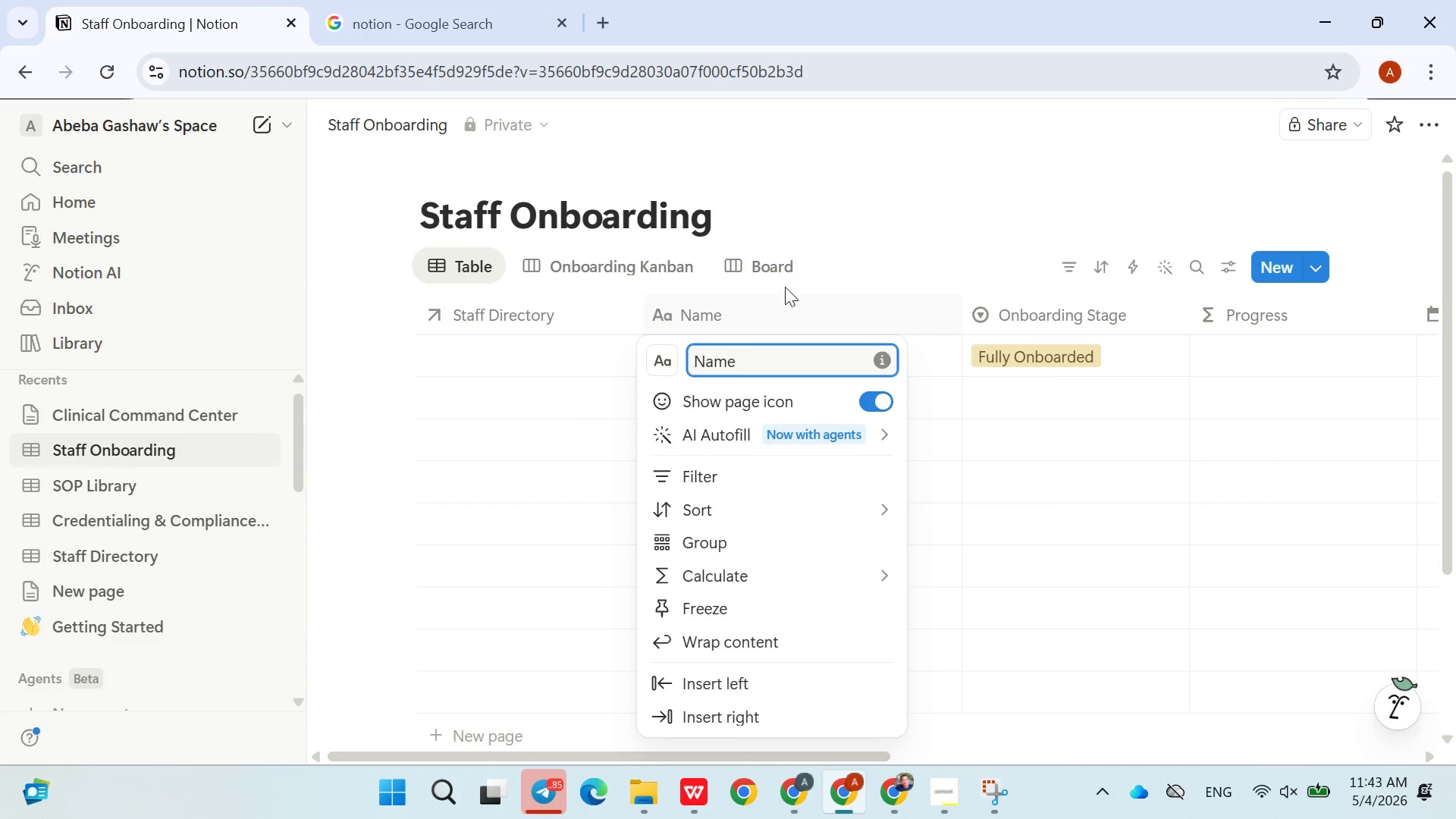 
left_click([892, 241])
 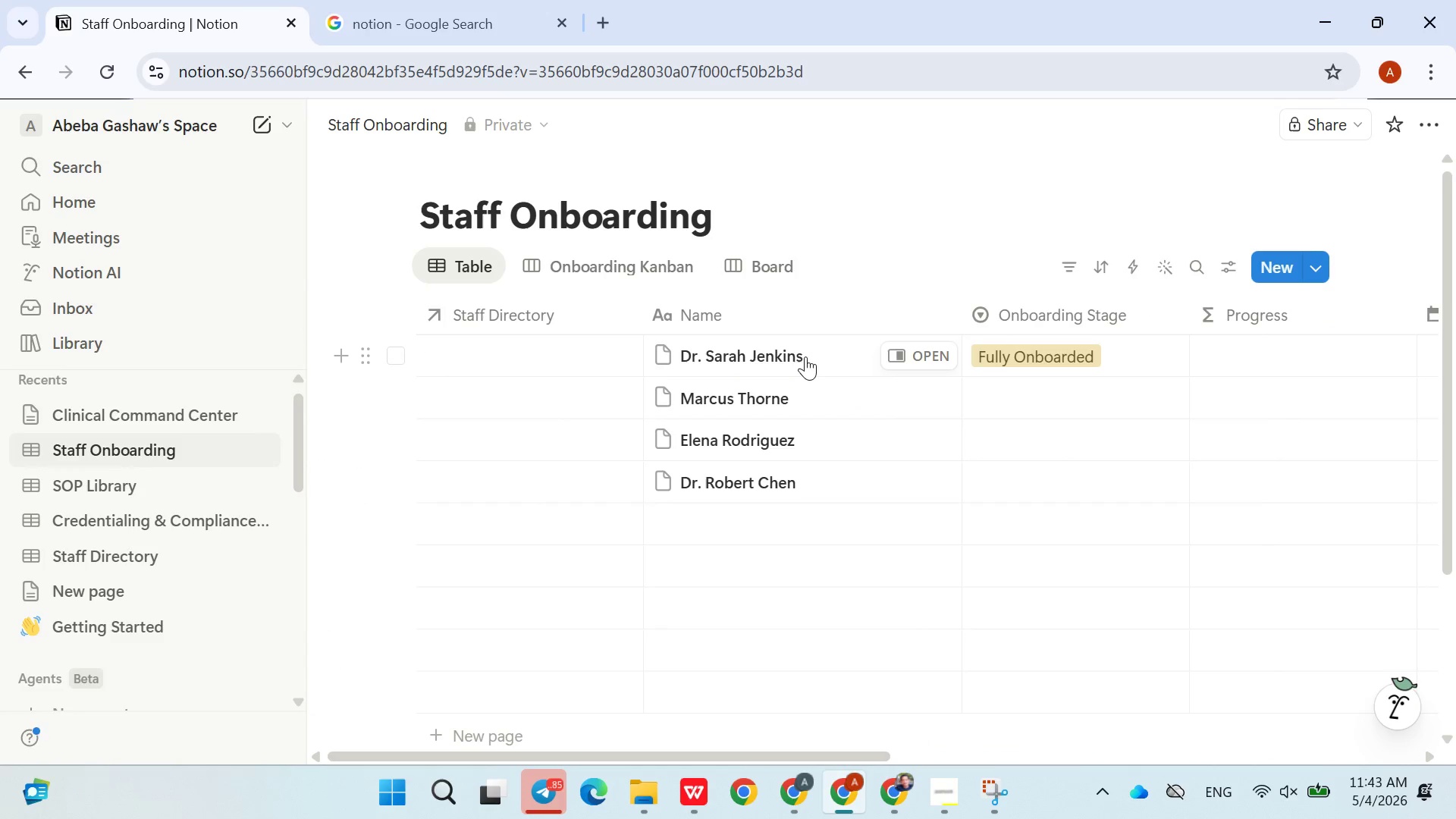 
double_click([808, 356])
 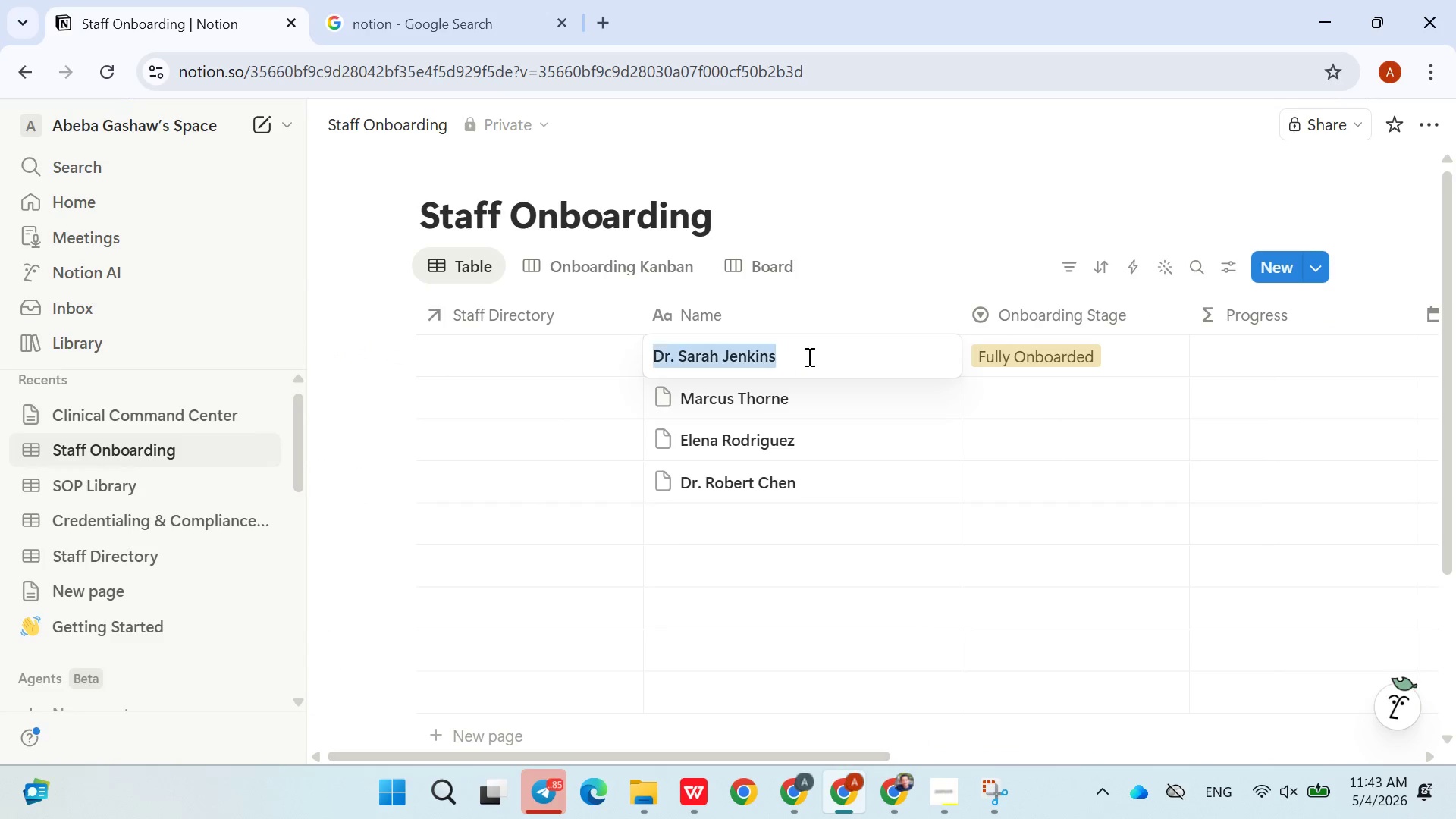 
triple_click([808, 356])
 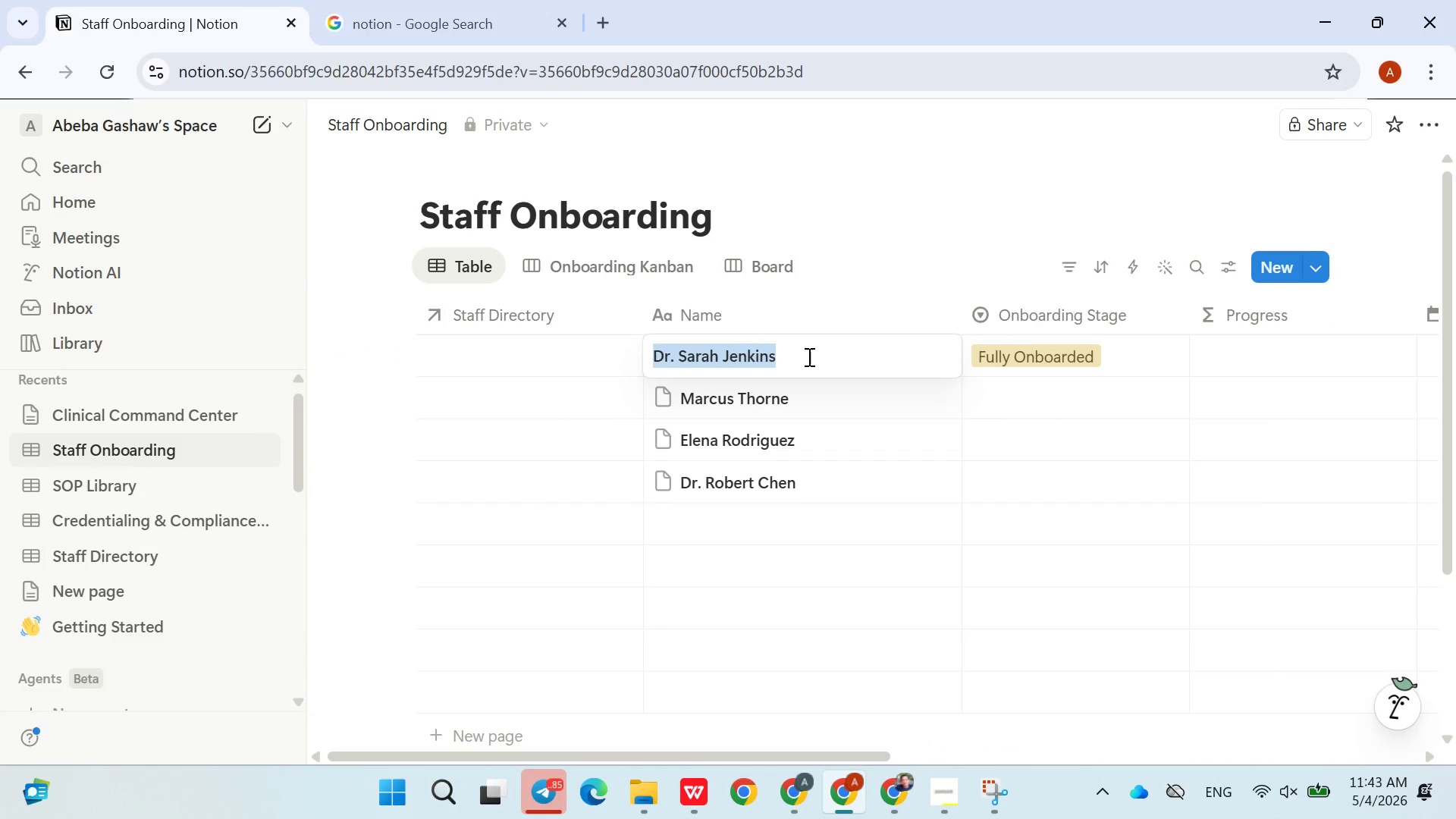 
triple_click([808, 356])
 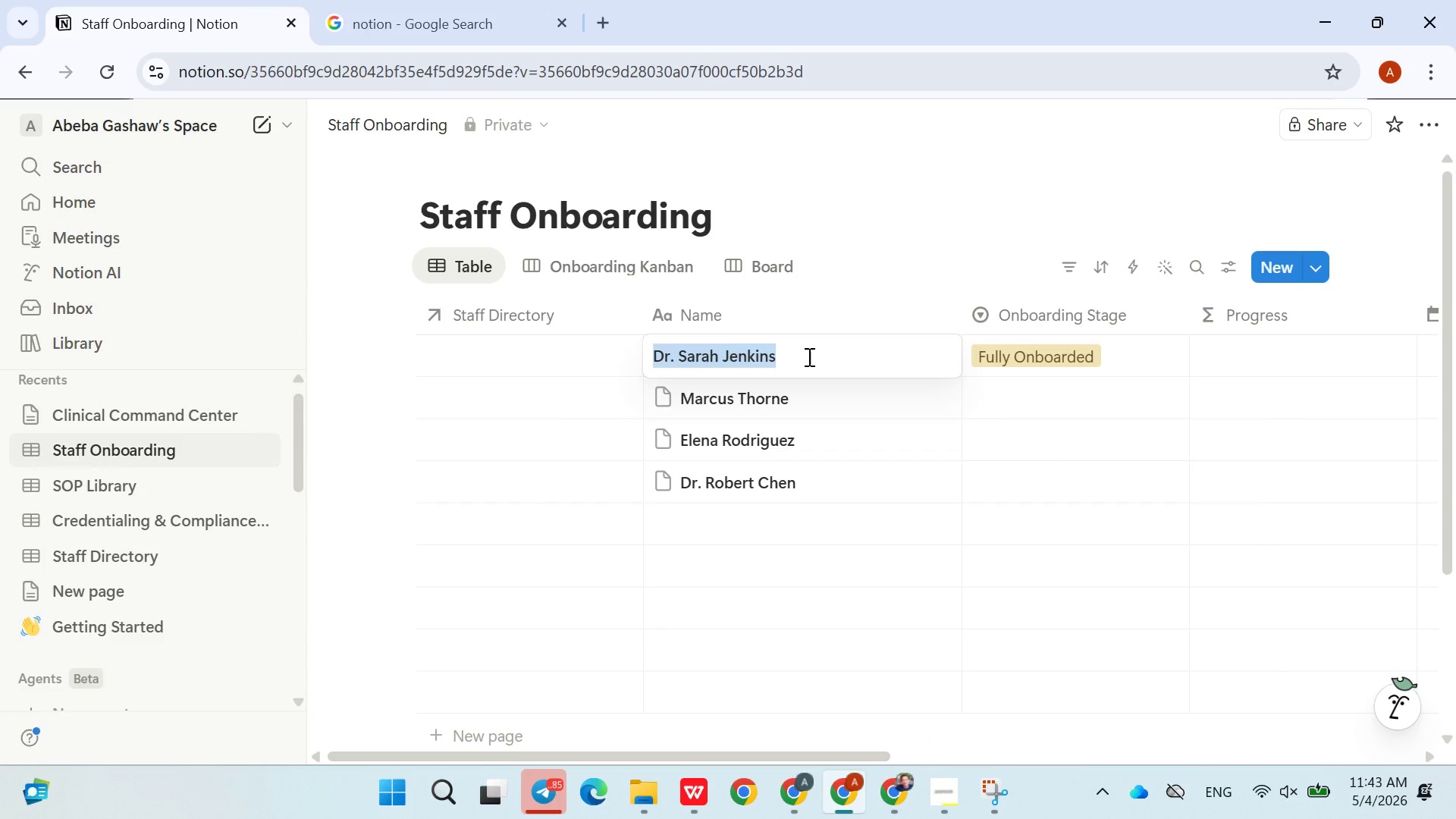 
type(STF0)
key(Backspace)
type(-001)
 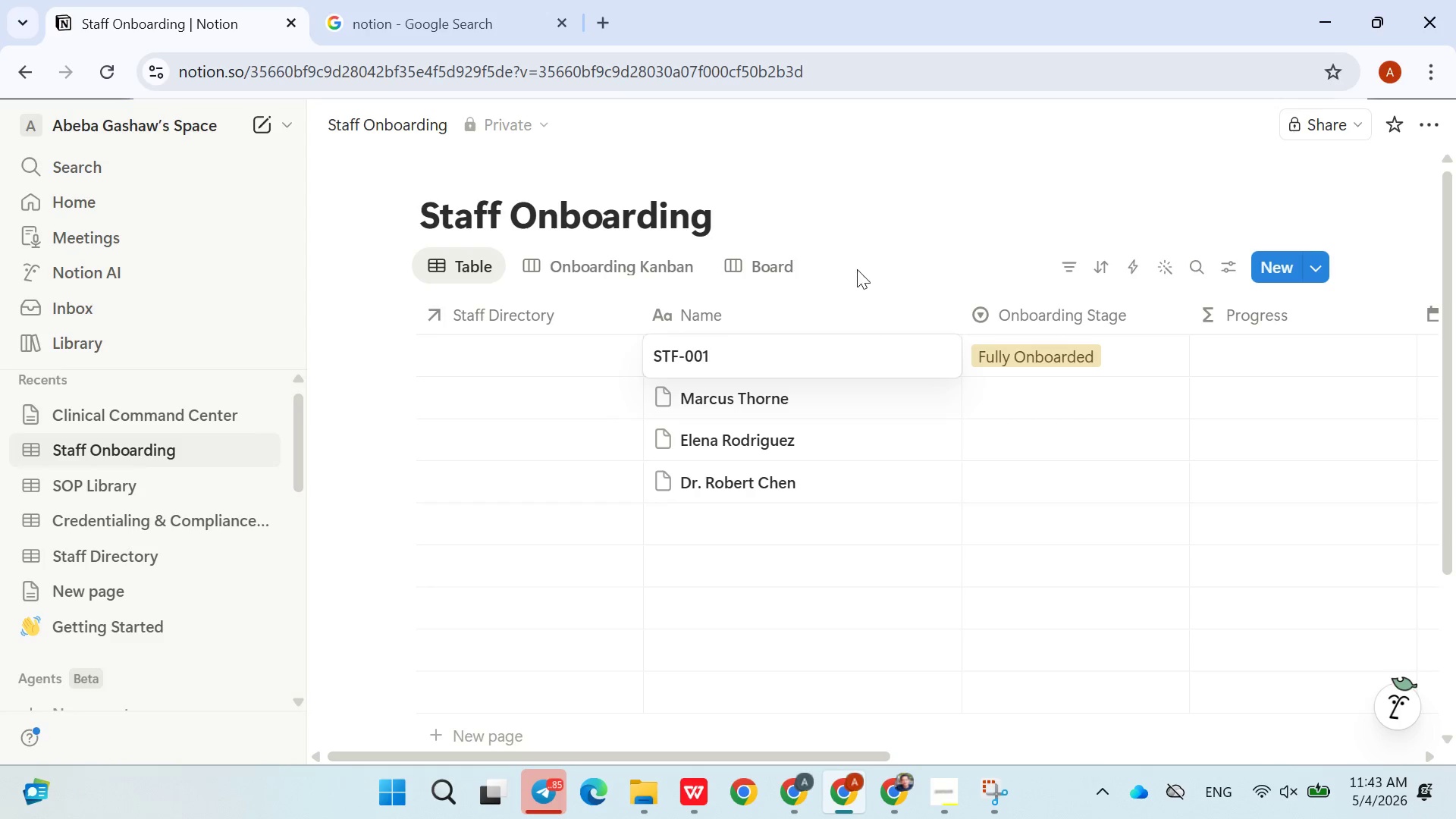 
left_click([858, 264])
 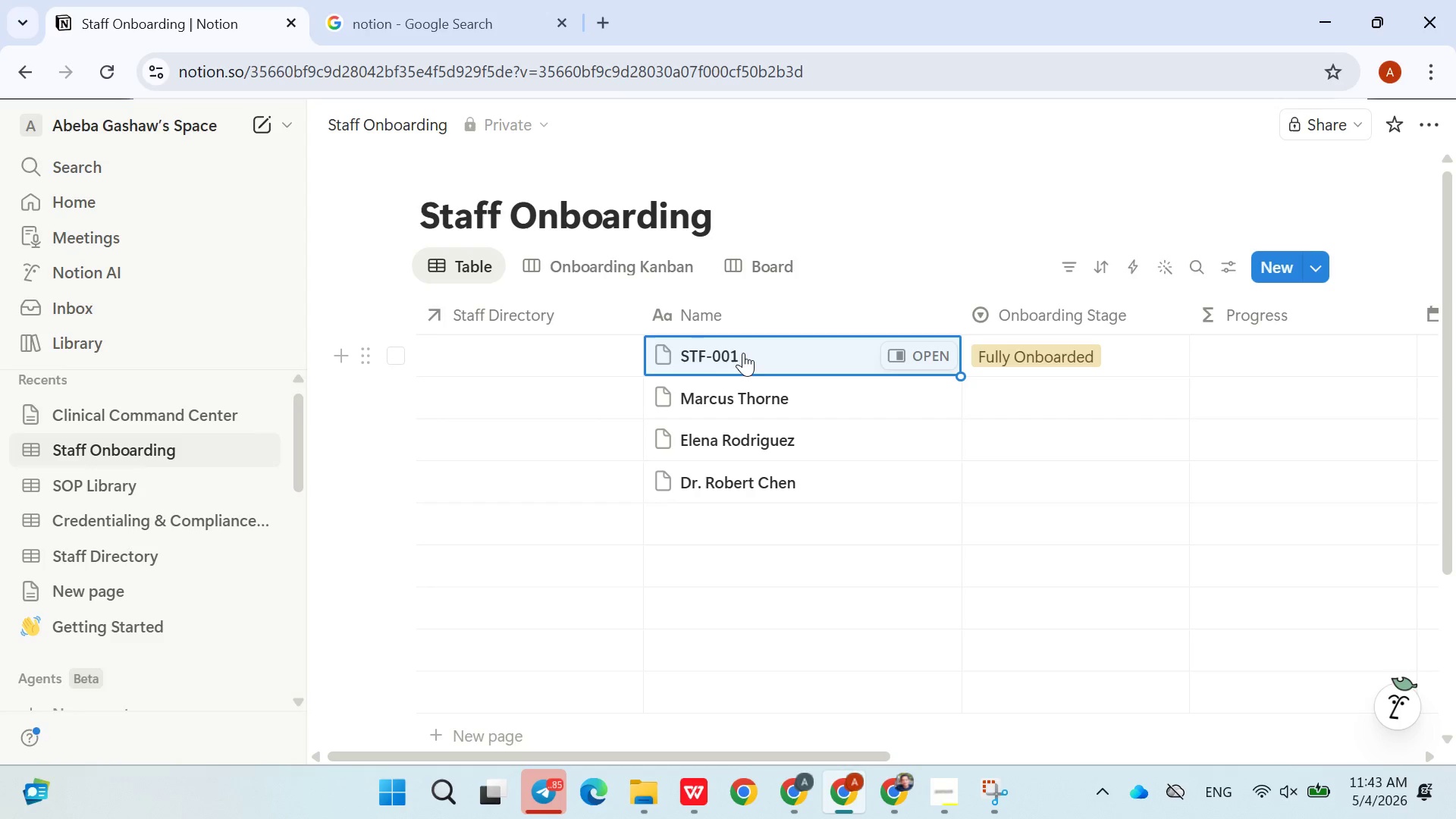 
double_click([745, 352])
 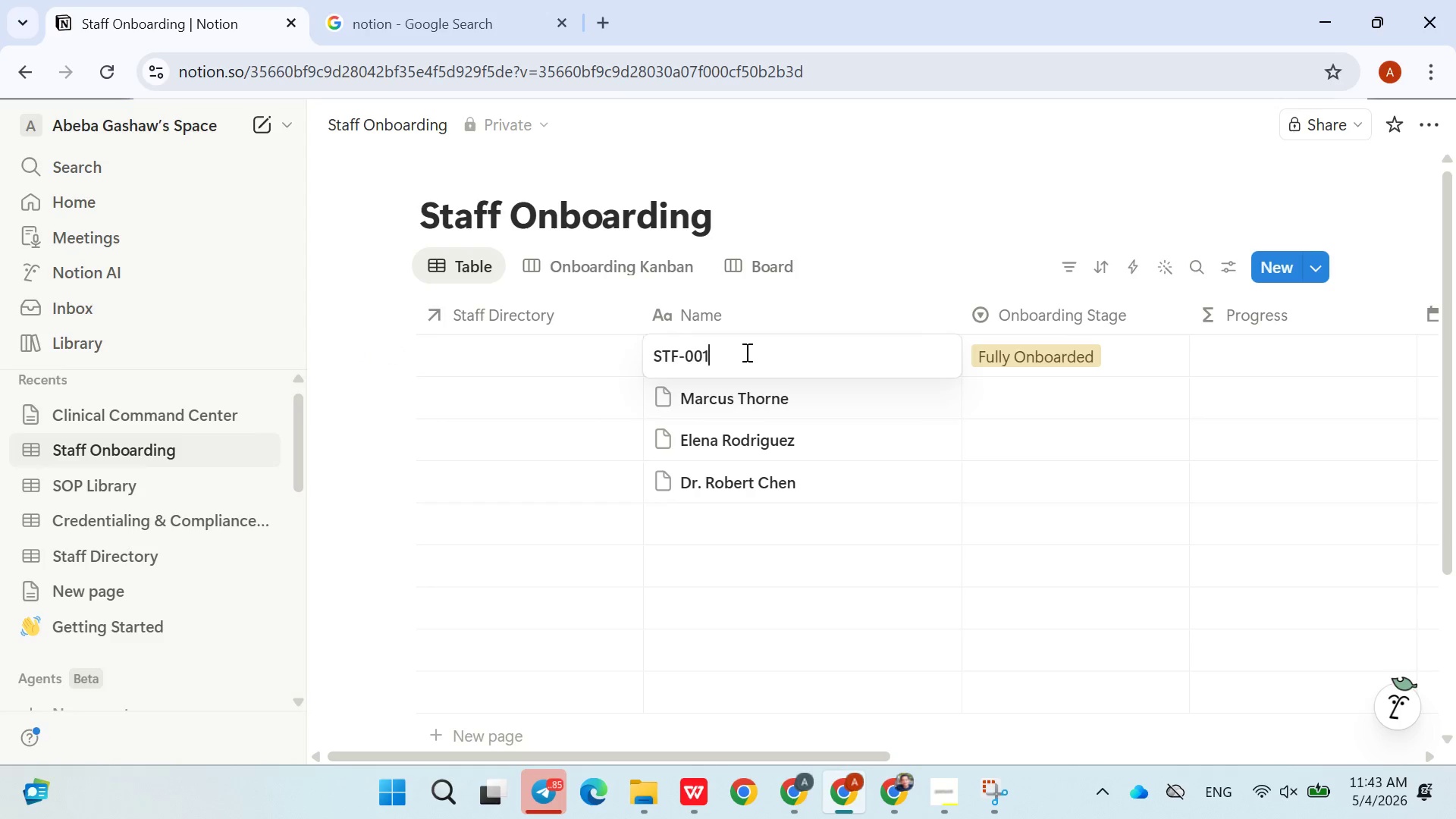 
triple_click([745, 352])
 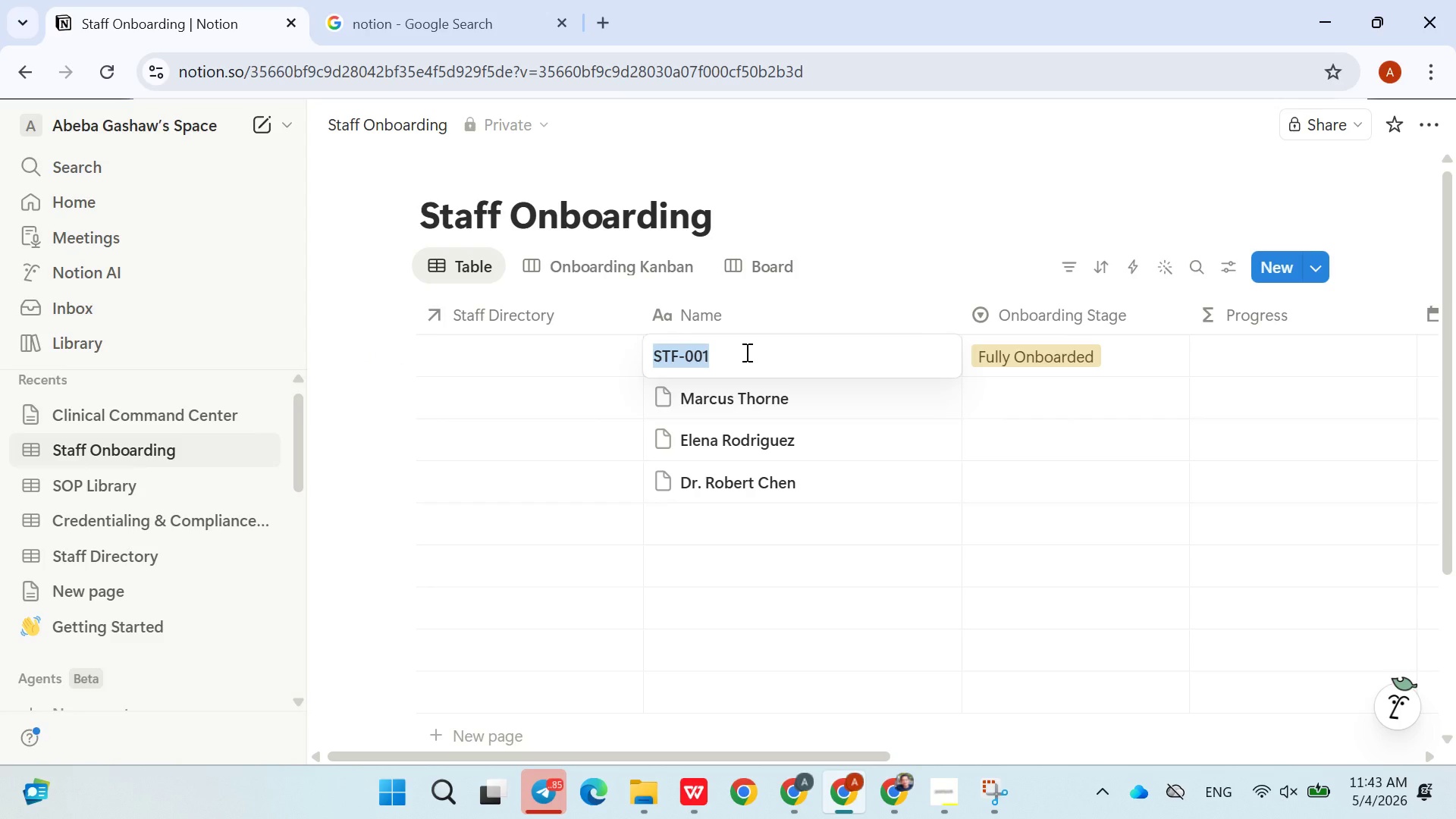 
key(Control+ControlLeft)
 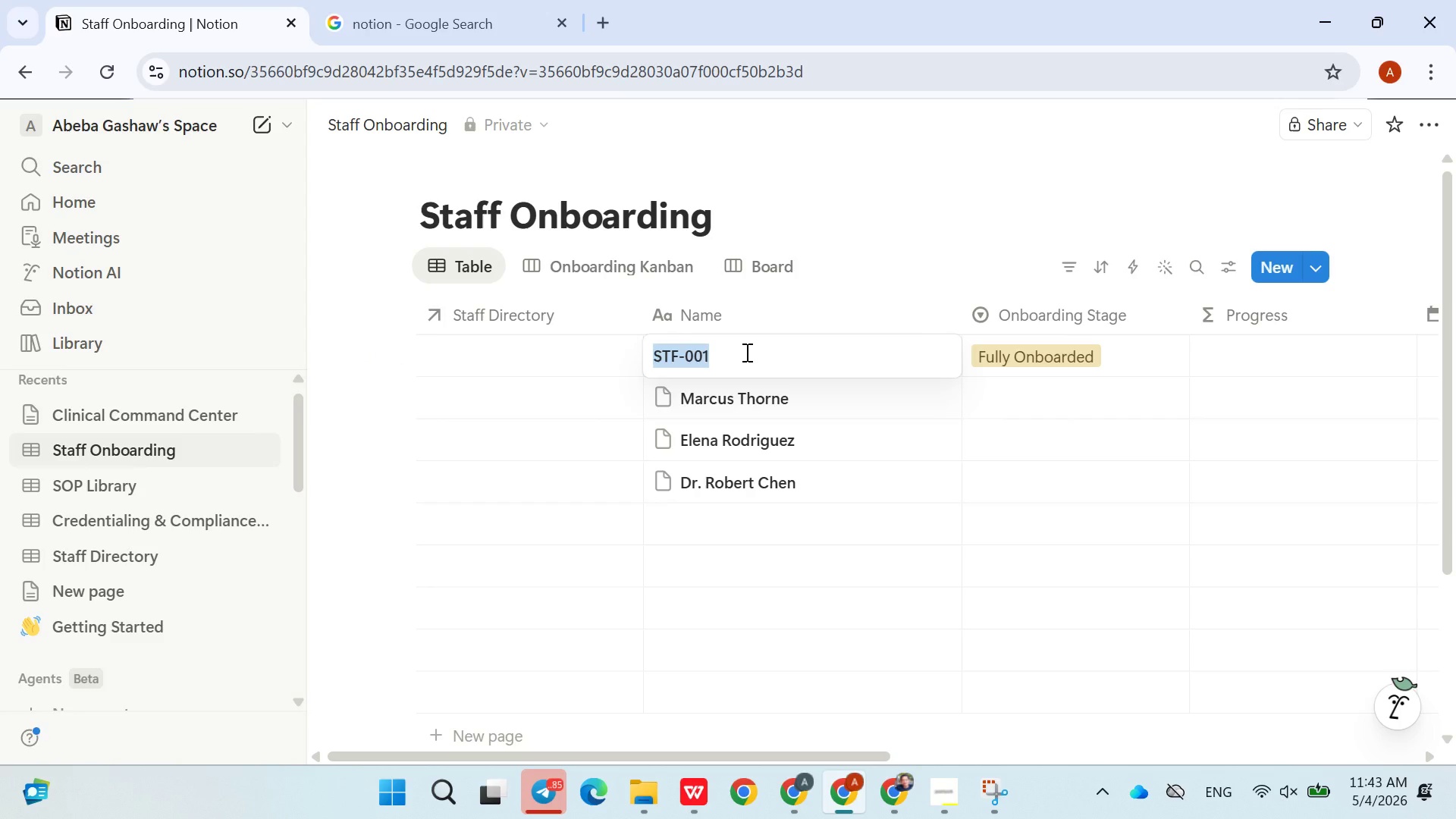 
key(Control+C)
 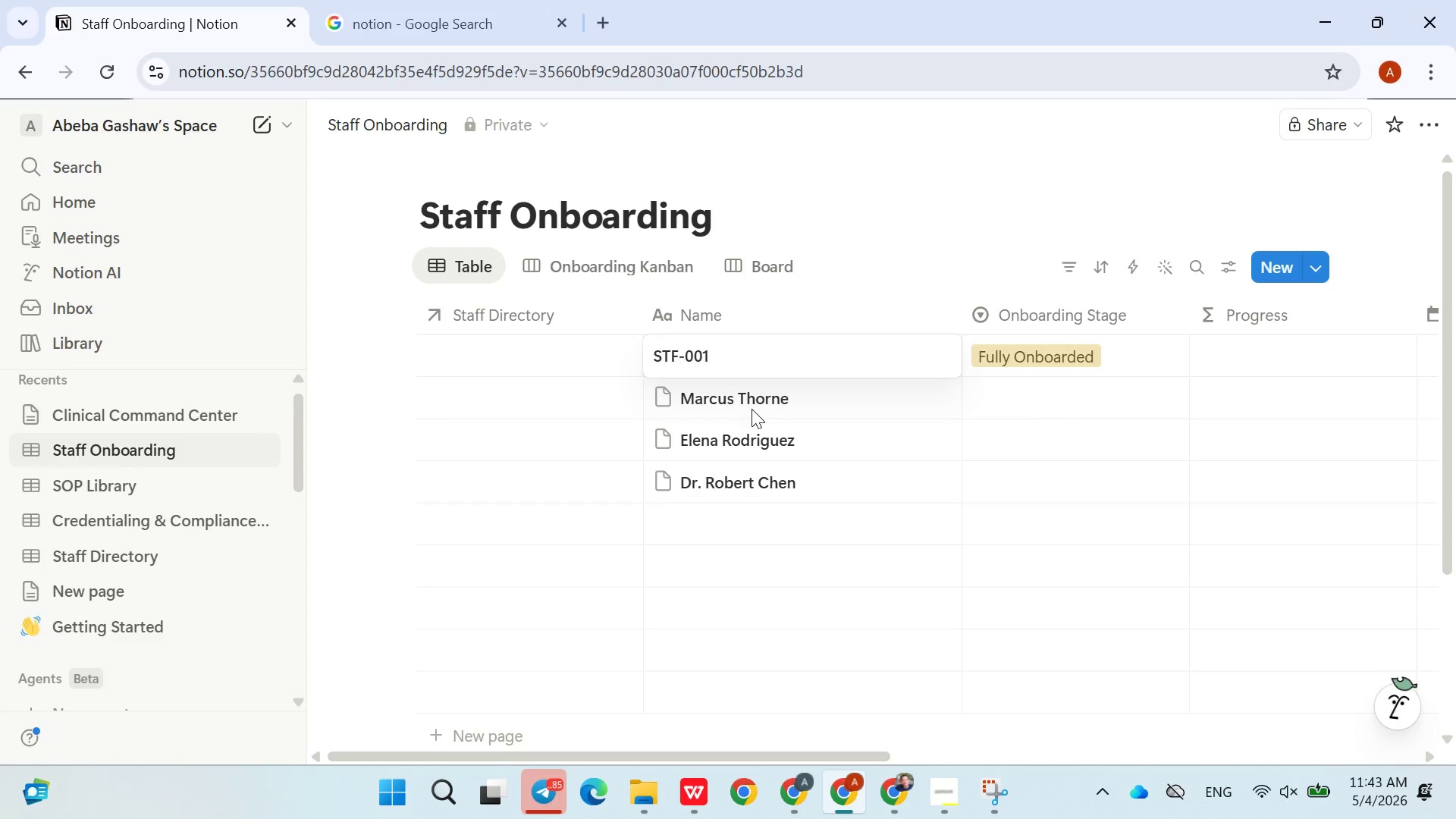 
double_click([752, 409])
 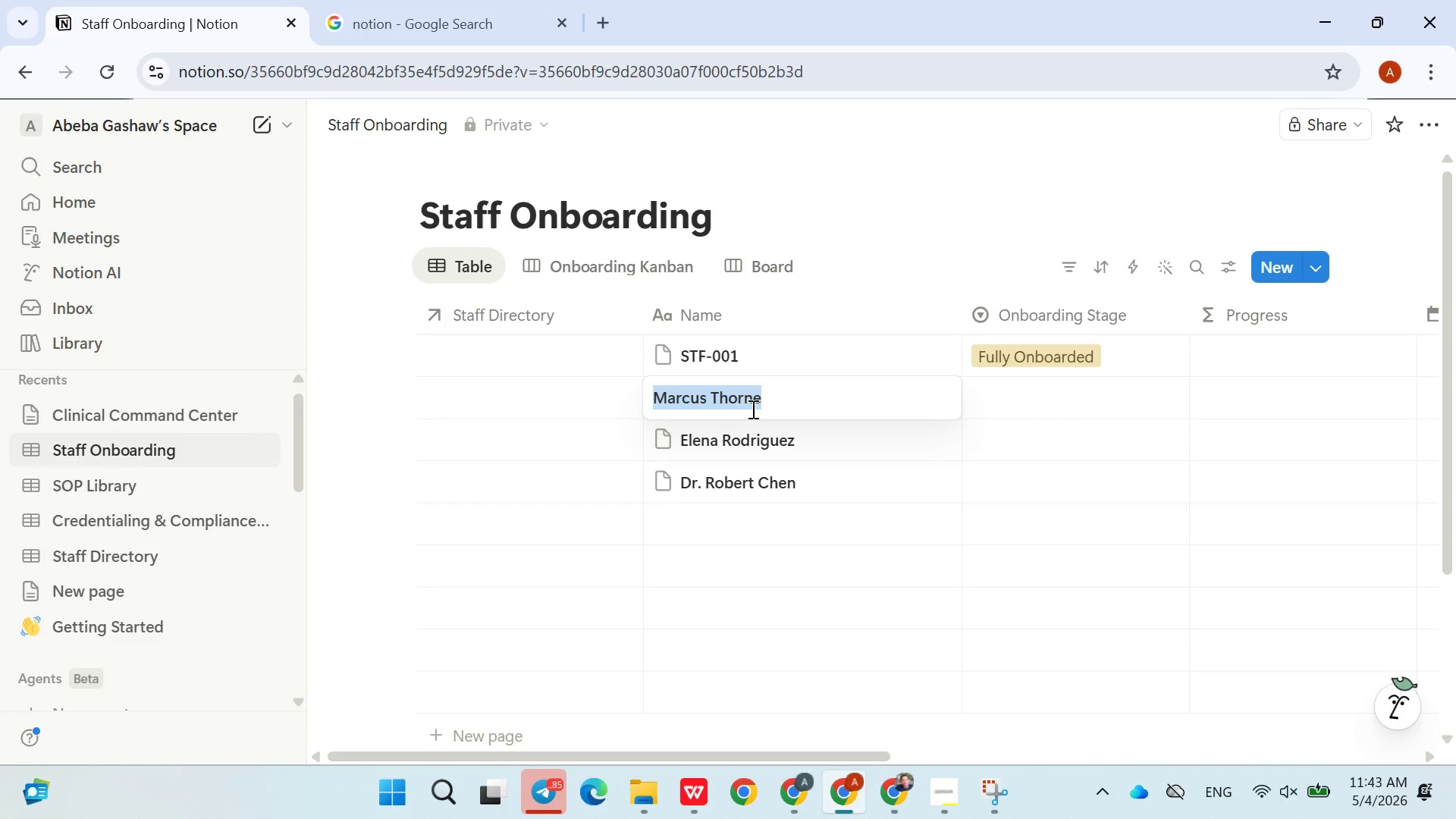 
triple_click([752, 409])
 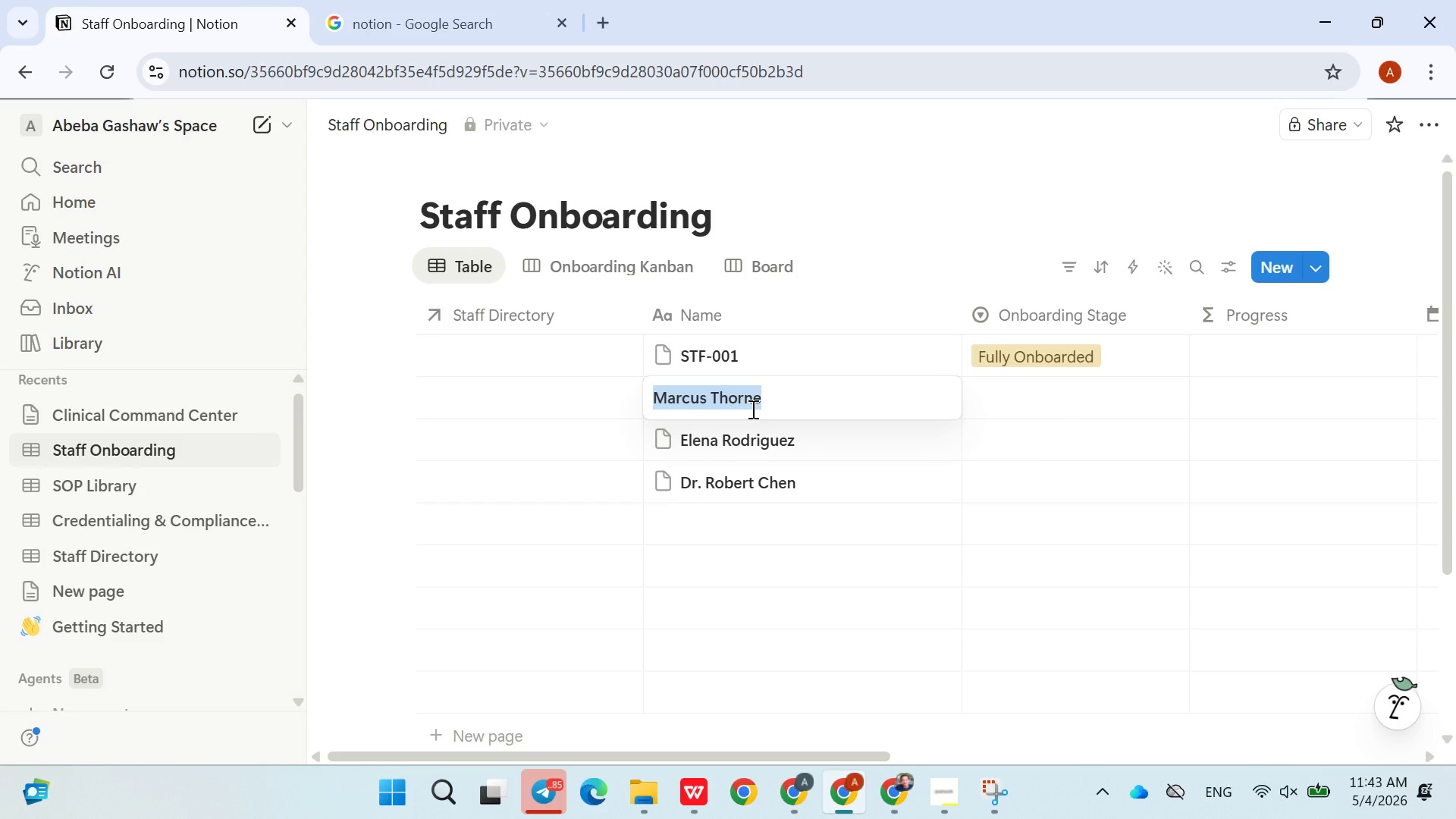 
key(Control+V)
 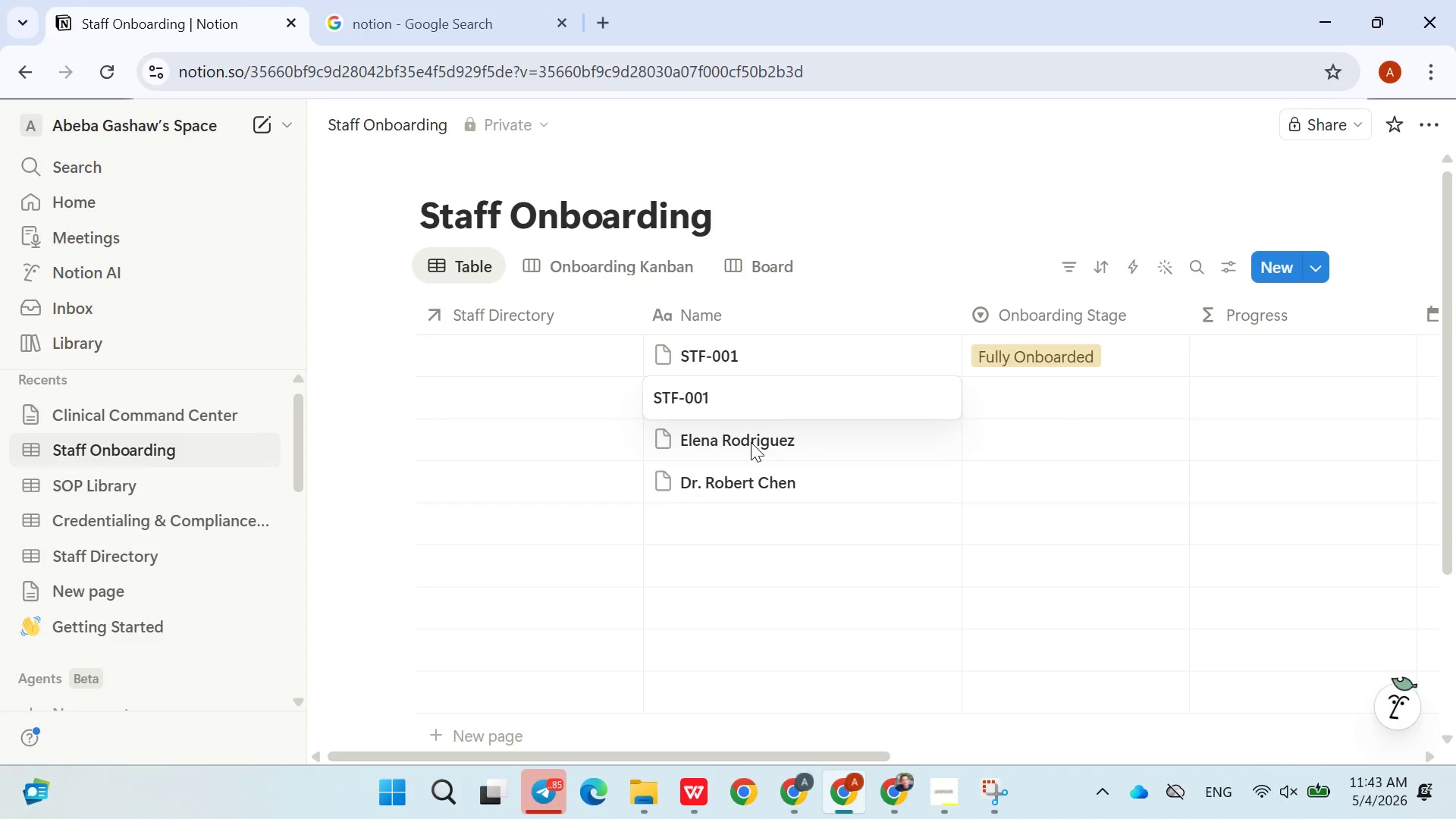 
double_click([751, 442])
 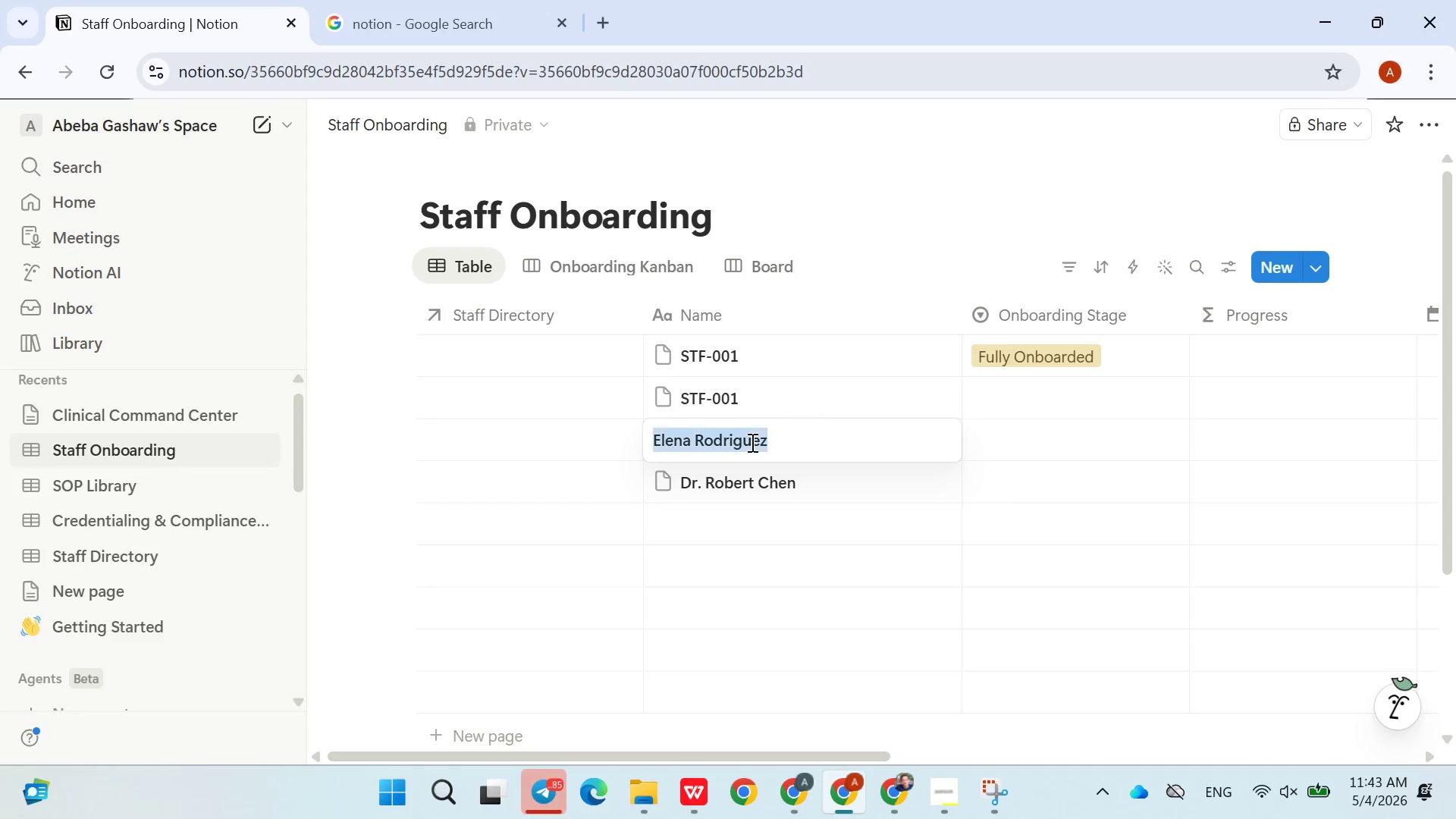 
triple_click([751, 442])
 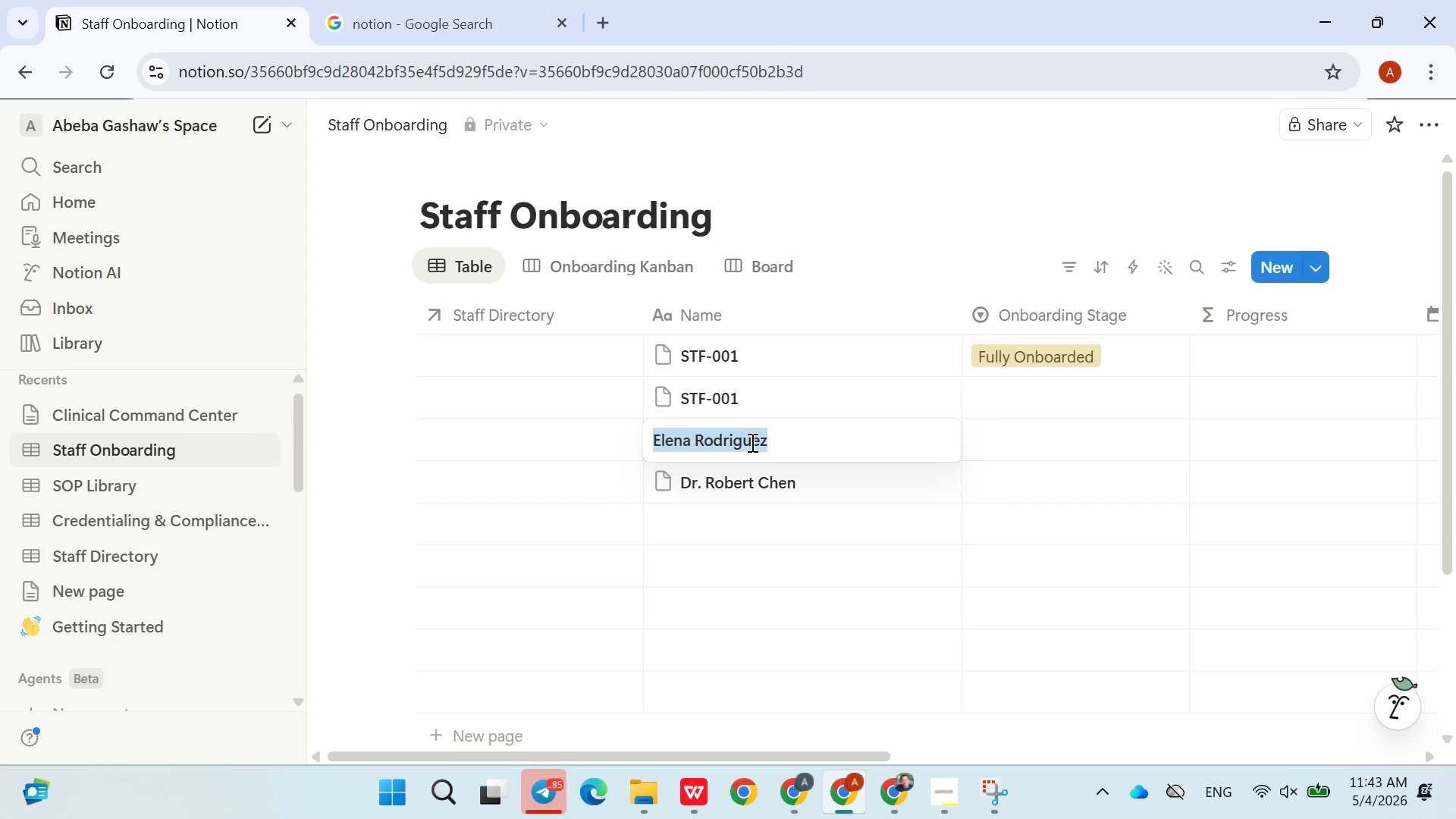 
key(Control+V)
 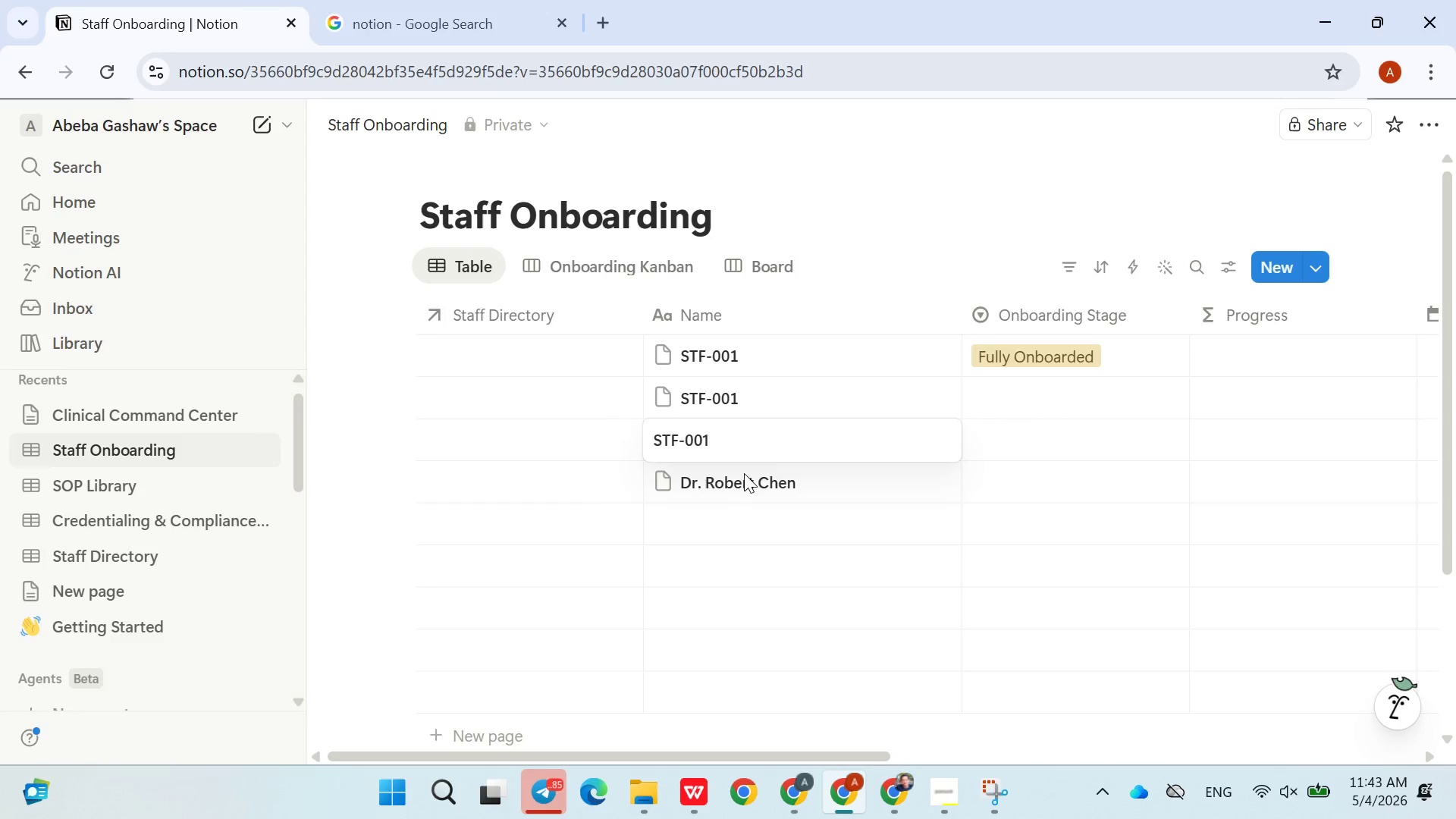 
double_click([744, 473])
 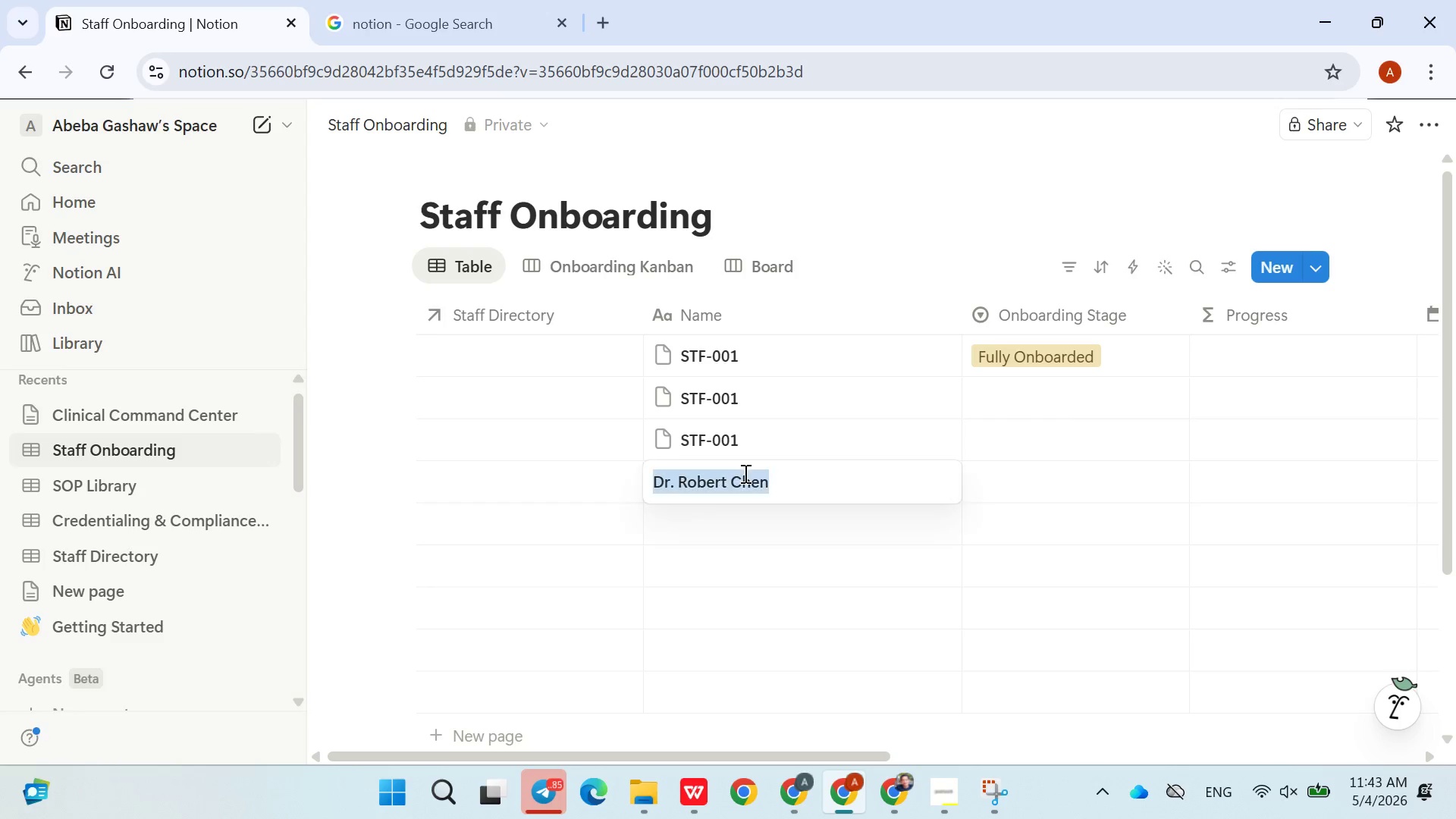 
triple_click([744, 473])
 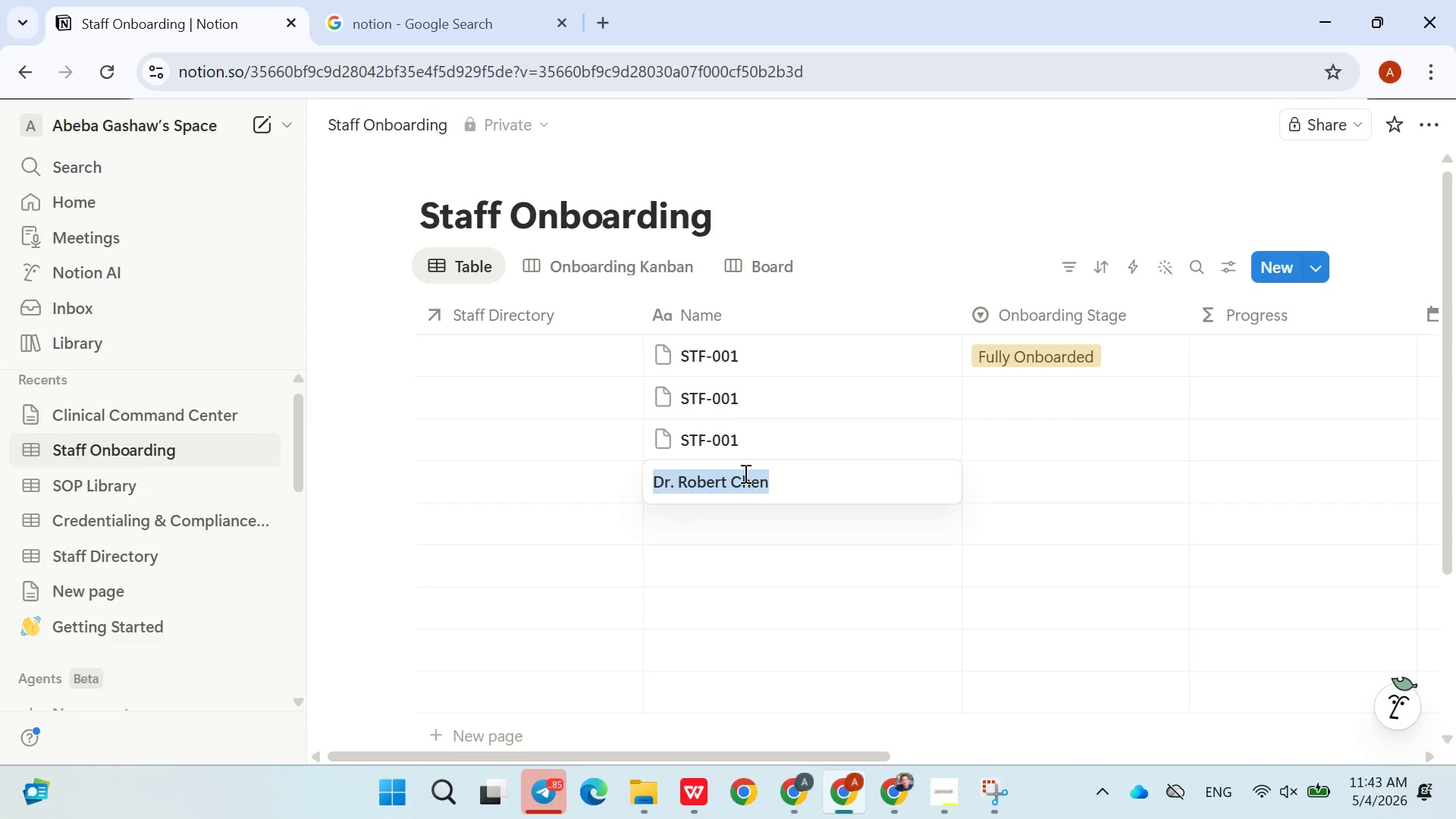 
key(Control+V)
 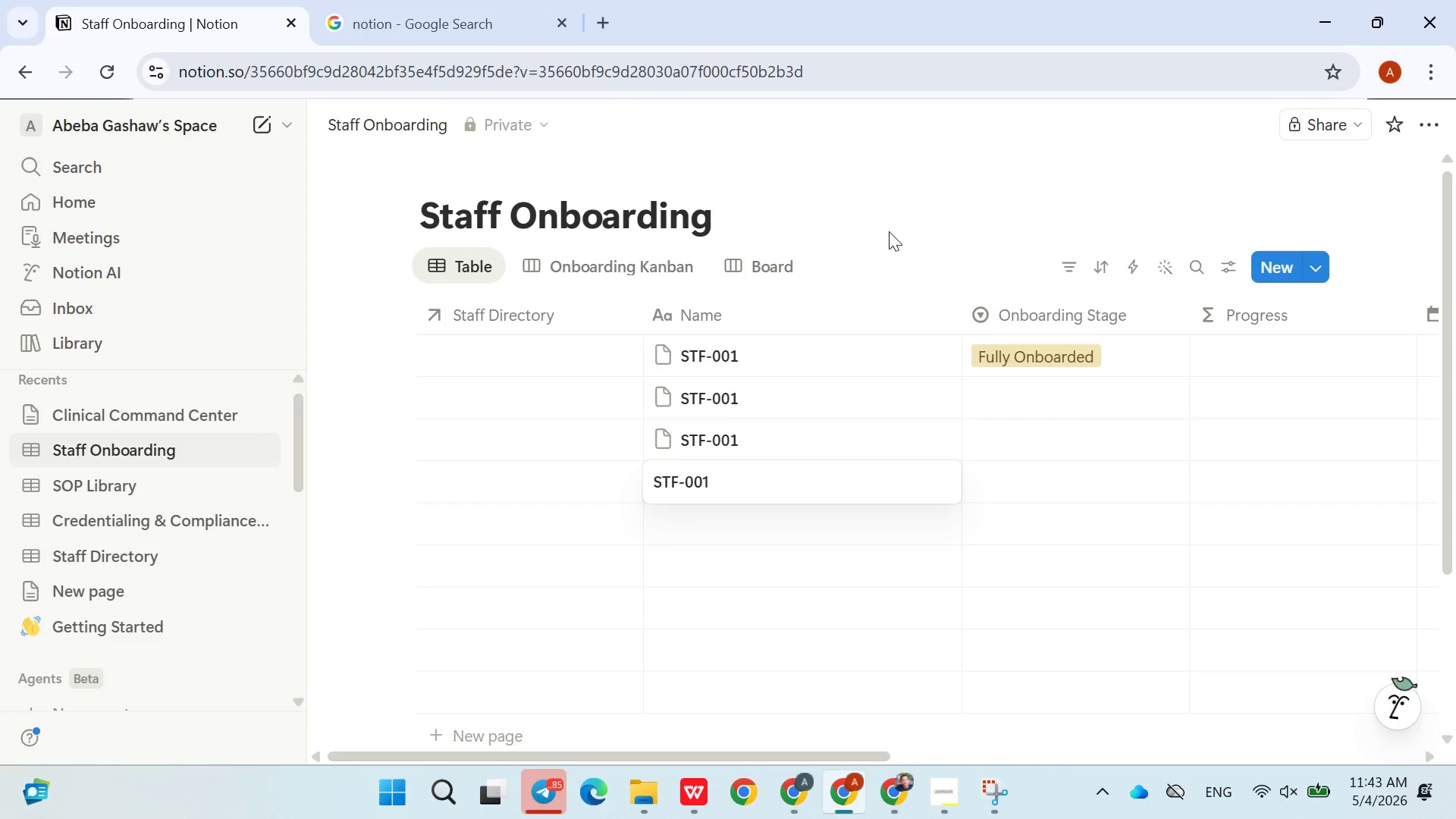 
left_click([891, 229])
 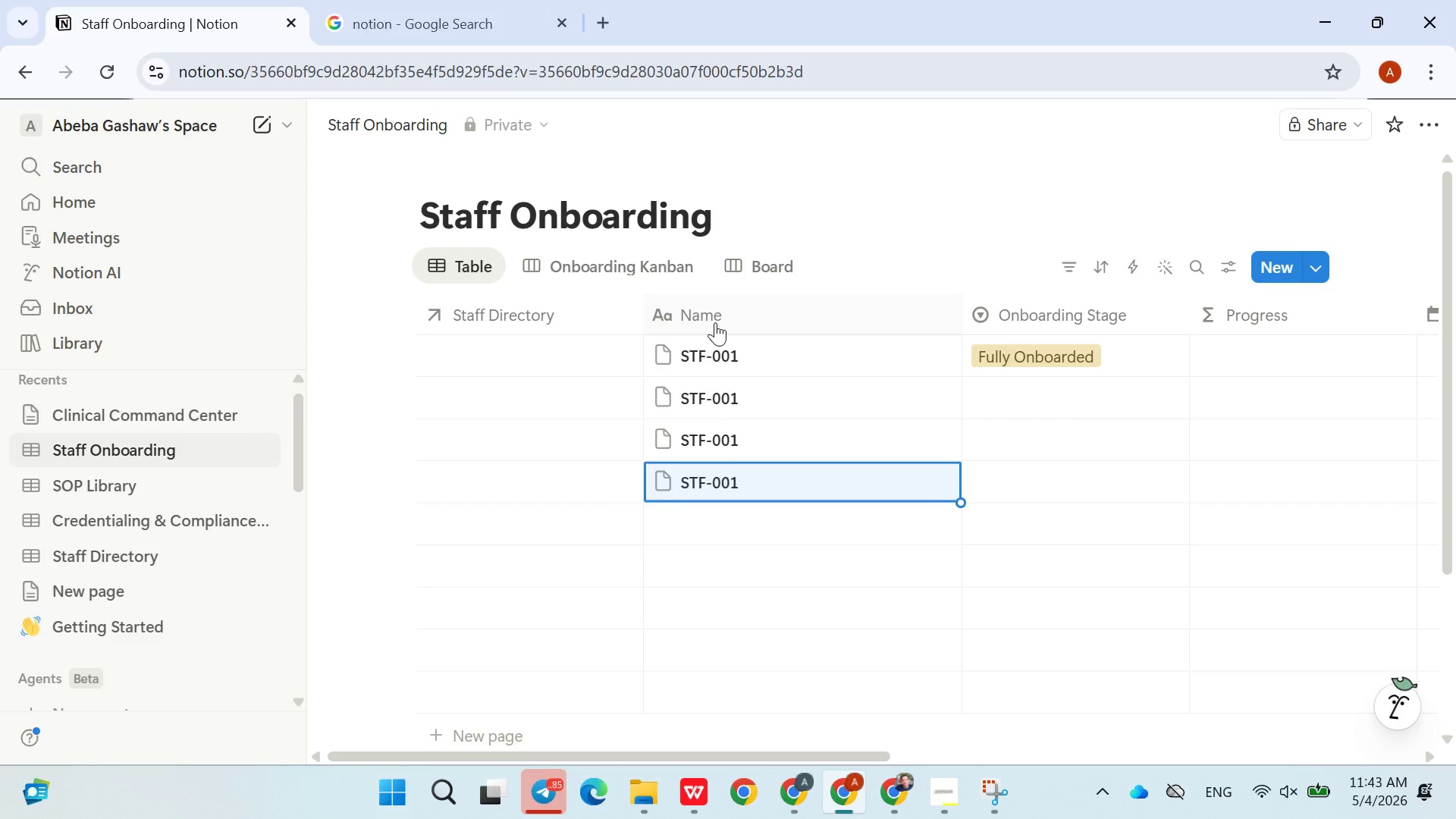 
left_click_drag(start_coordinate=[715, 322], to_coordinate=[526, 331])
 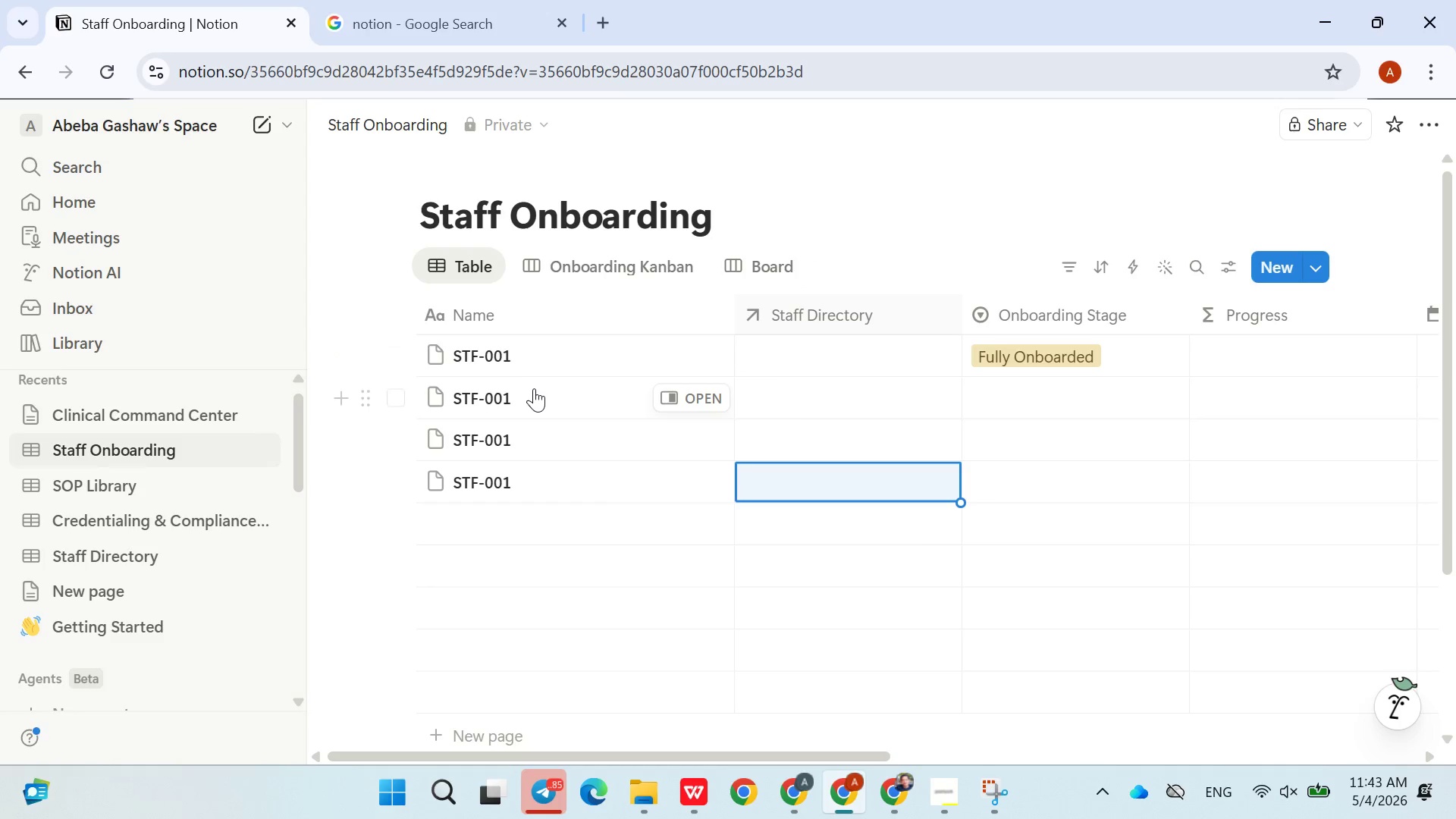 
double_click([534, 393])
 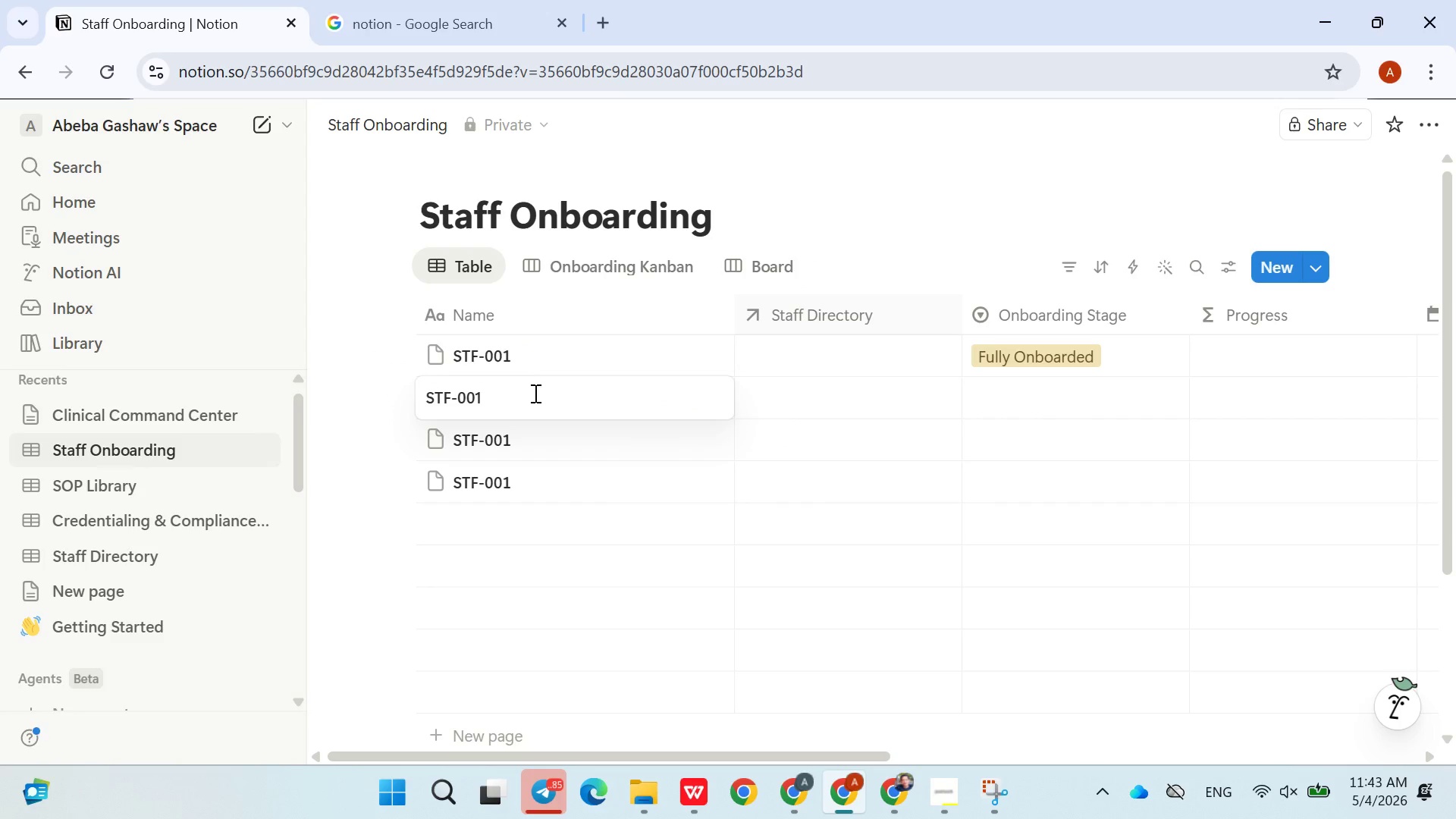 
key(Backspace)
 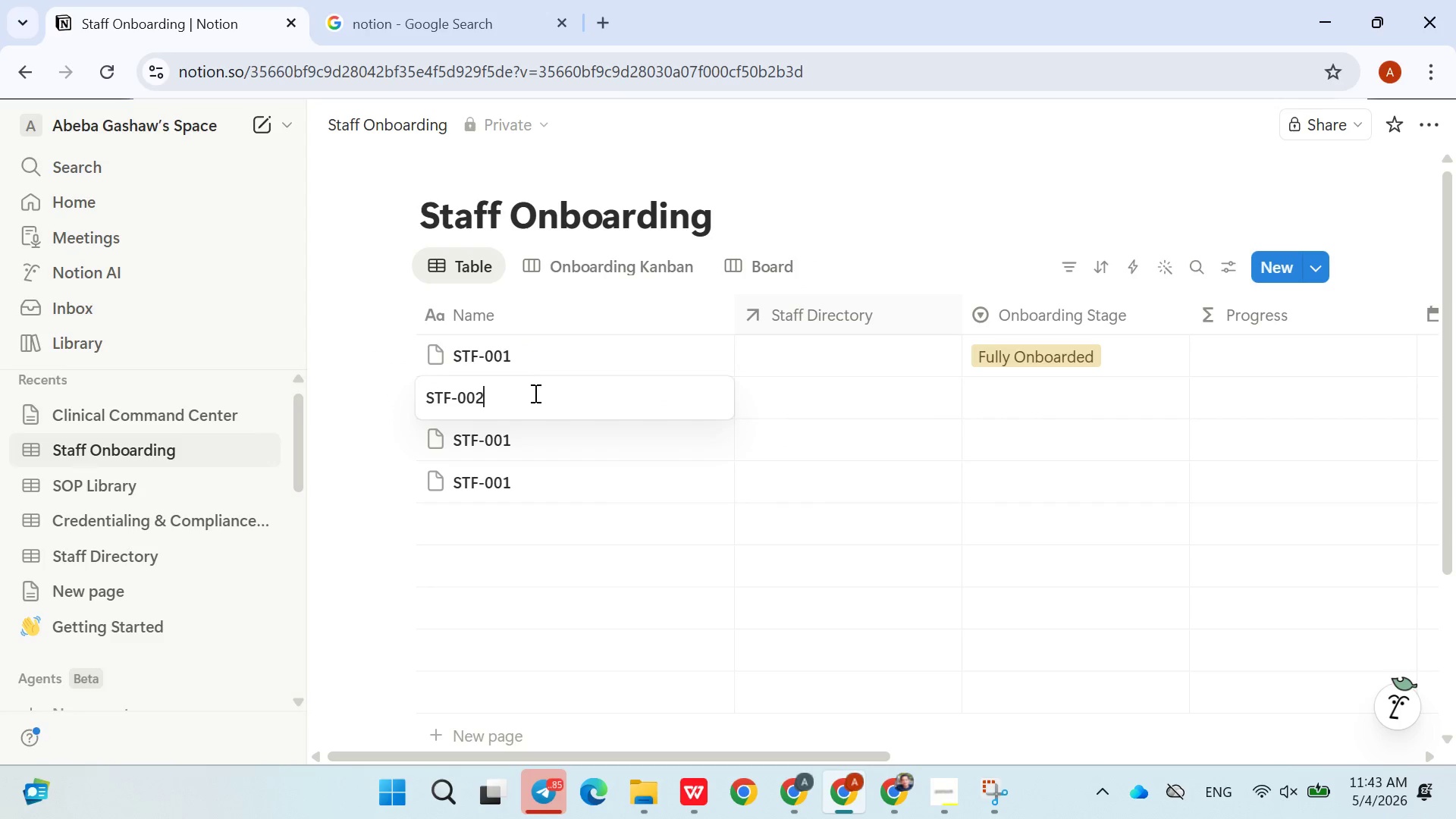 
key(2)
 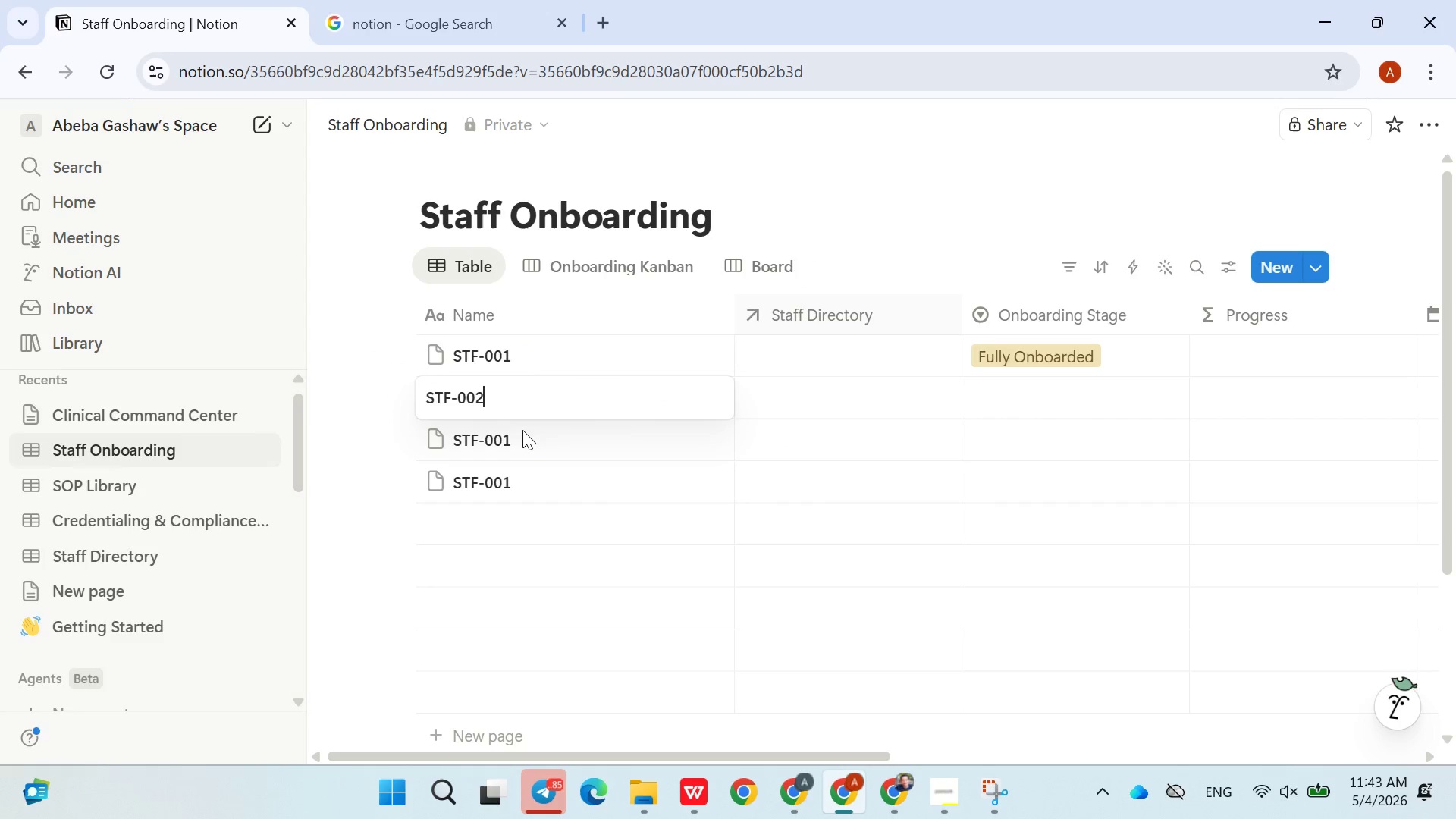 
double_click([522, 435])
 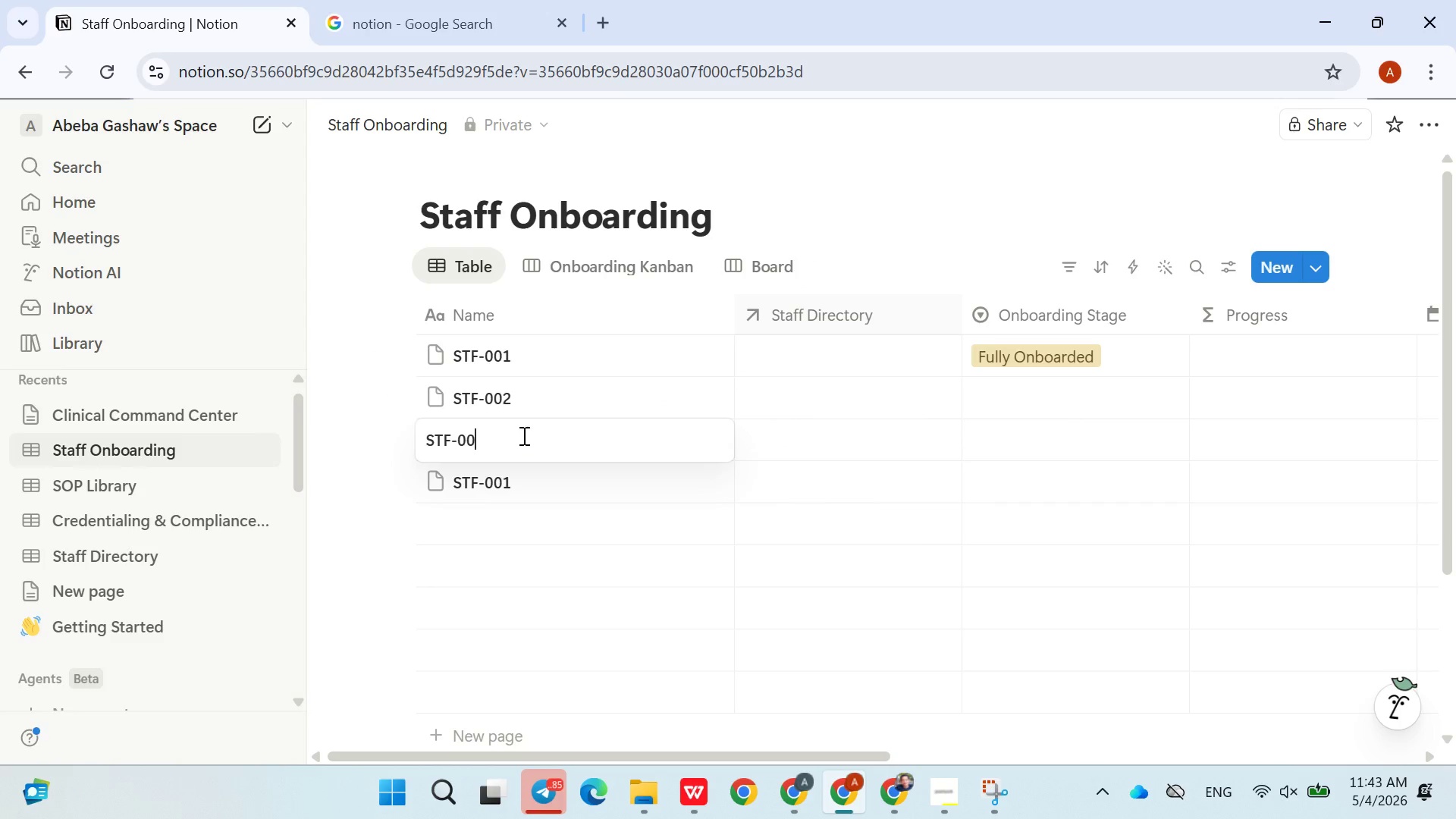 
key(Backspace)
 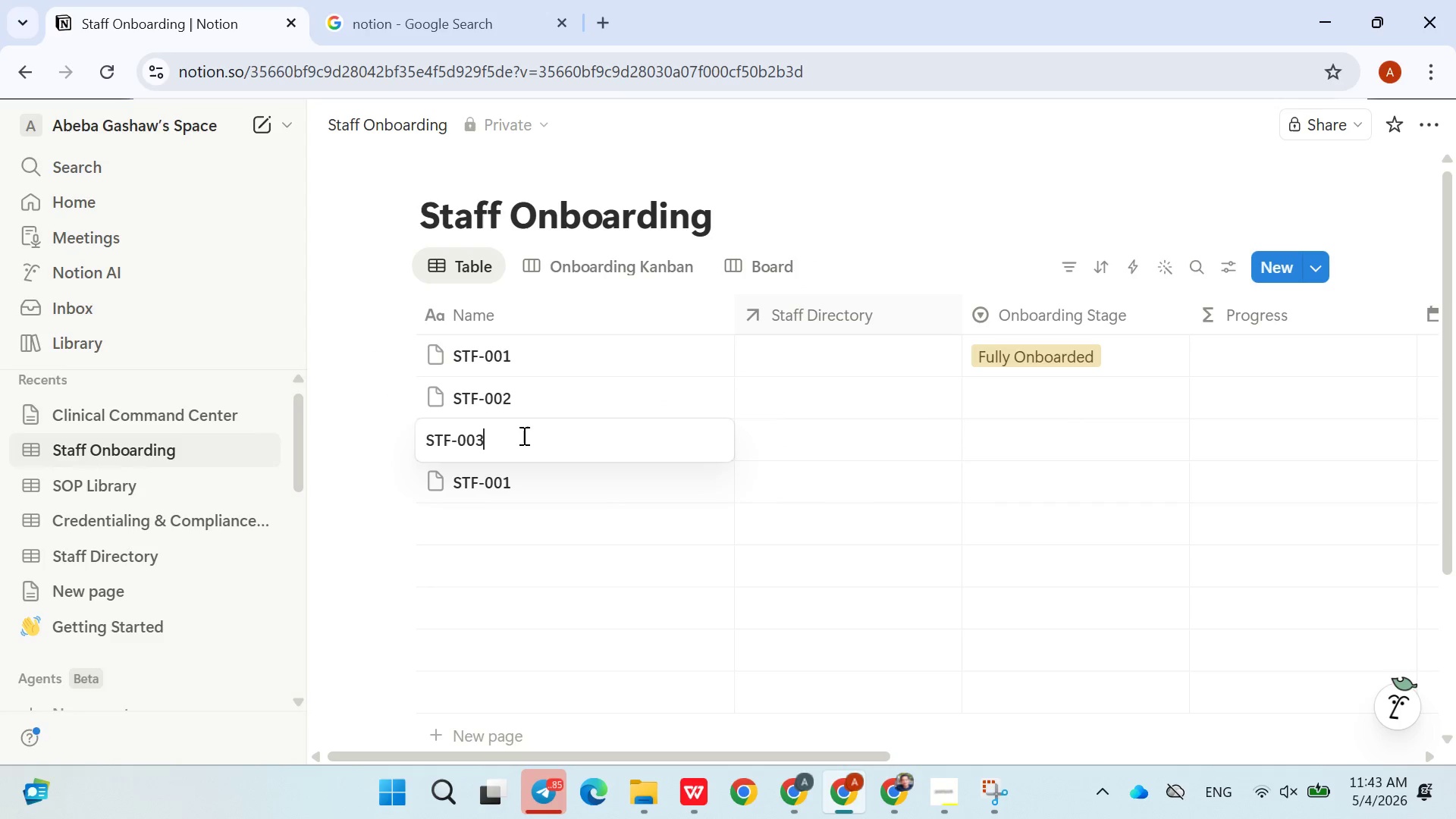 
key(3)
 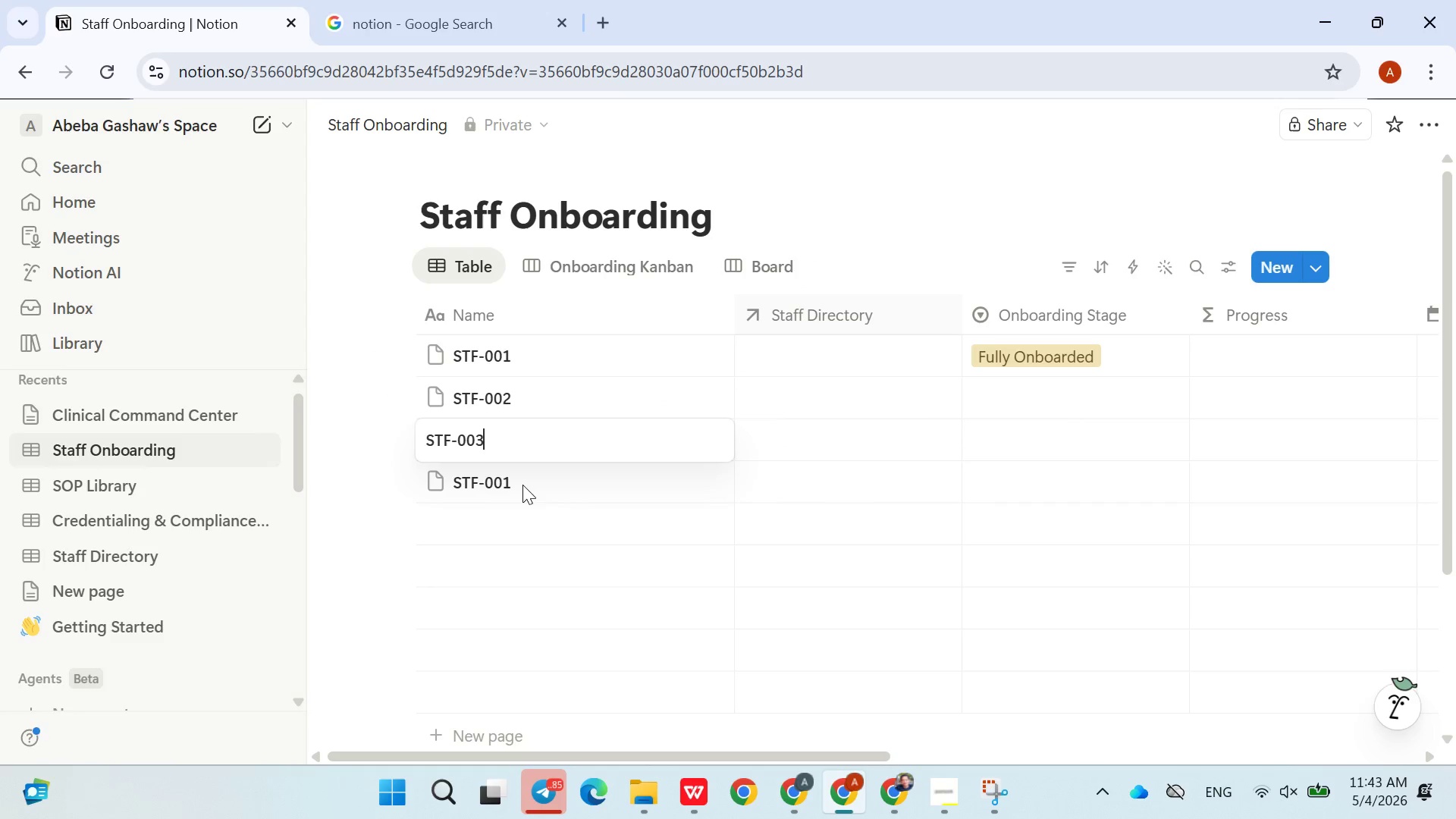 
double_click([522, 485])
 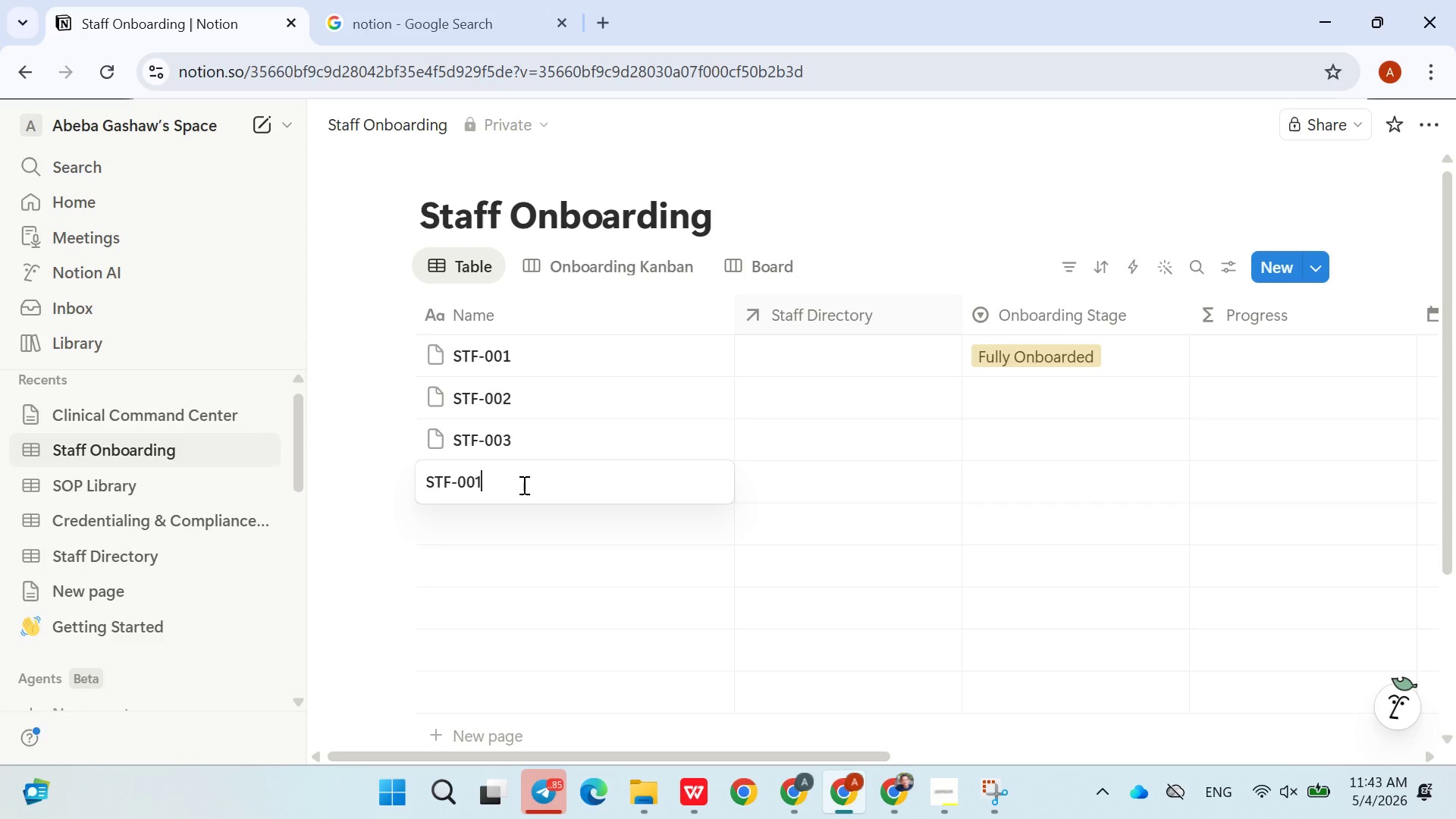 
key(Backspace)
 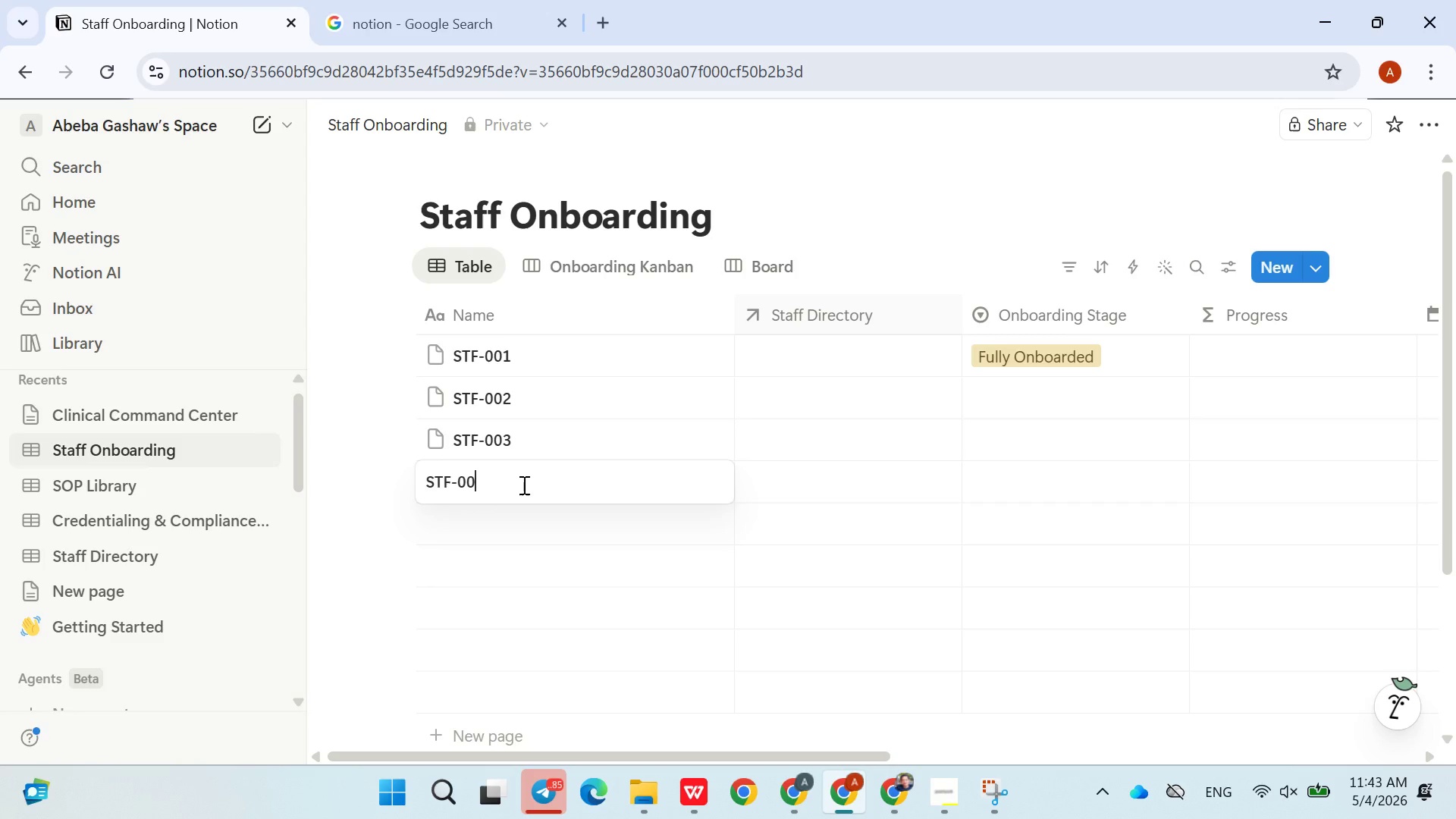 
key(4)
 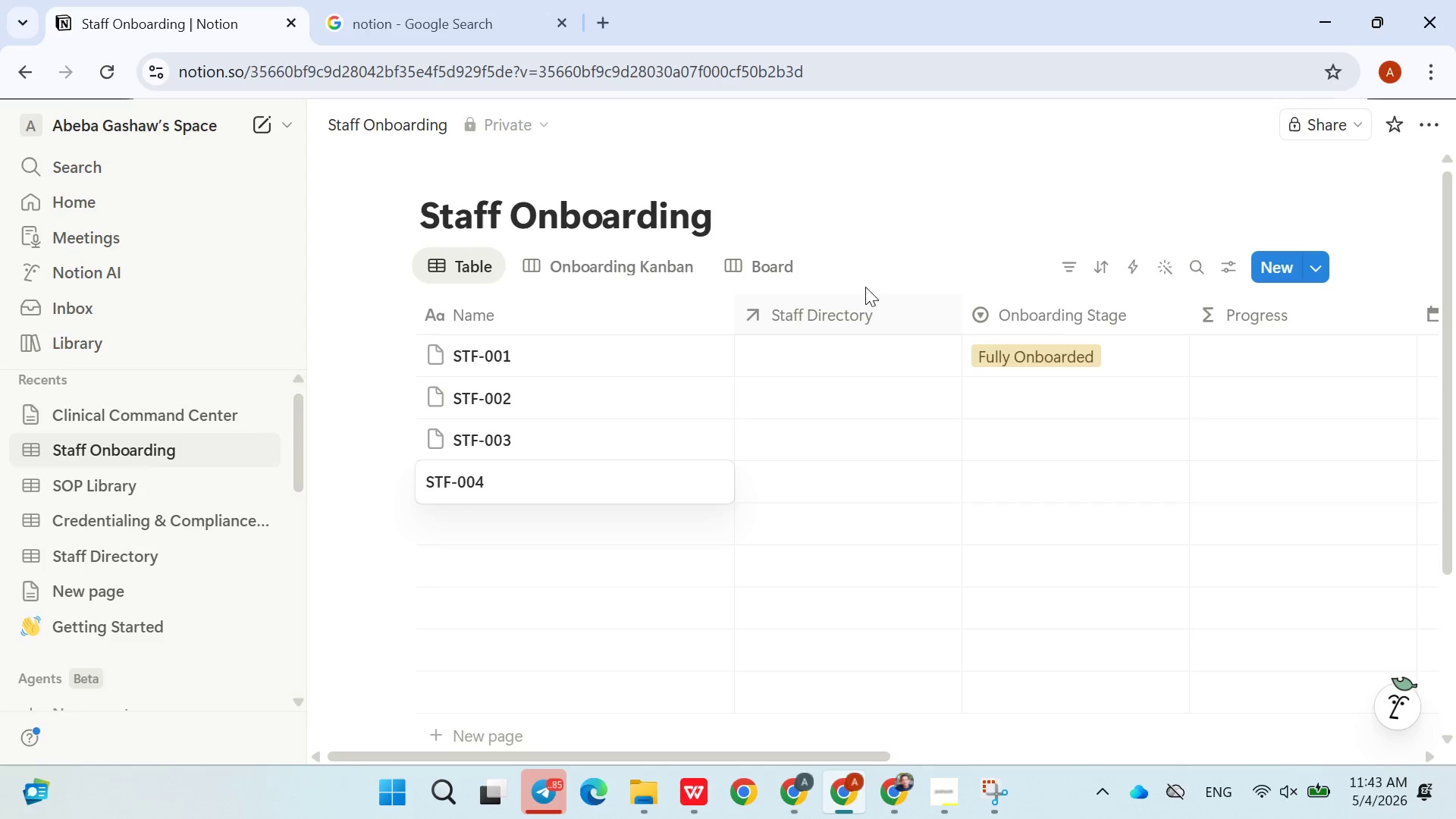 
left_click([888, 268])
 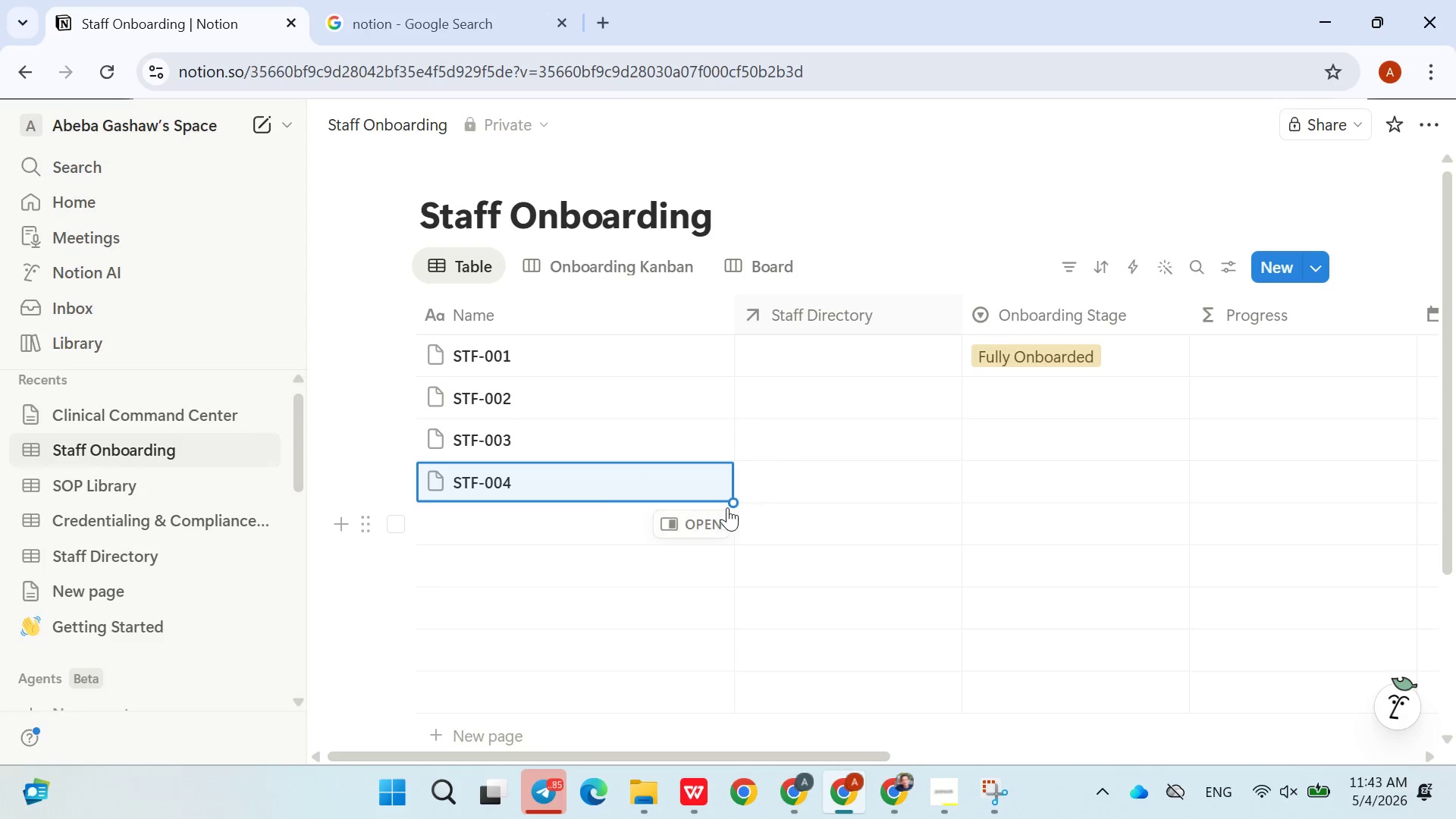 
left_click_drag(start_coordinate=[729, 503], to_coordinate=[617, 755])
 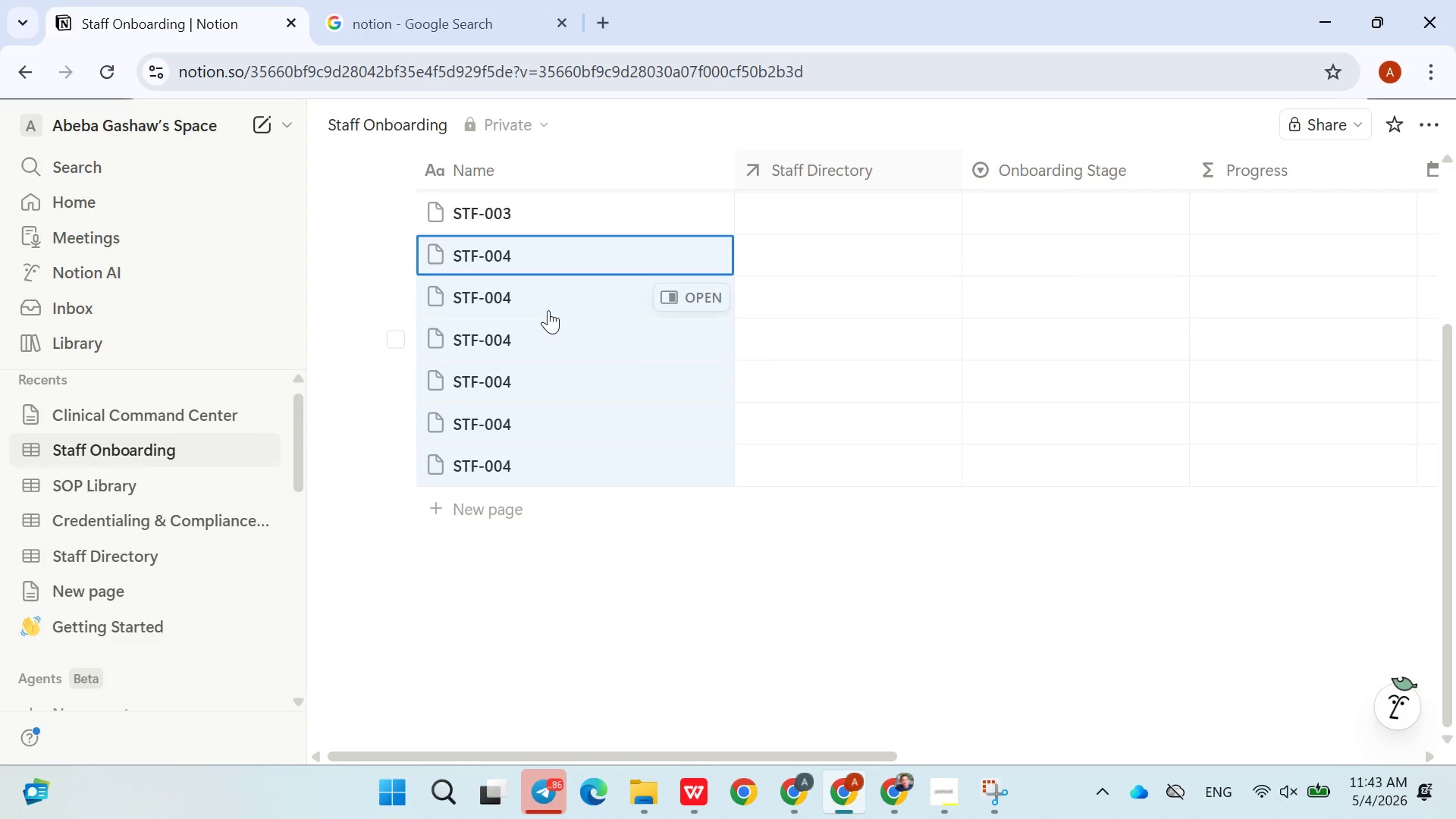 
double_click([548, 310])
 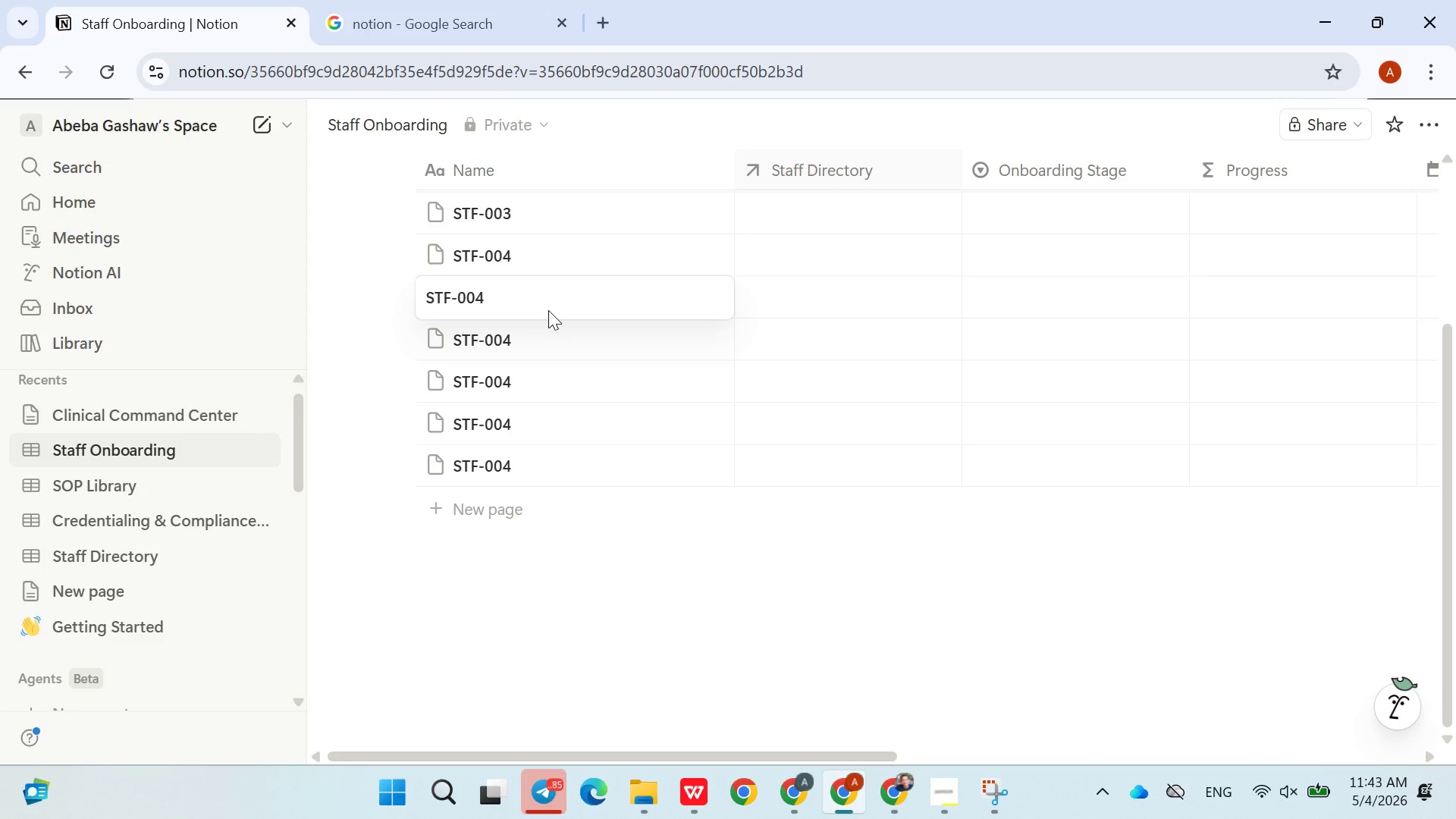 
wait(13.16)
 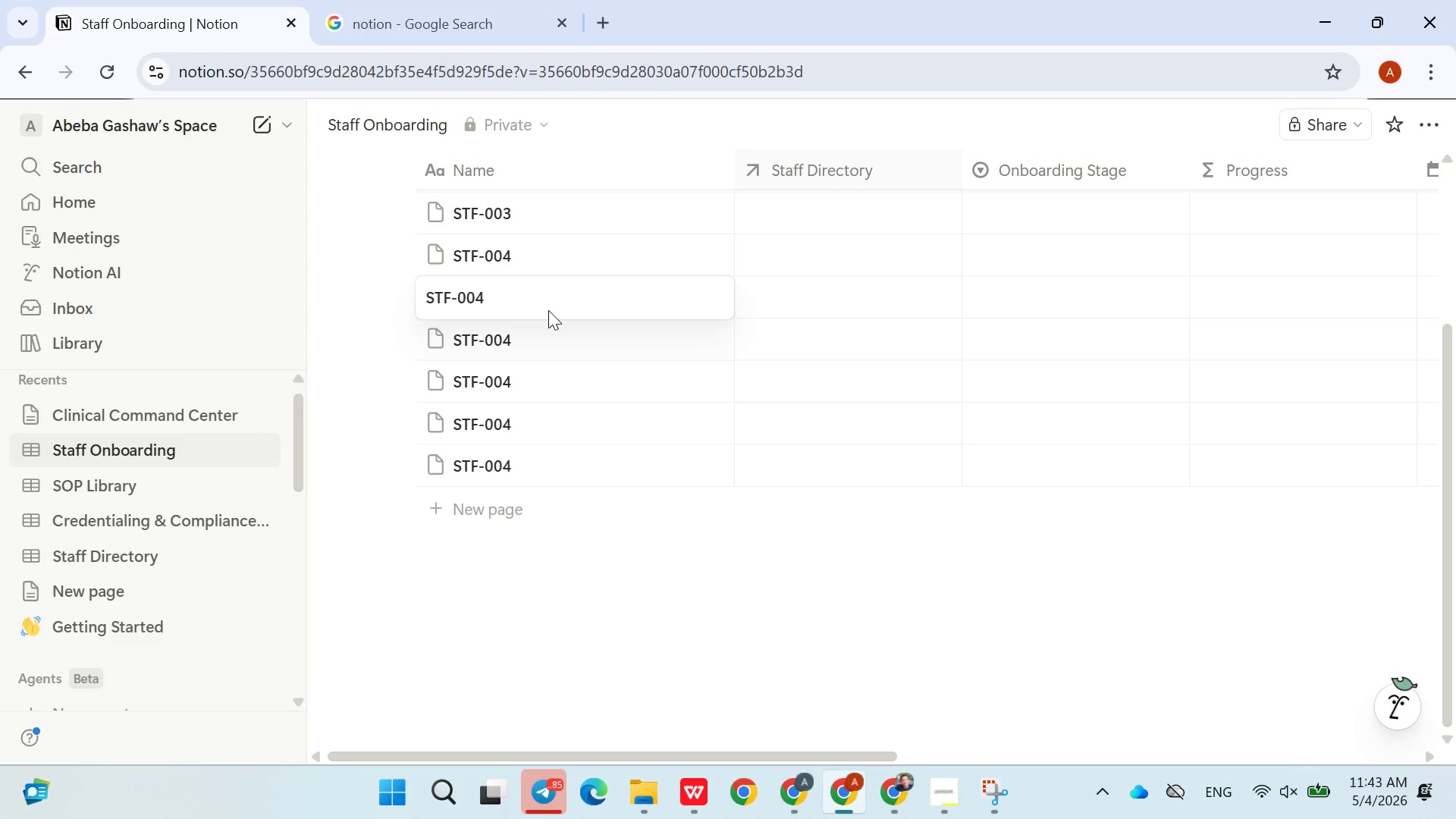 
key(Backspace)
 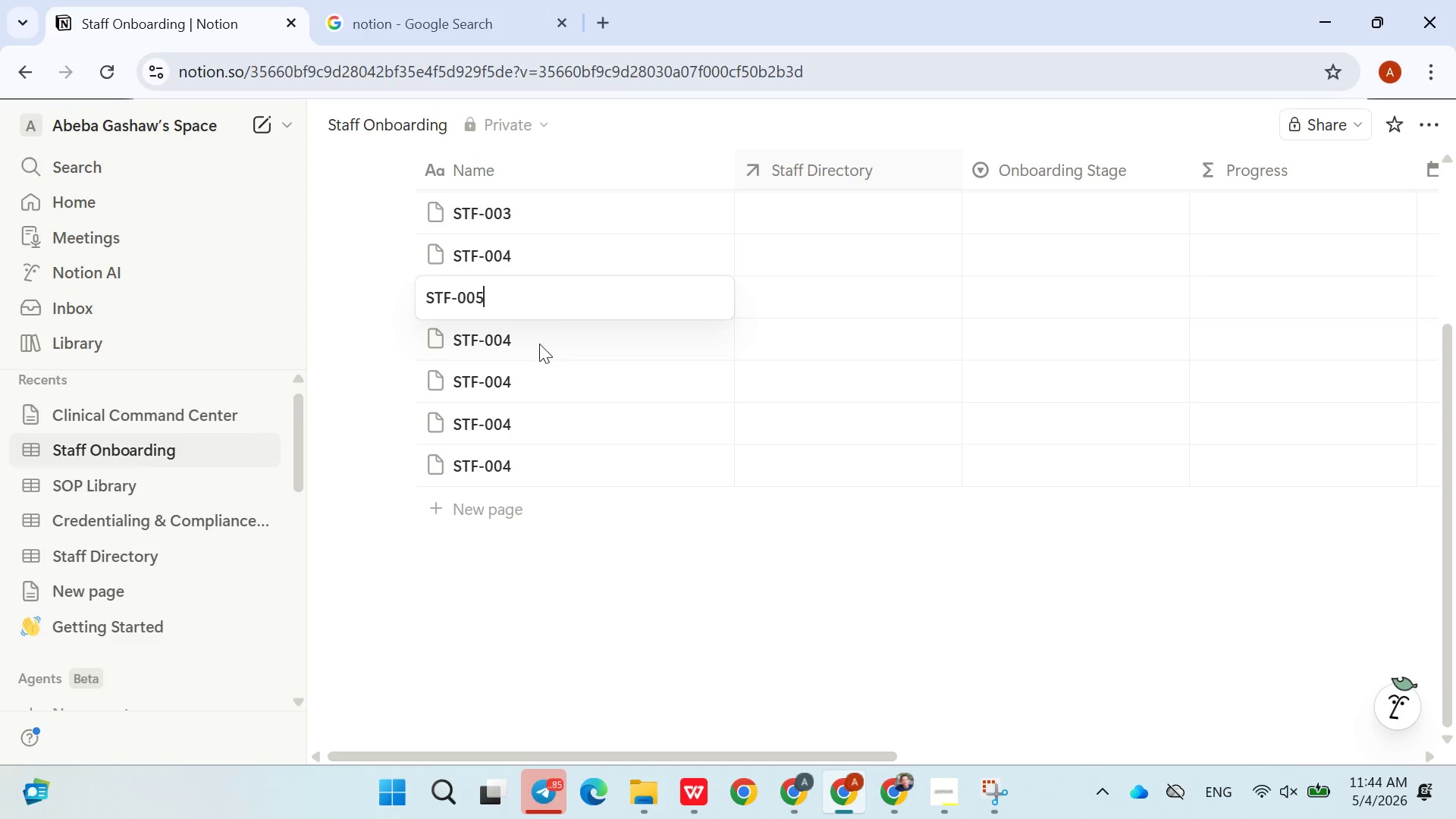 
key(5)
 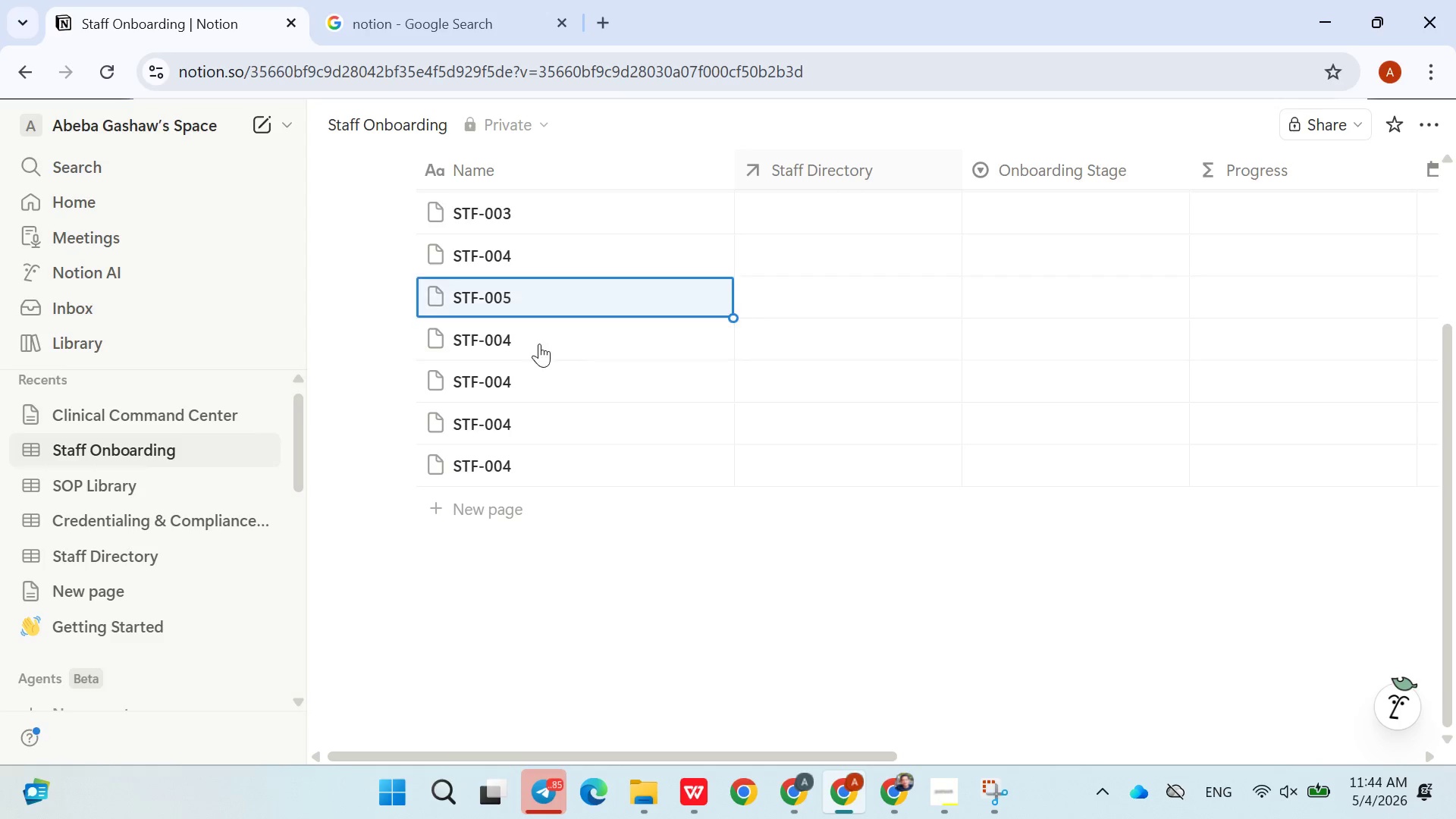 
double_click([539, 344])
 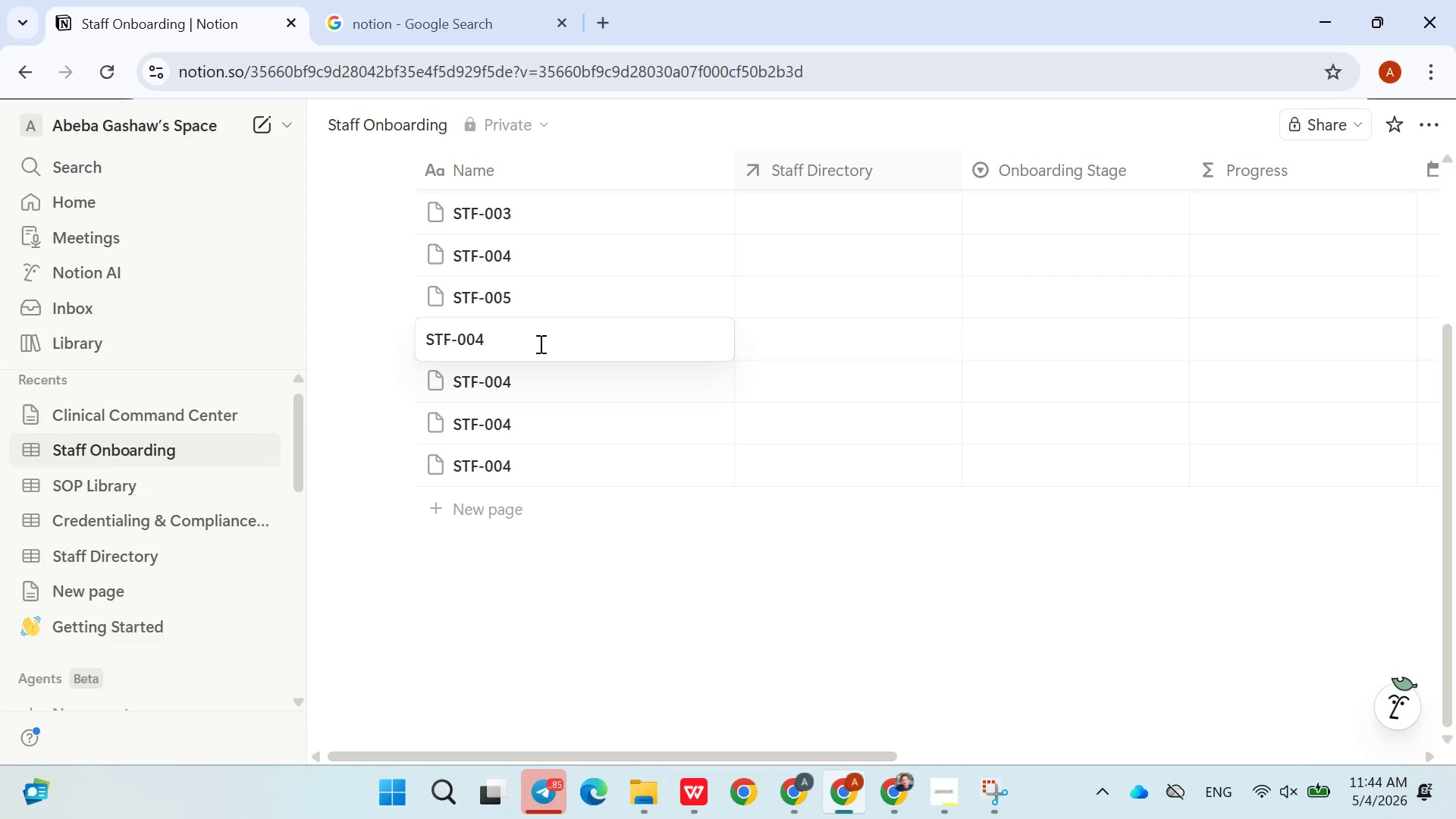 
key(Backspace)
 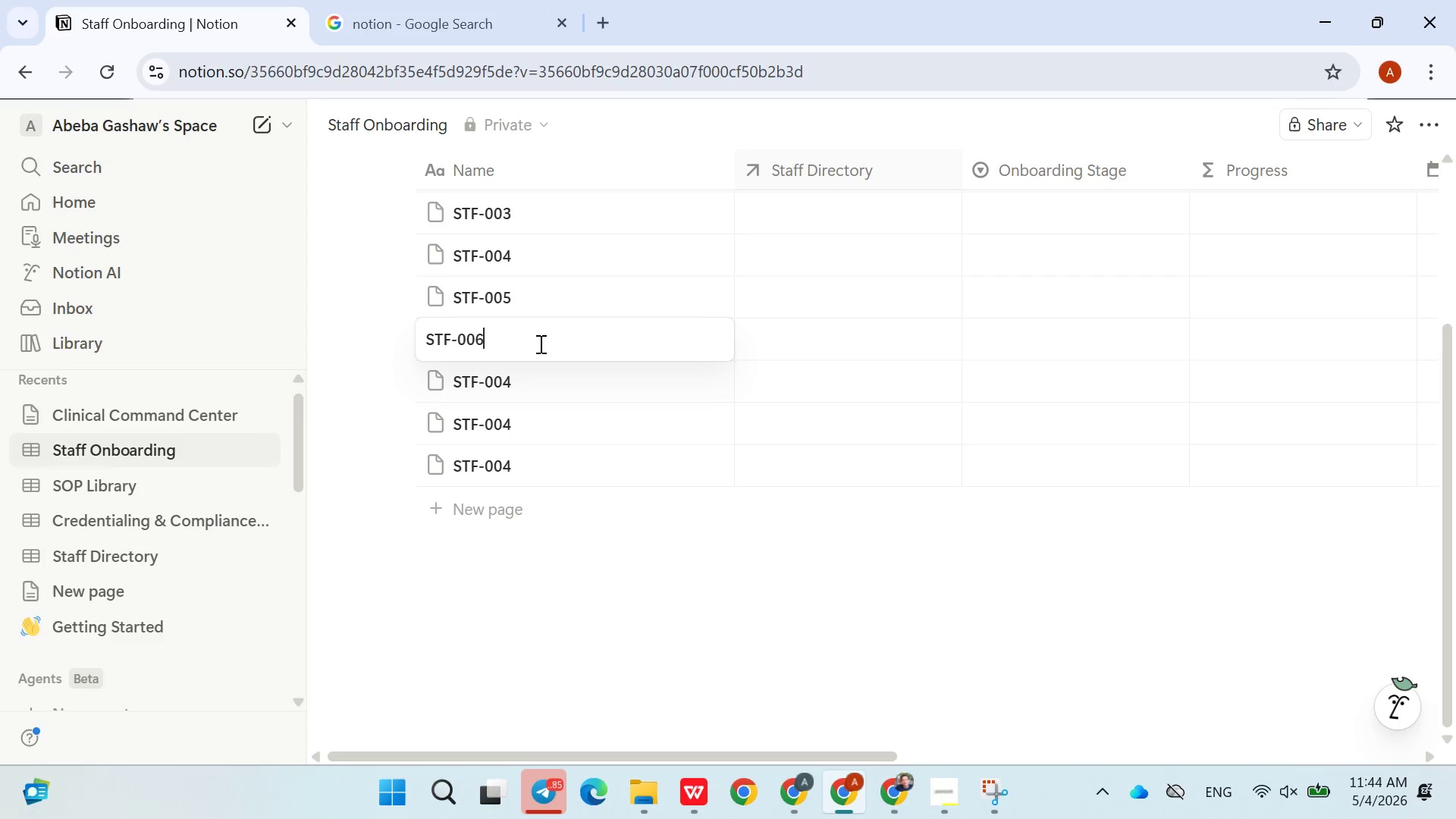 
key(6)
 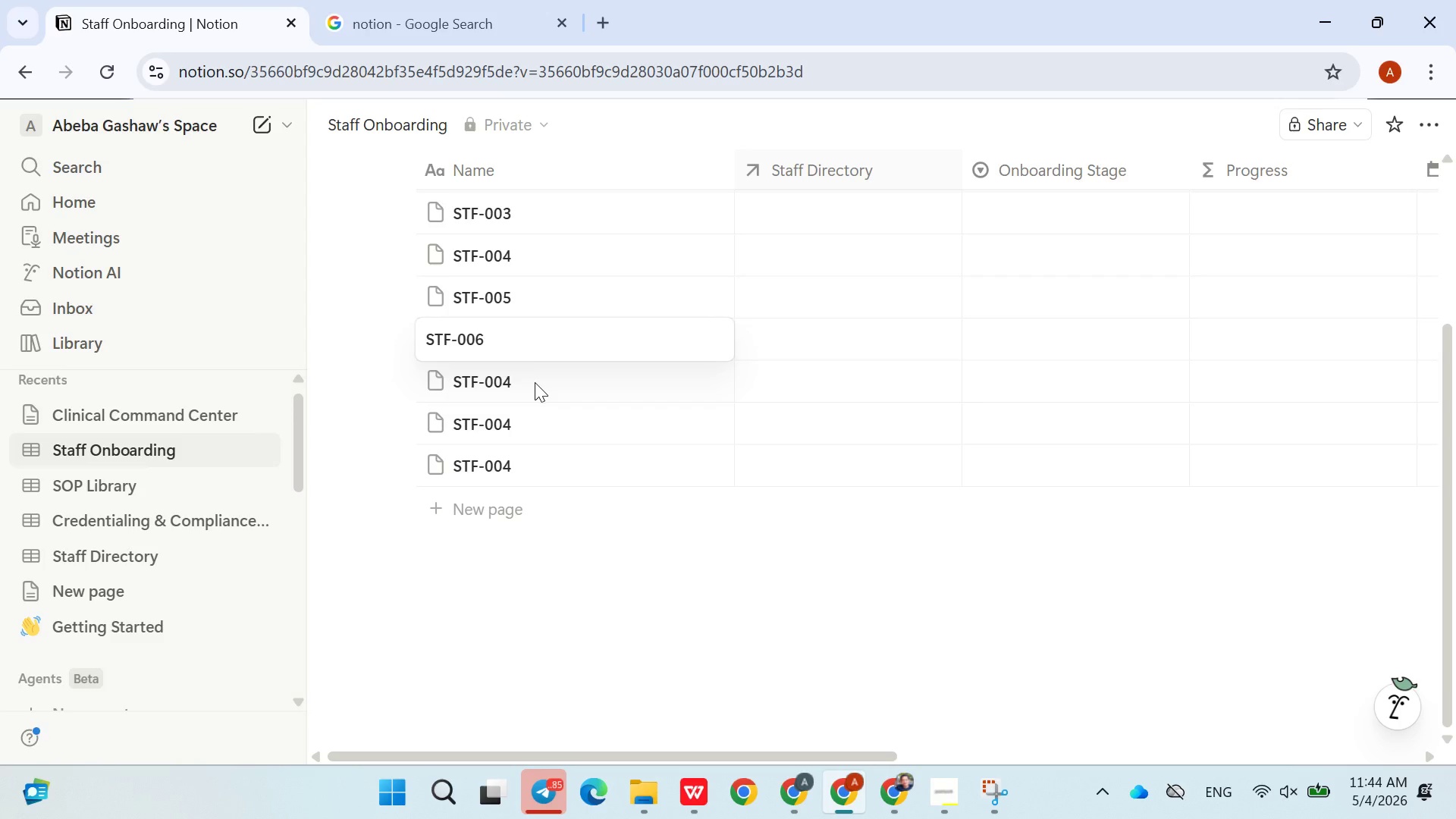 
double_click([535, 382])
 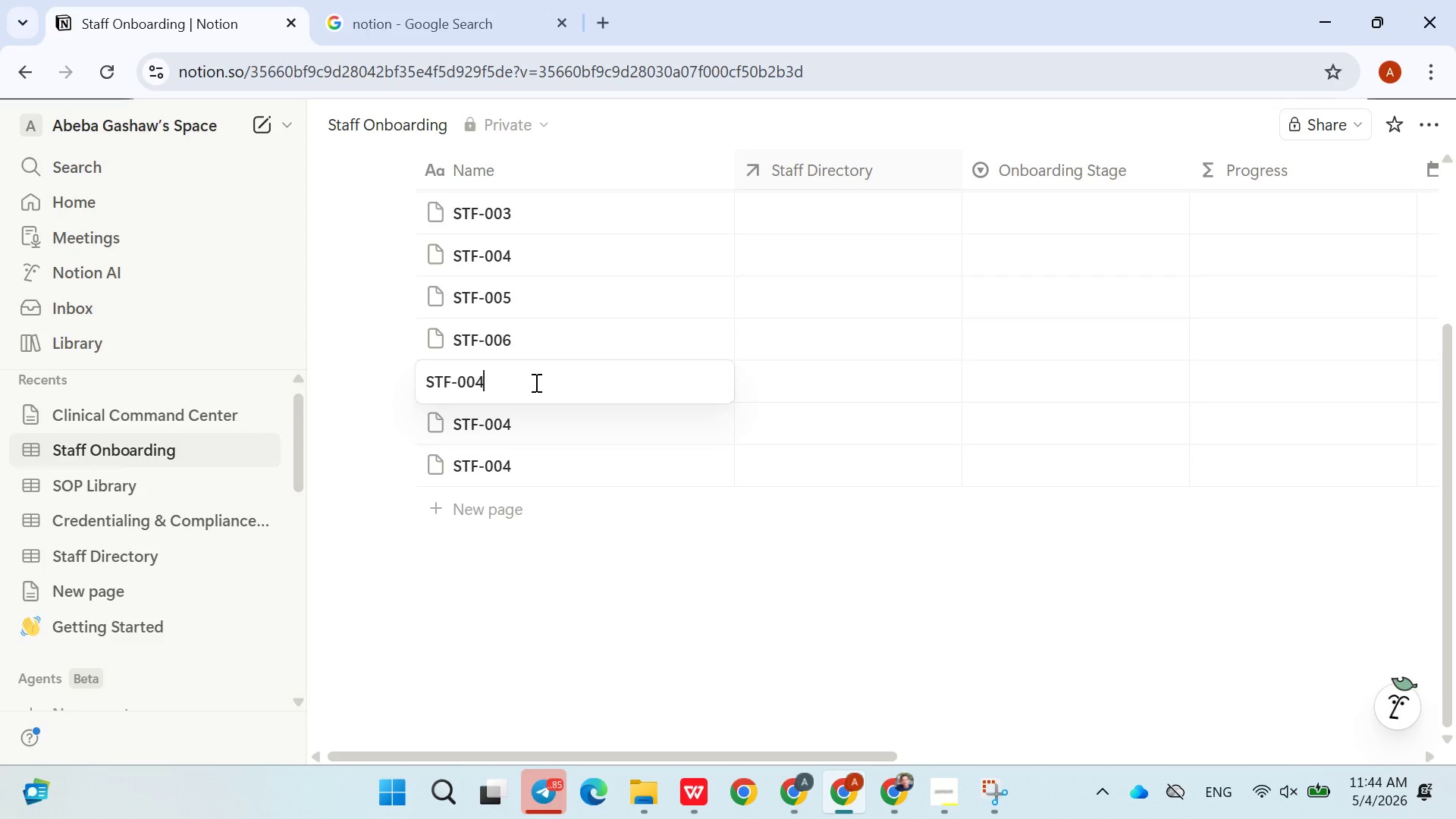 
key(Backspace)
 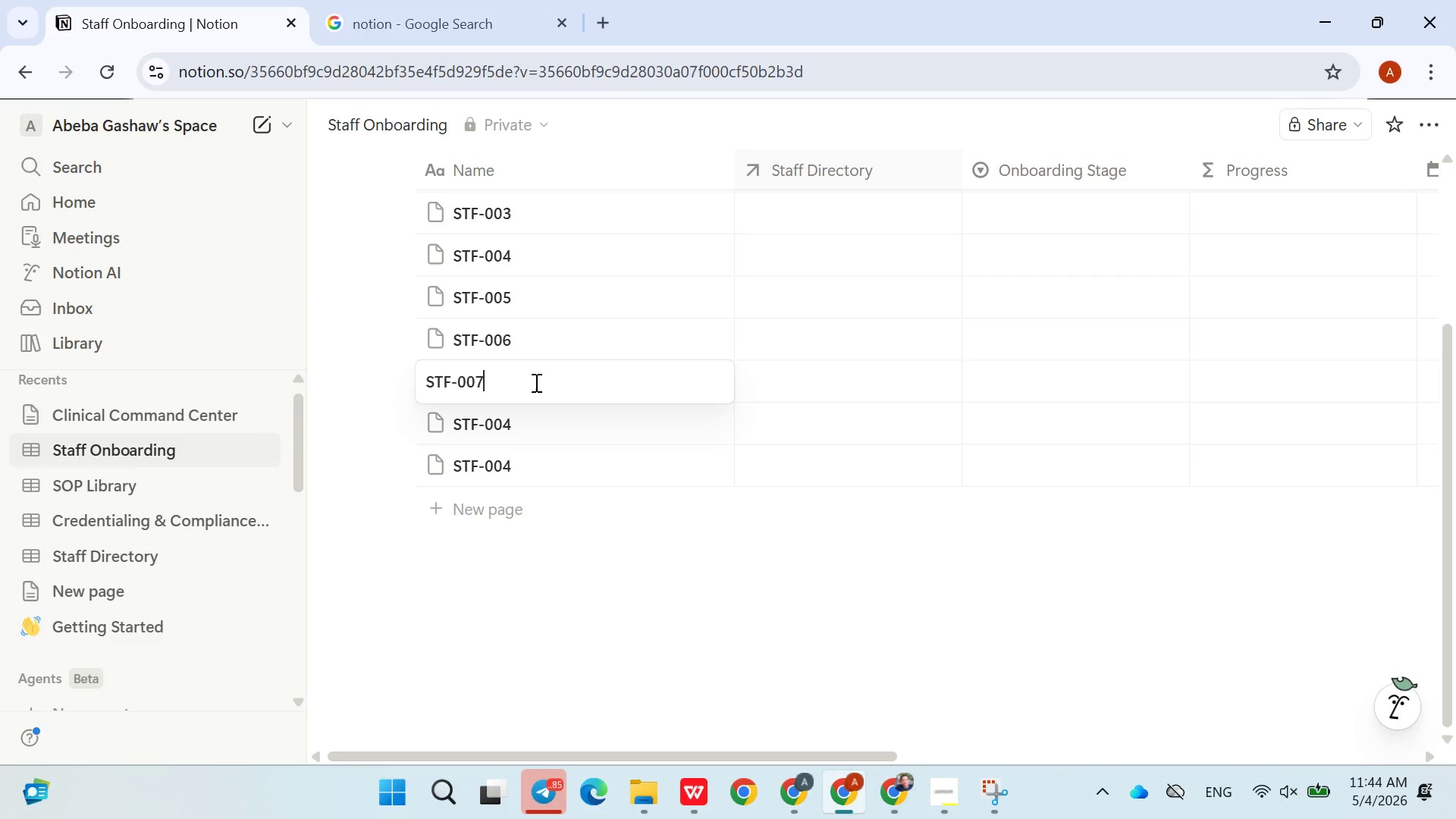 
key(7)
 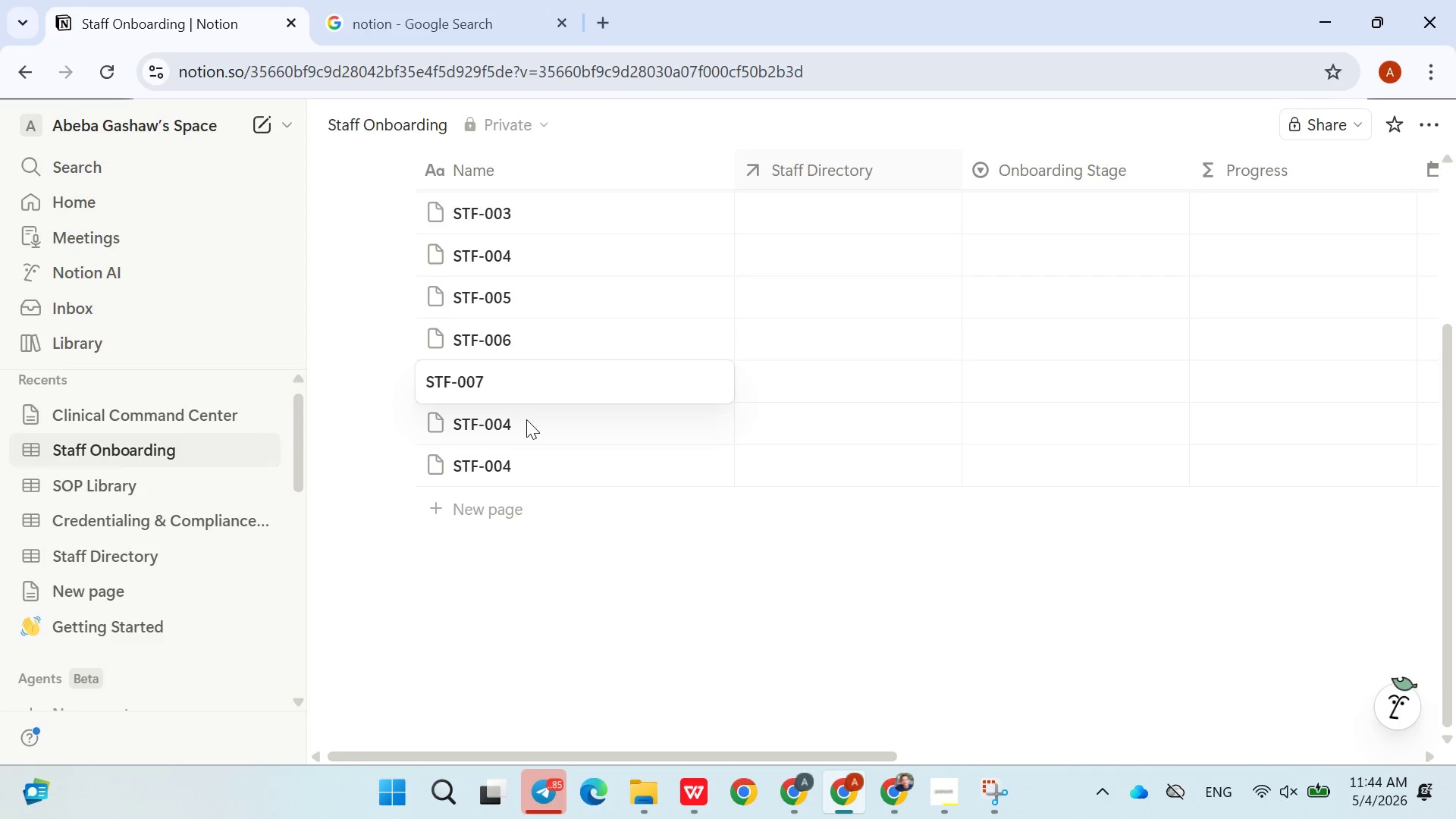 
double_click([526, 419])
 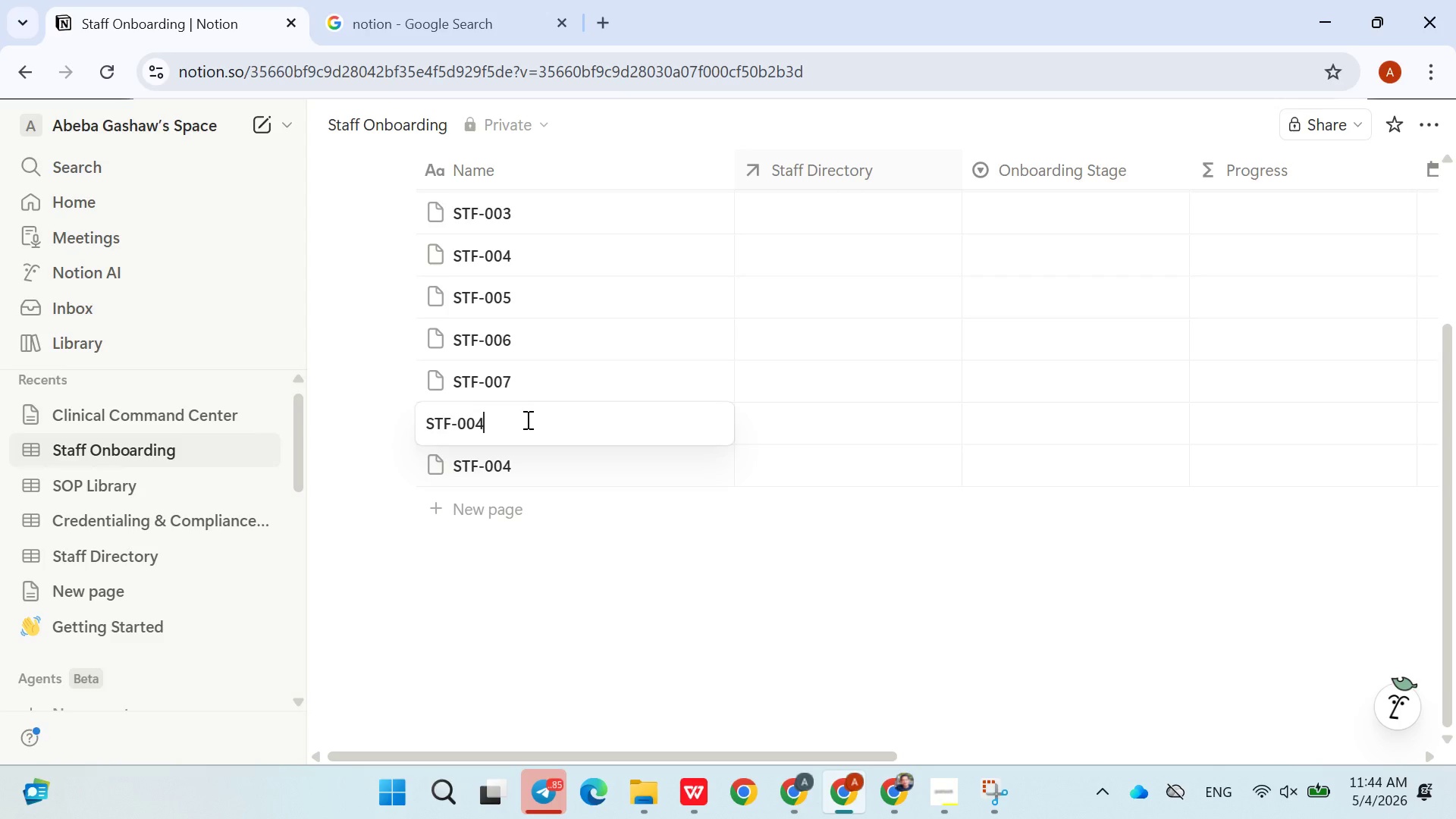 
key(Backspace)
 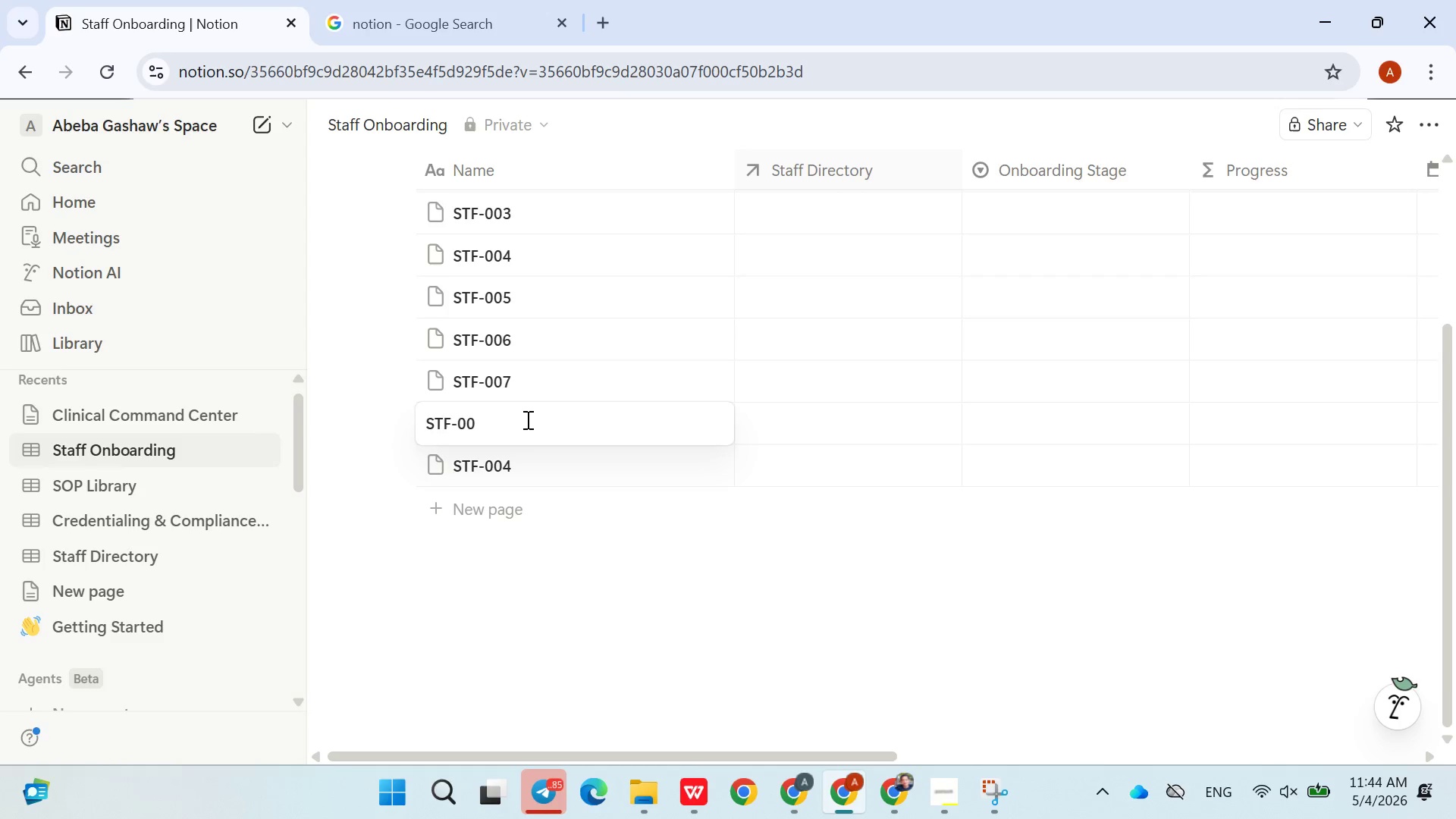 
key(8)
 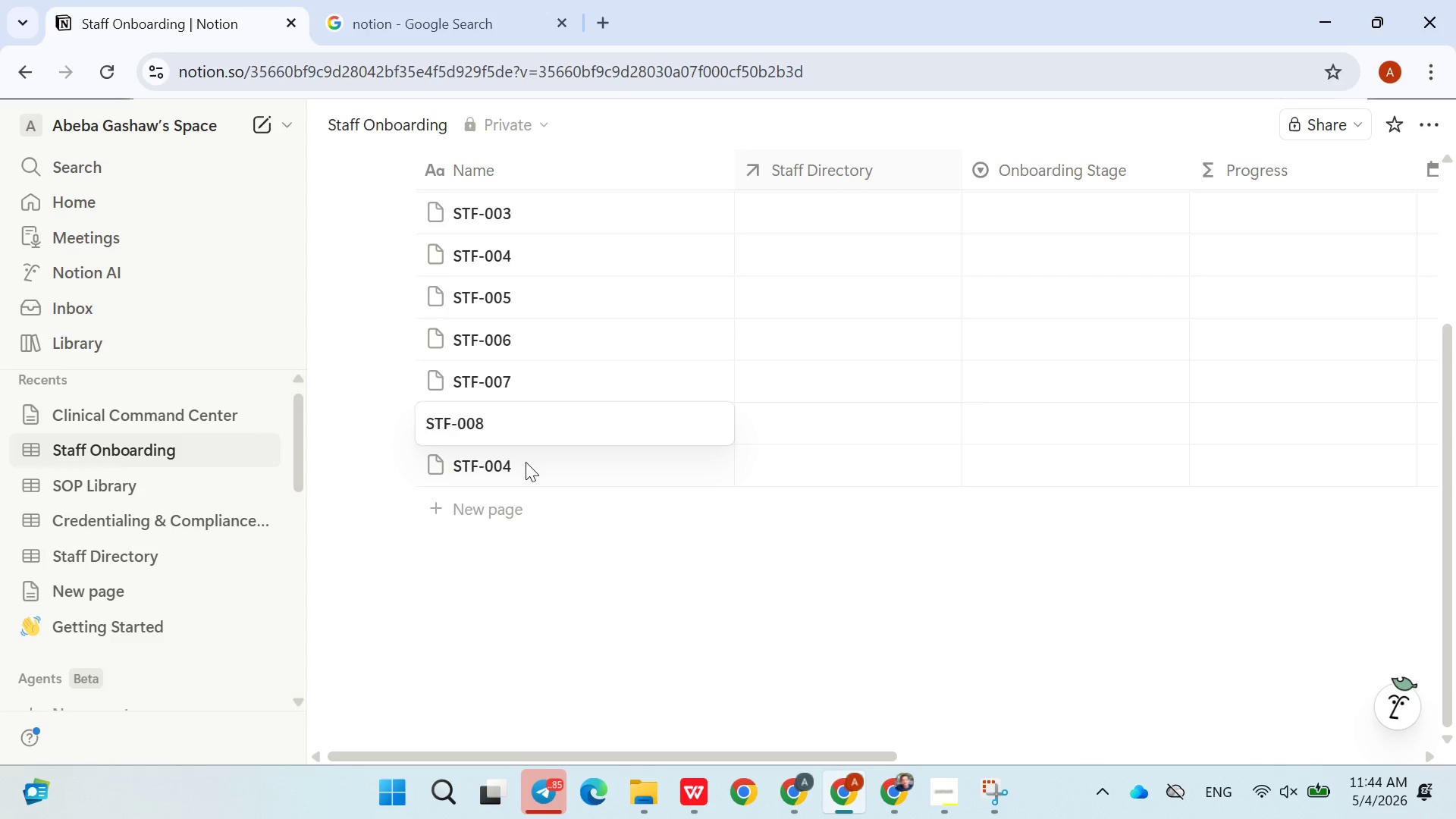 
double_click([526, 463])
 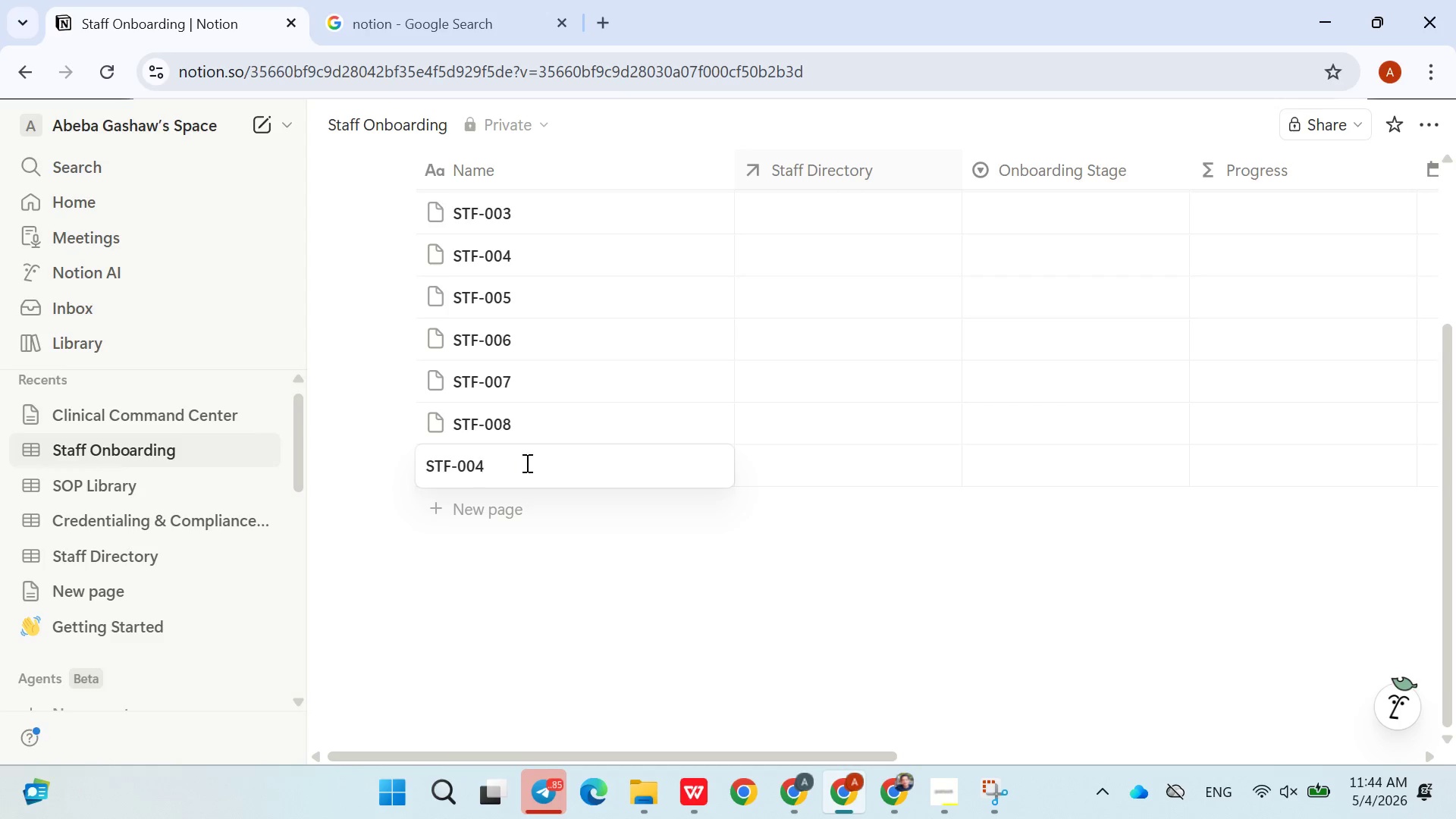 
key(Backspace)
 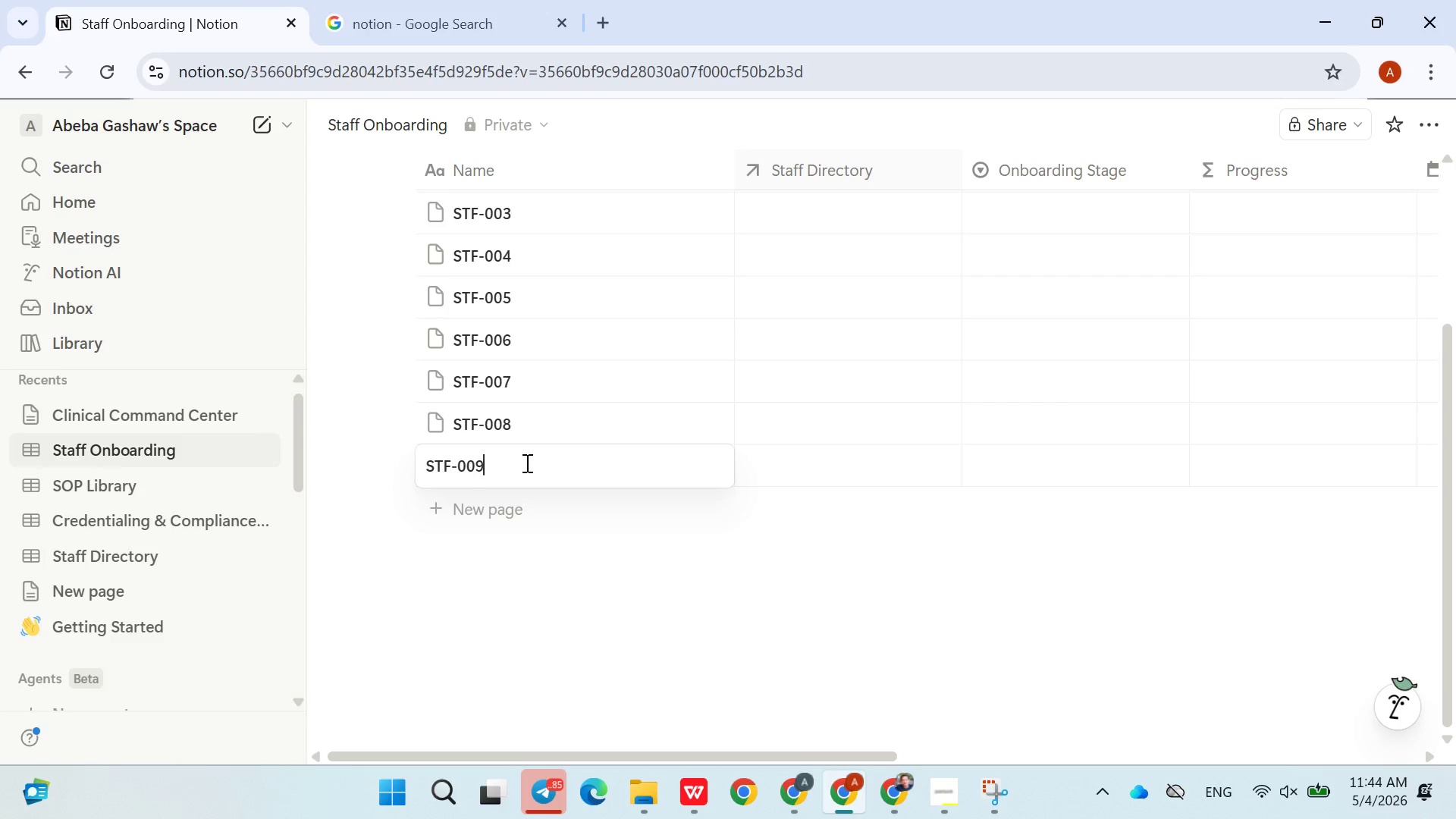 
key(9)
 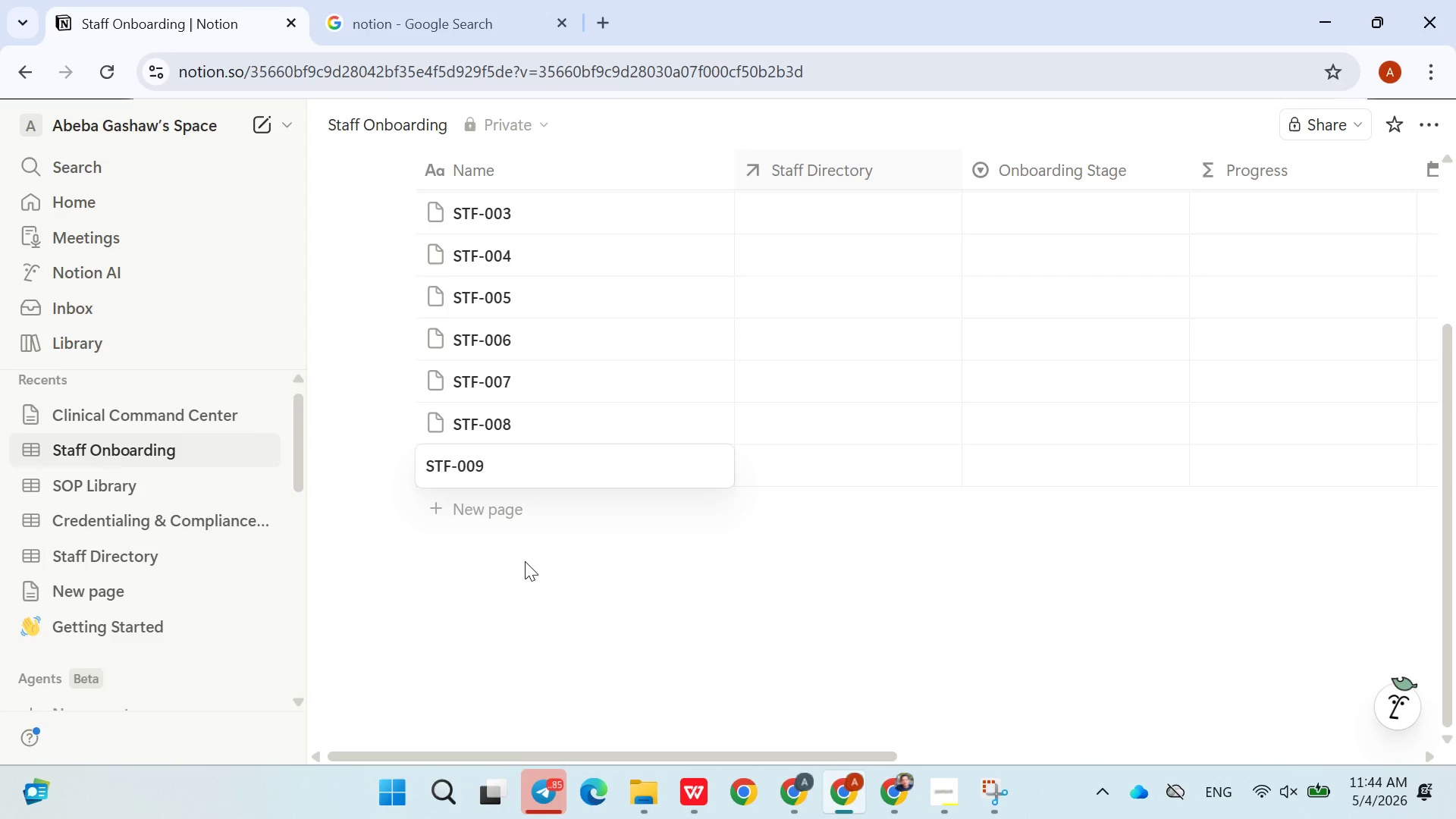 
left_click([525, 562])
 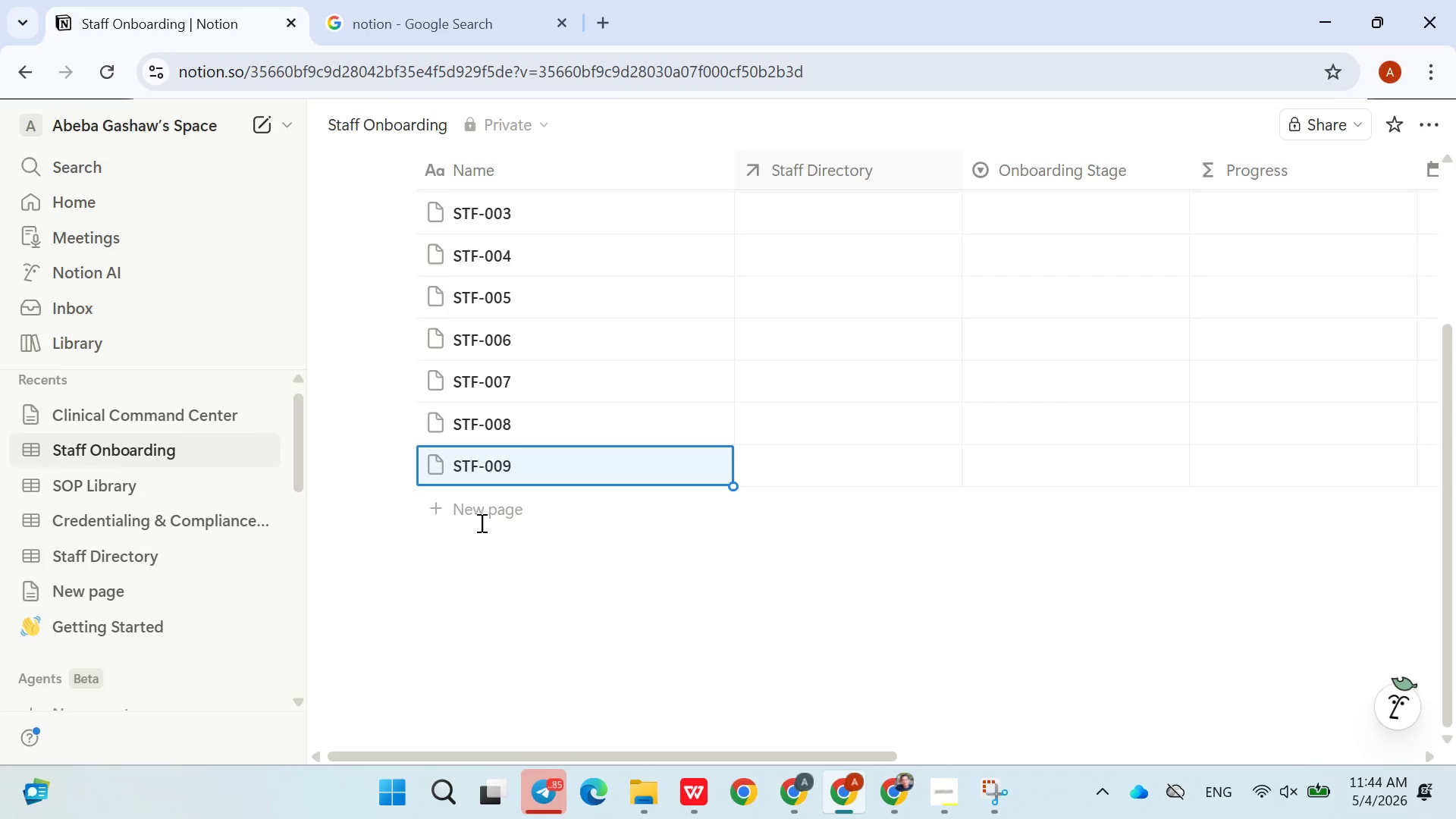 
left_click([479, 521])
 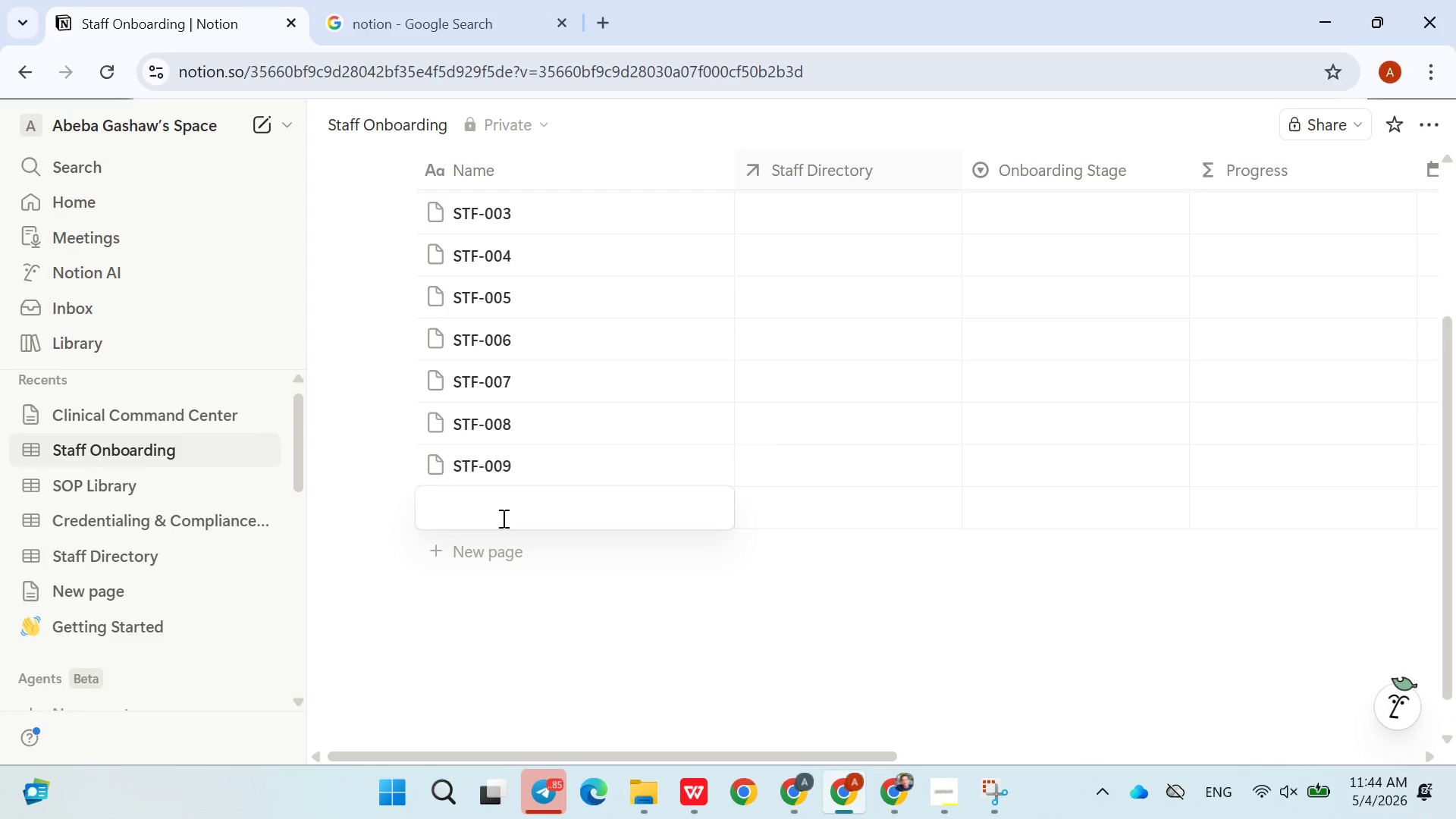 
type(STF)
 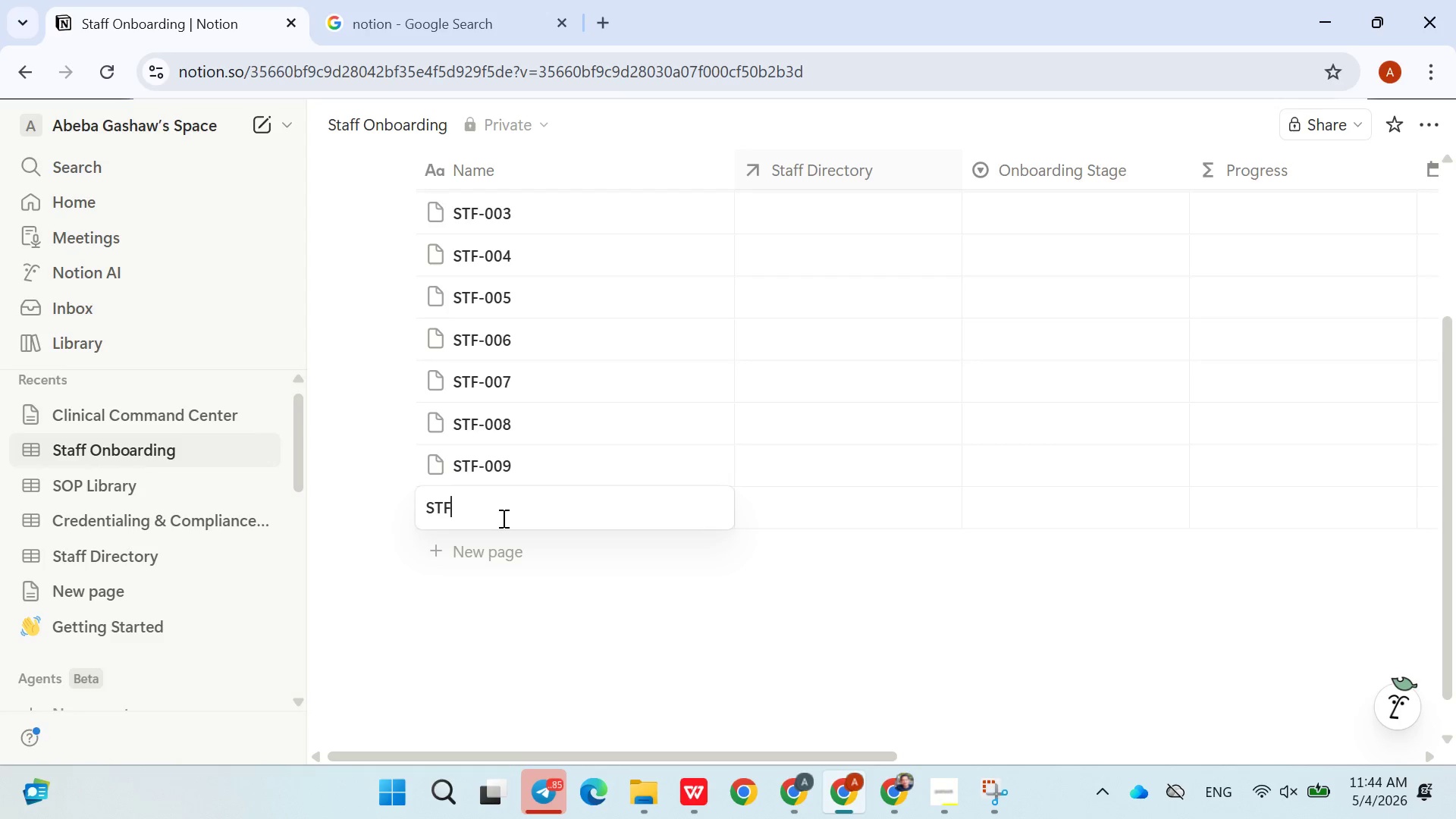 
key(Alt+Control+AltLeft)
 